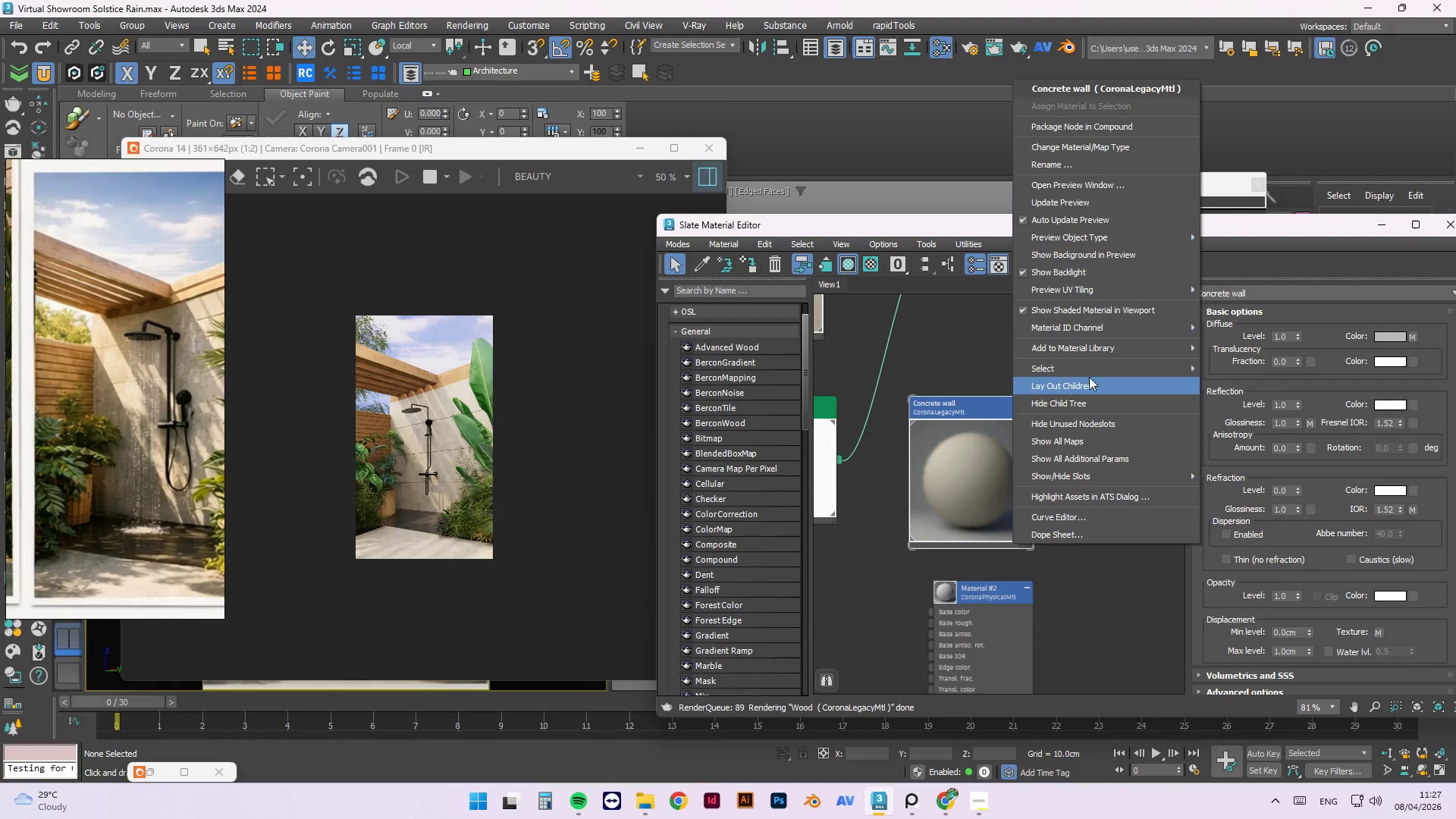 
left_click([1089, 377])
 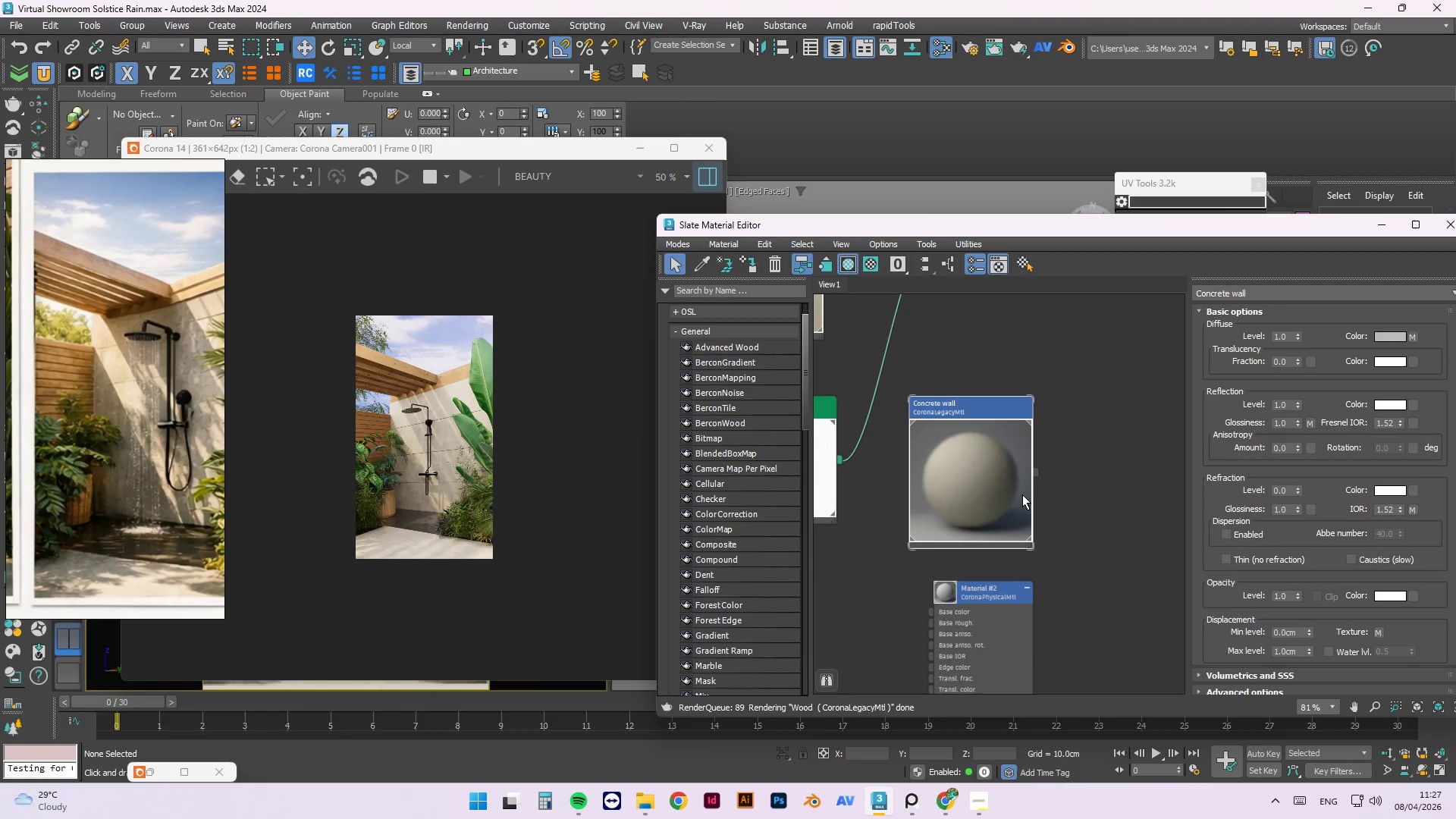 
right_click([1018, 486])
 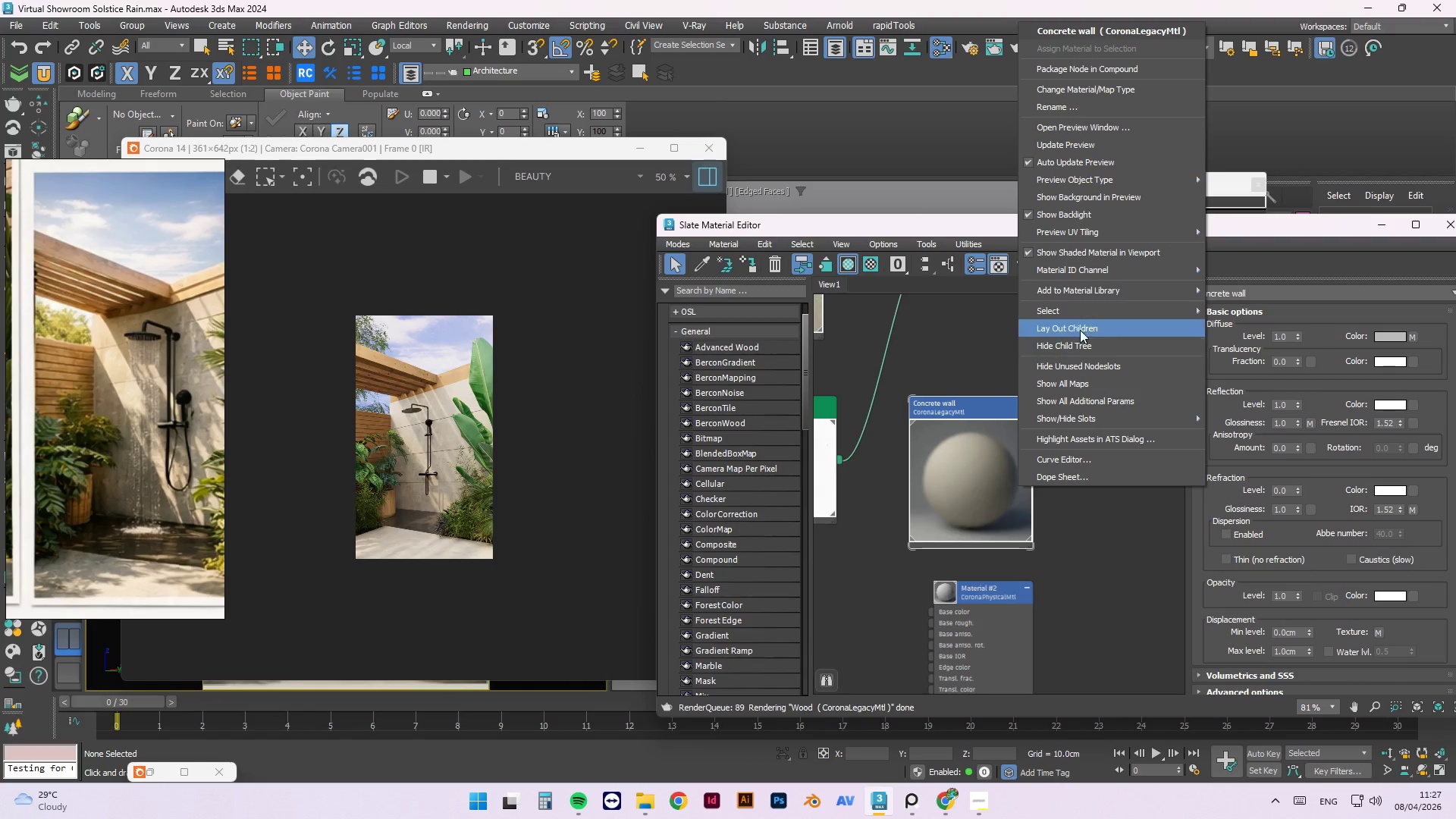 
left_click([1086, 312])
 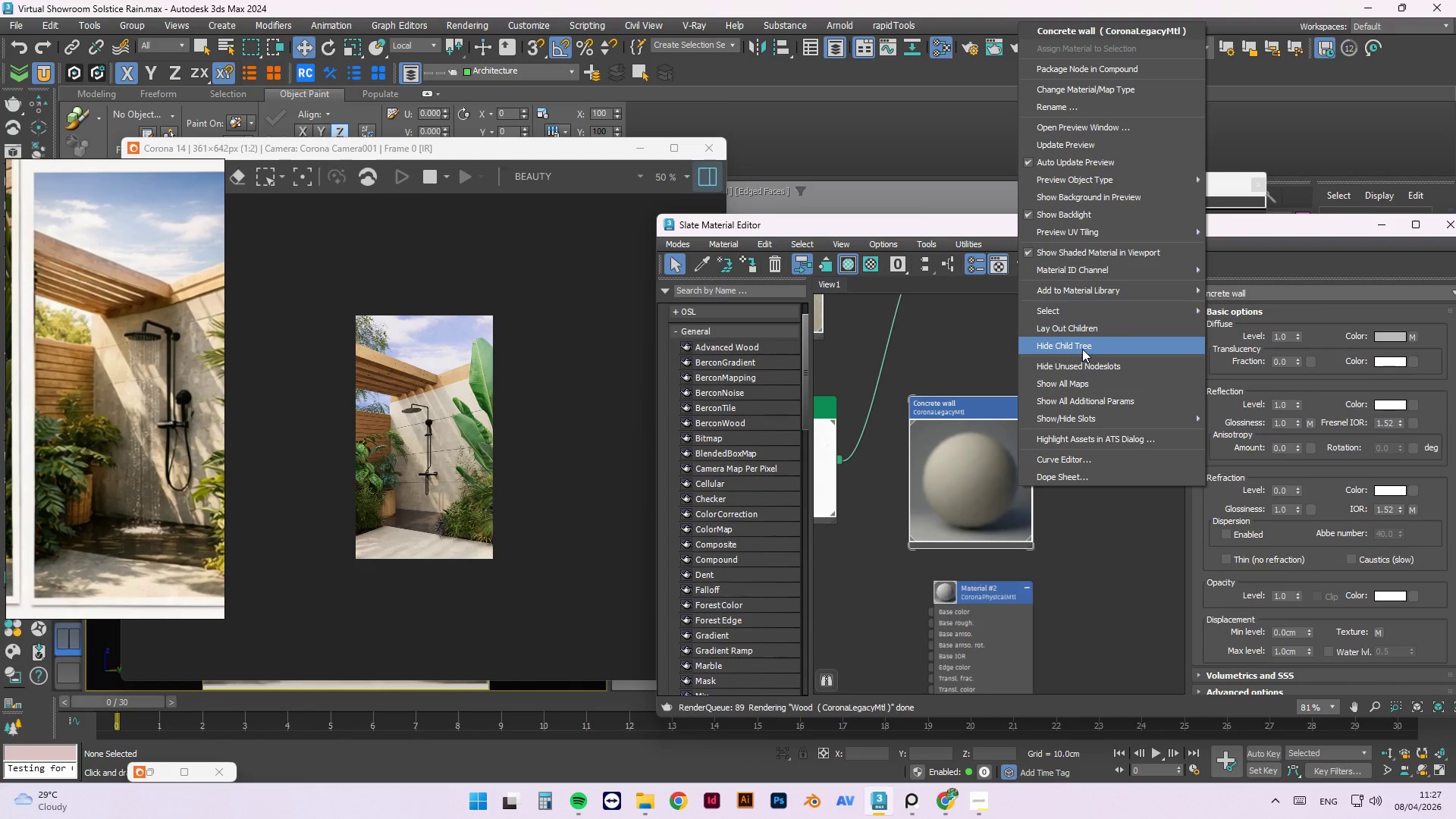 
left_click([1079, 379])
 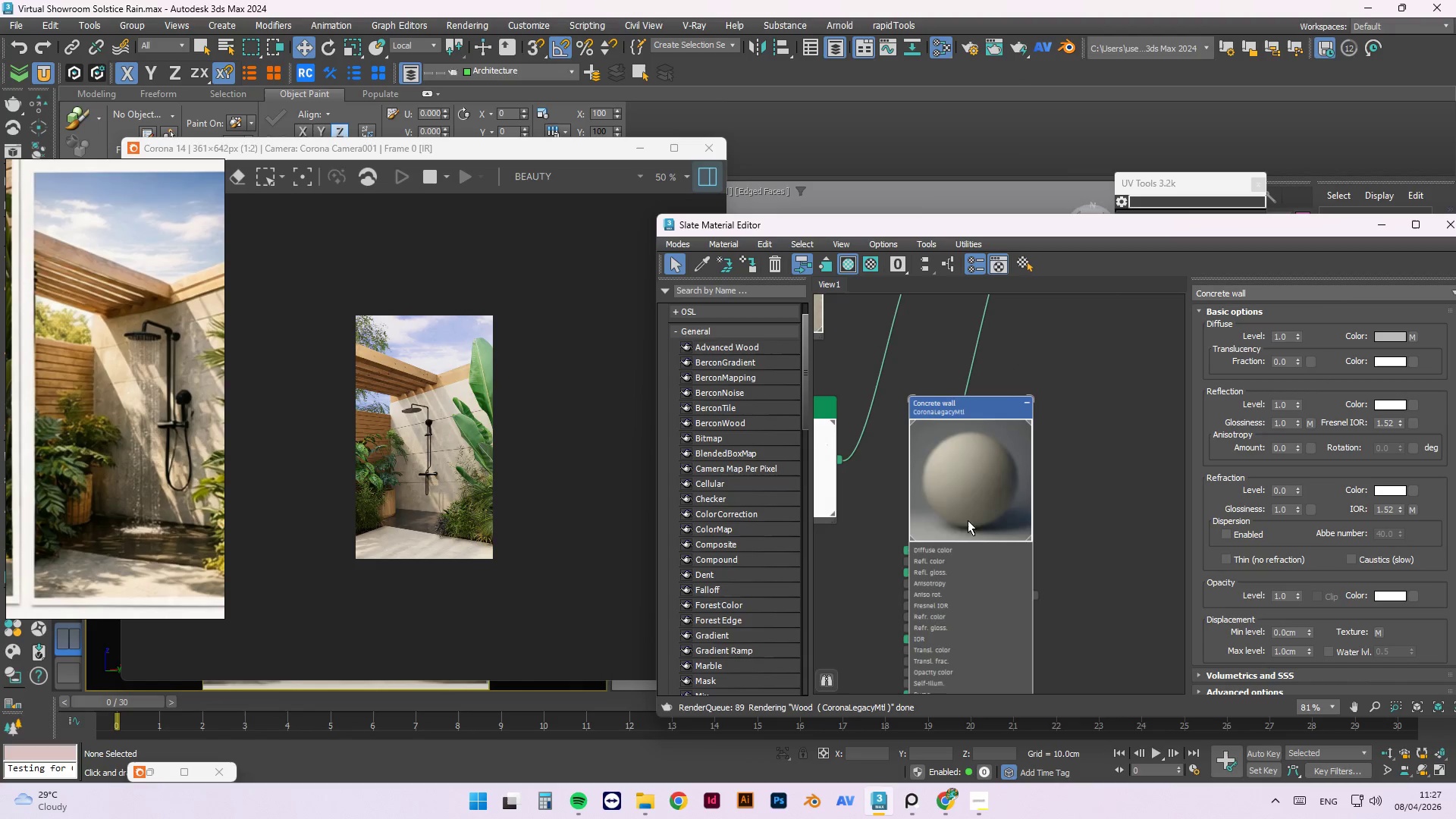 
left_click_drag(start_coordinate=[981, 459], to_coordinate=[1035, 450])
 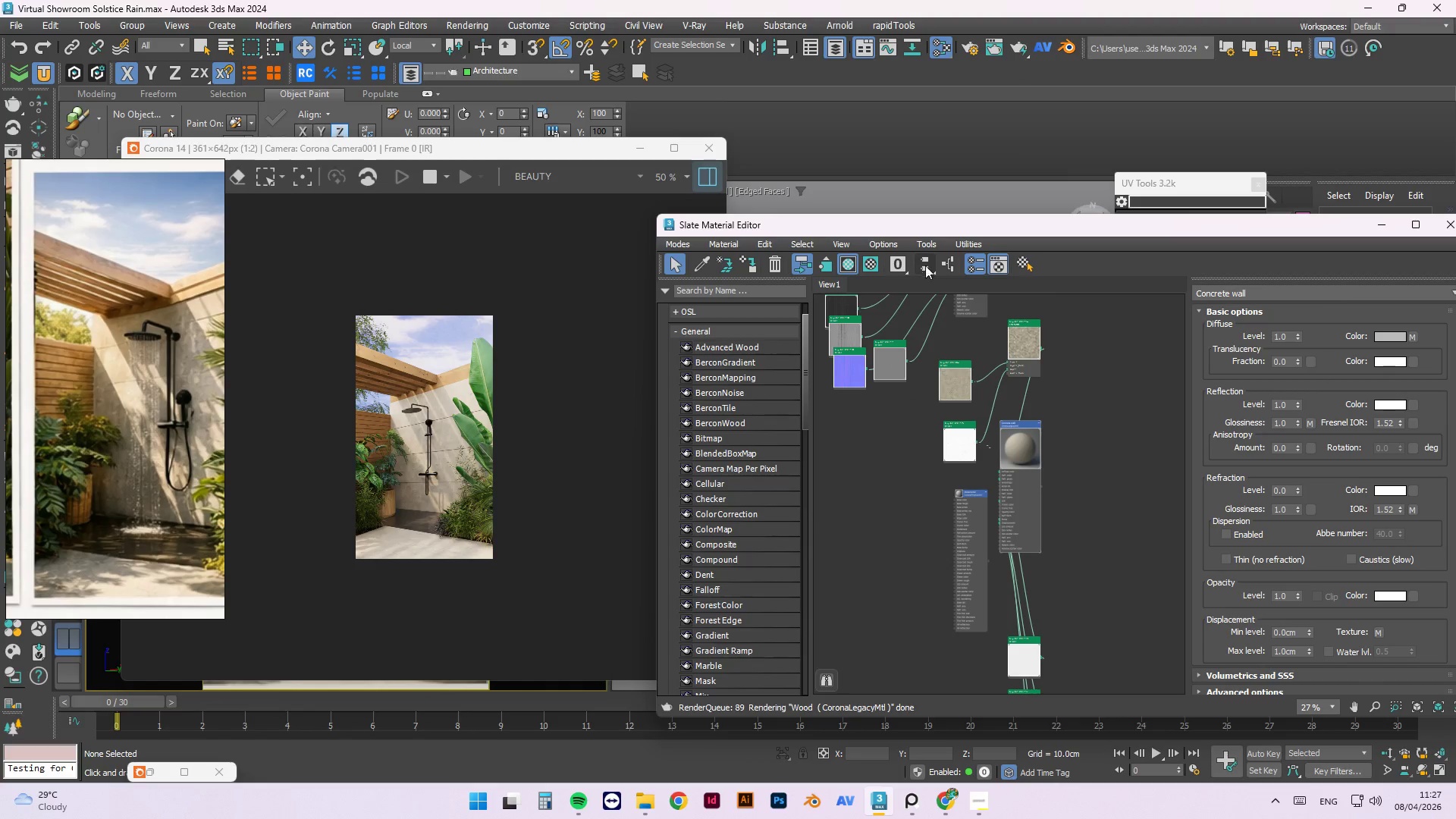 
scroll: coordinate [966, 438], scroll_direction: down, amount: 5.0
 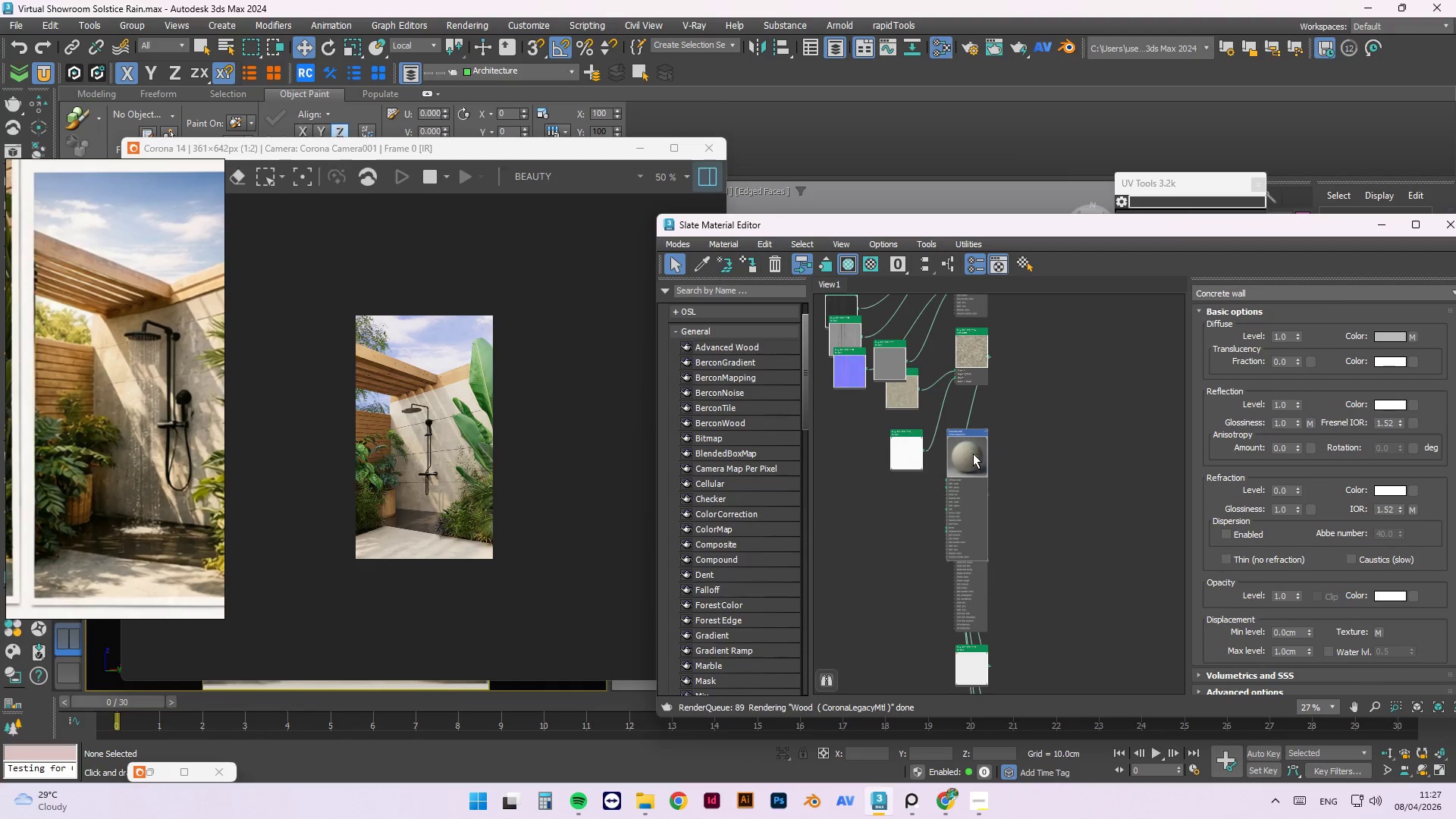 
left_click([932, 266])
 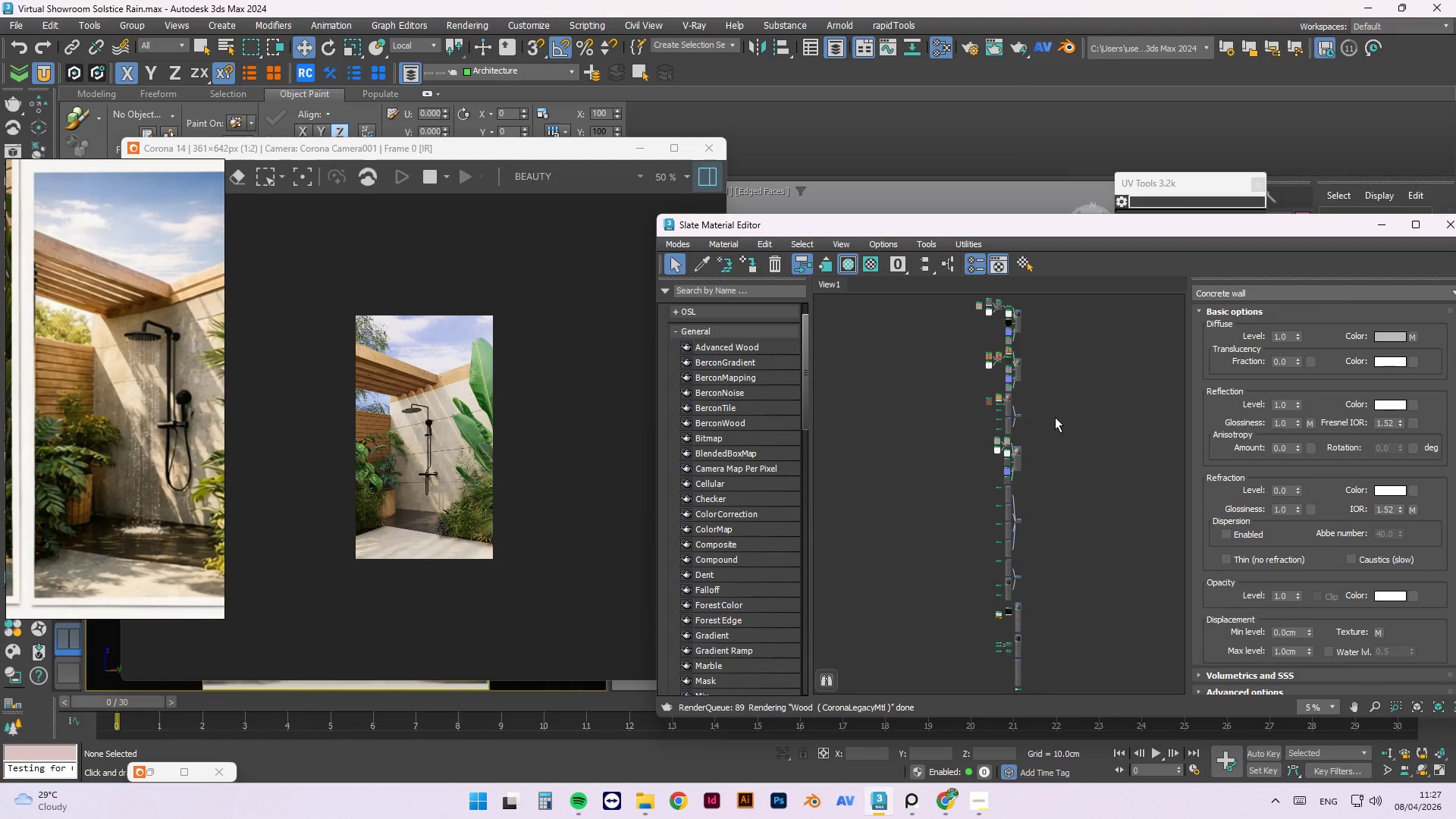 
scroll: coordinate [1007, 479], scroll_direction: up, amount: 3.0
 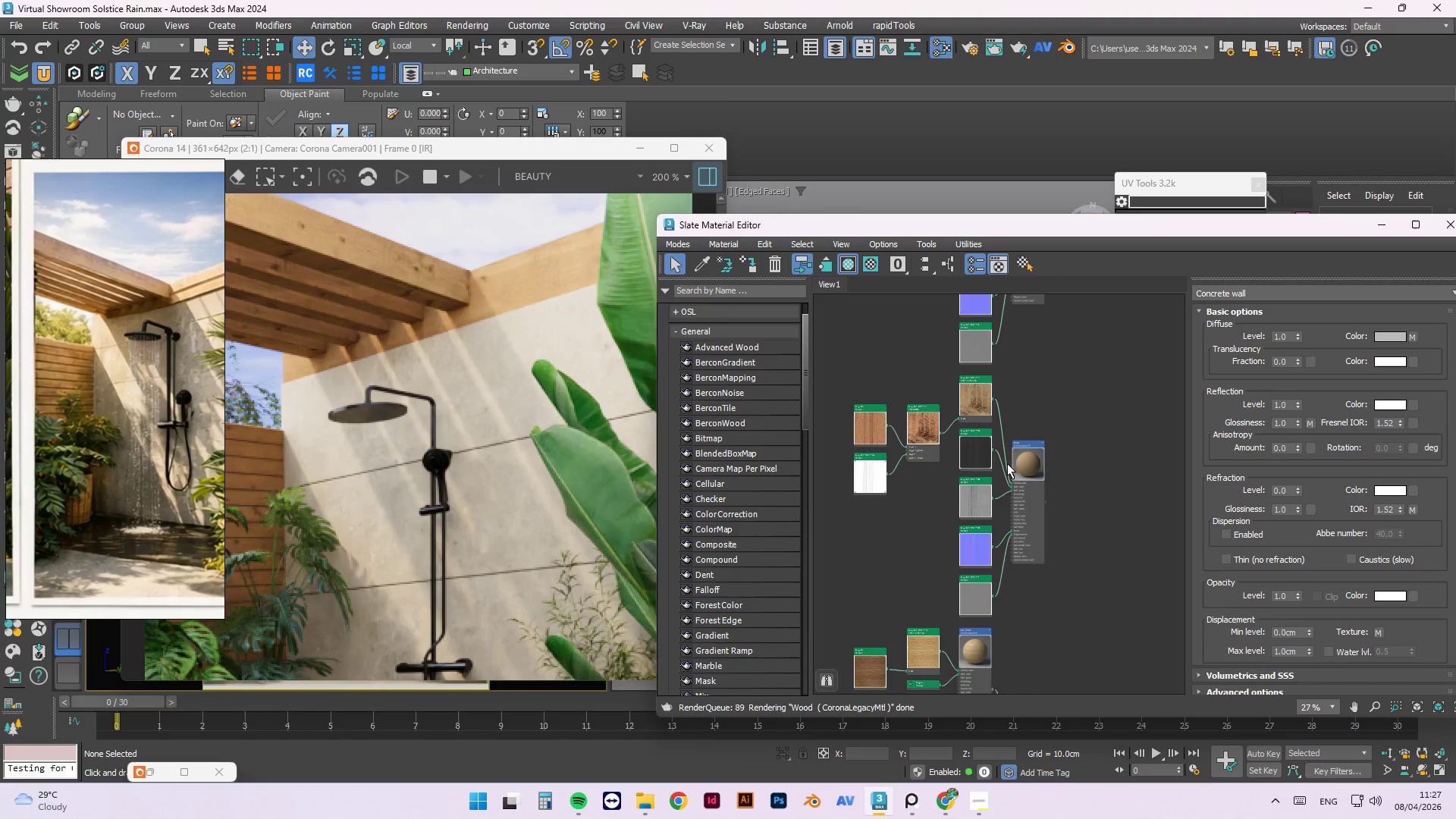 
scroll: coordinate [999, 514], scroll_direction: none, amount: 0.0
 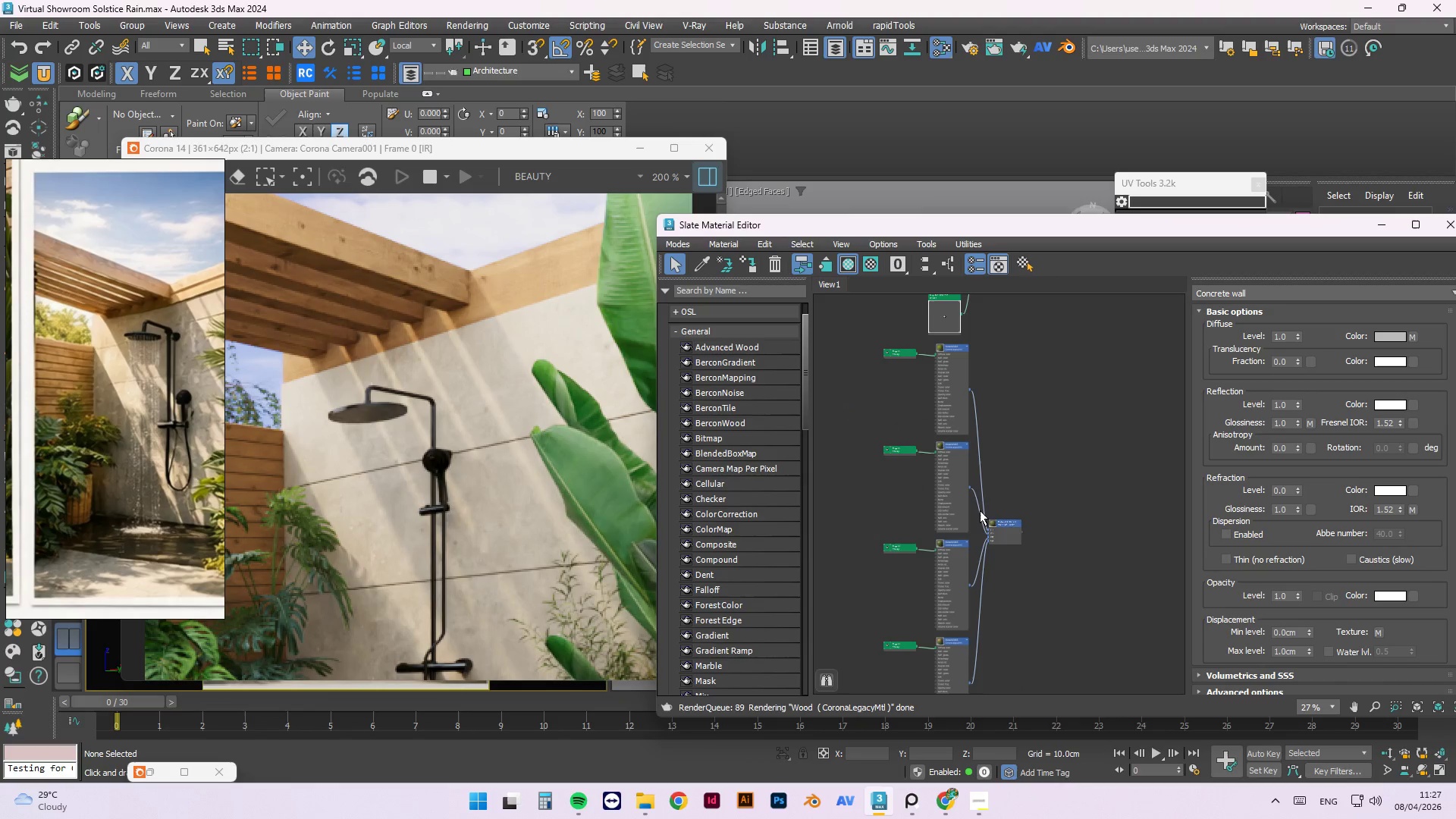 
scroll: coordinate [985, 479], scroll_direction: down, amount: 2.0
 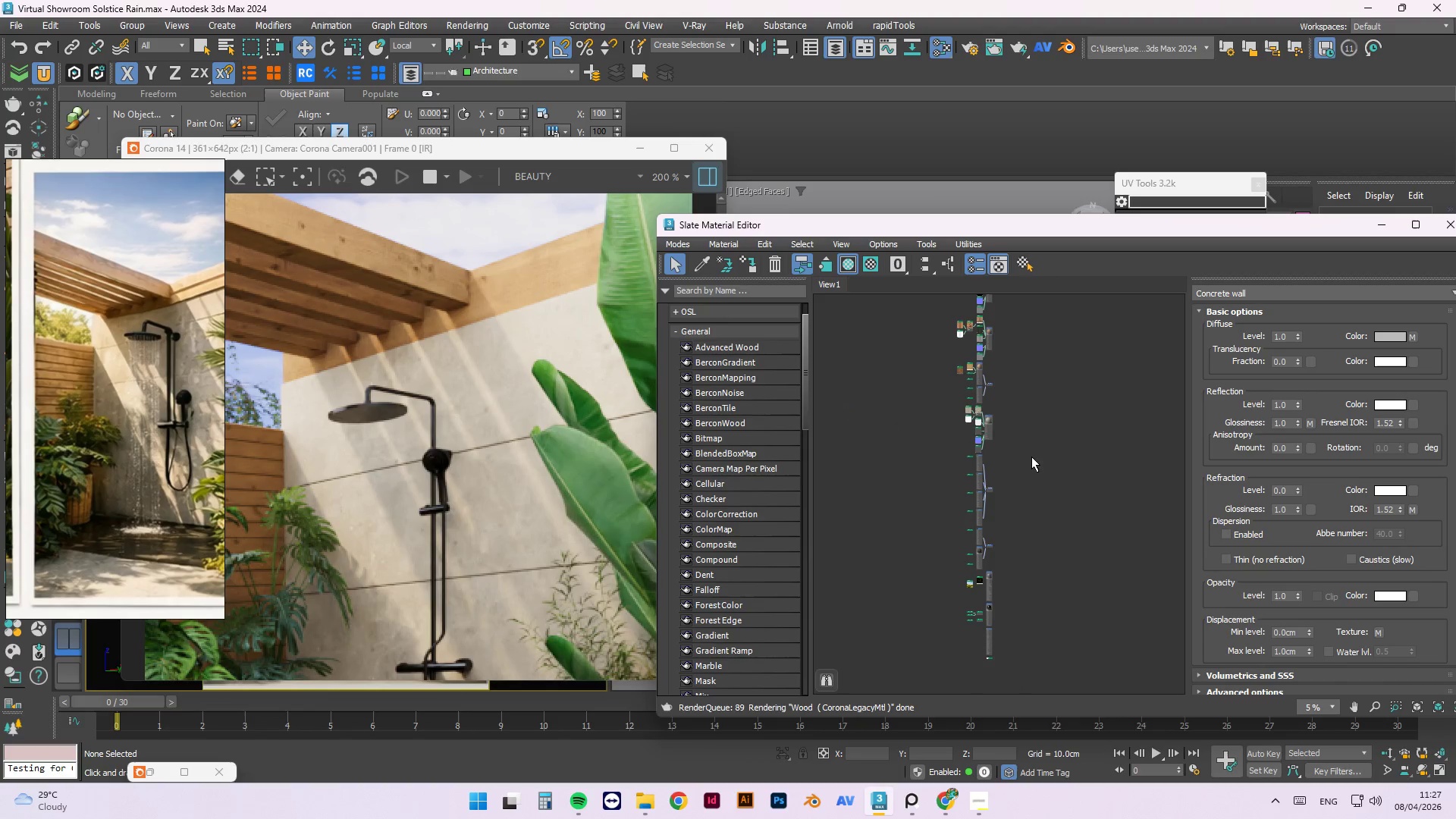 
left_click_drag(start_coordinate=[1030, 462], to_coordinate=[954, 519])
 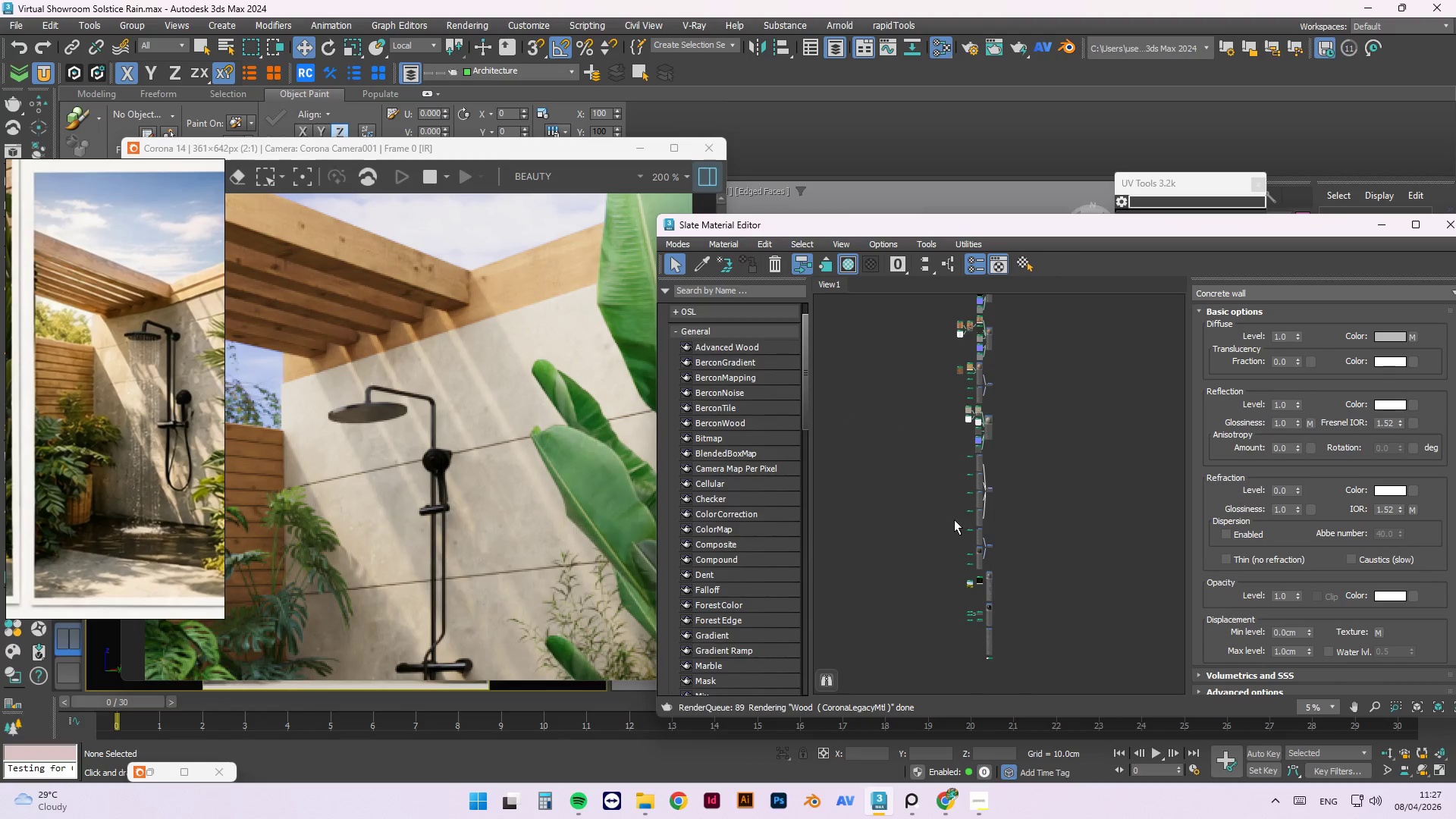 
key(Delete)
 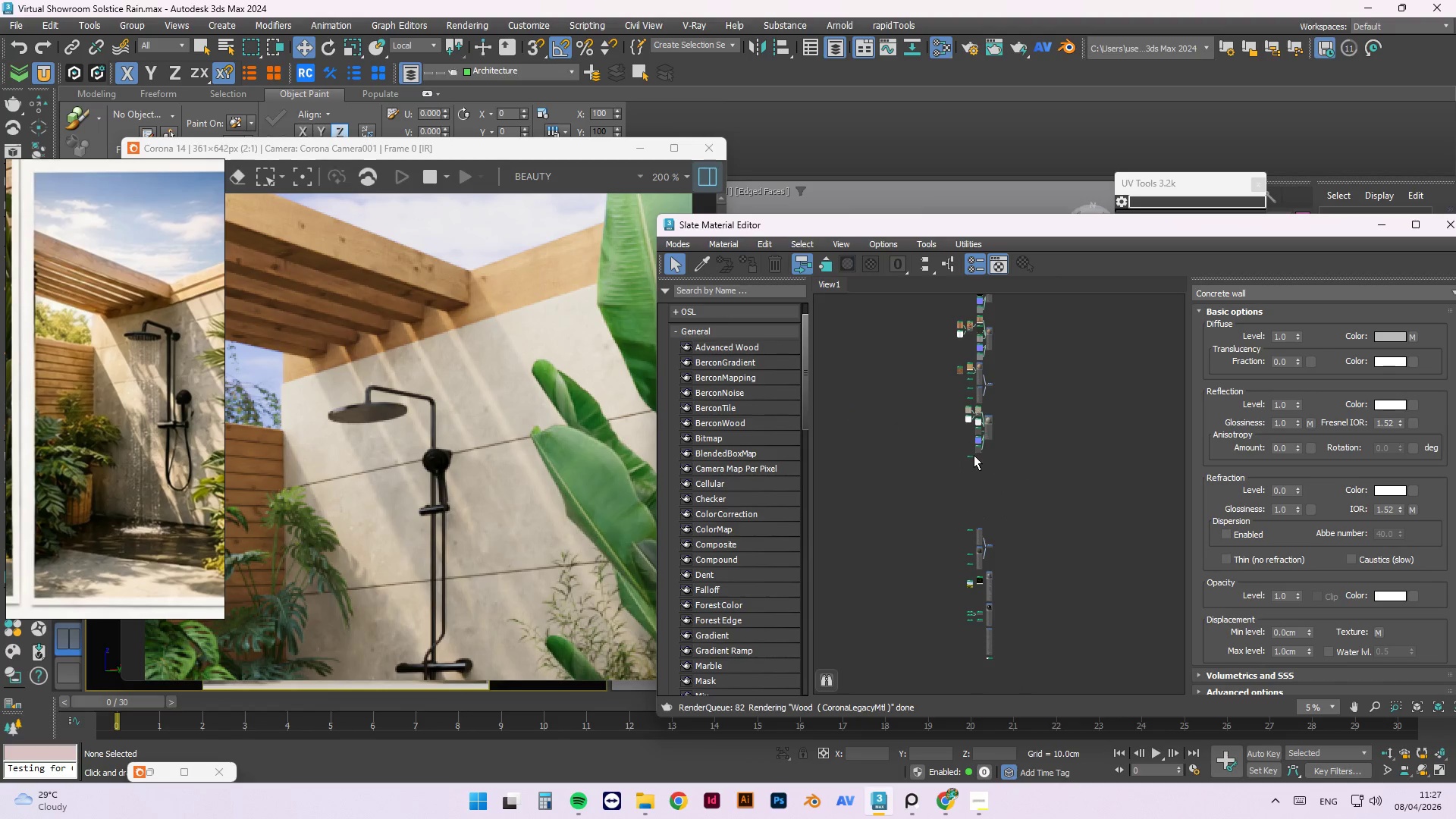 
left_click([970, 456])
 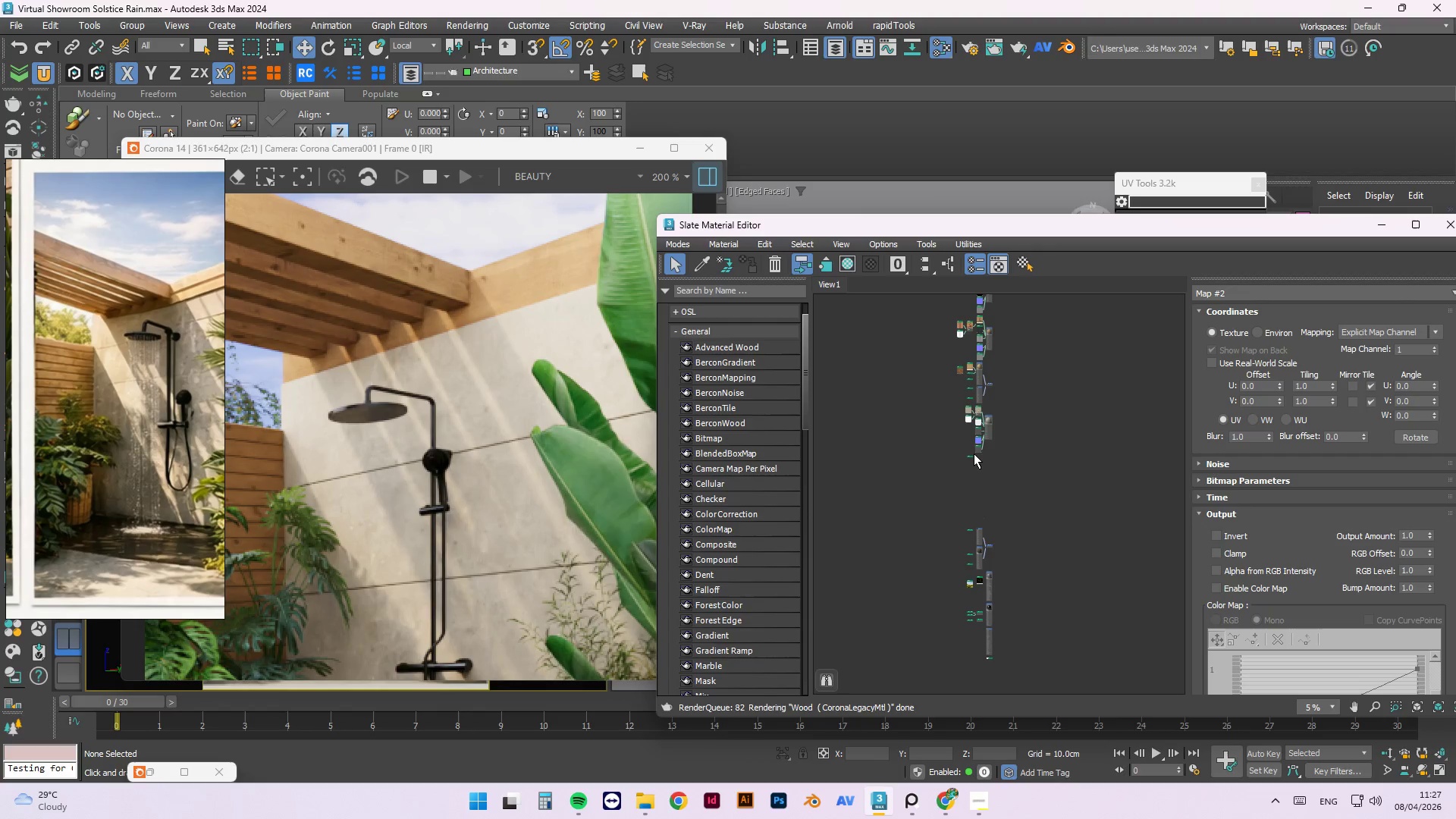 
key(Delete)
 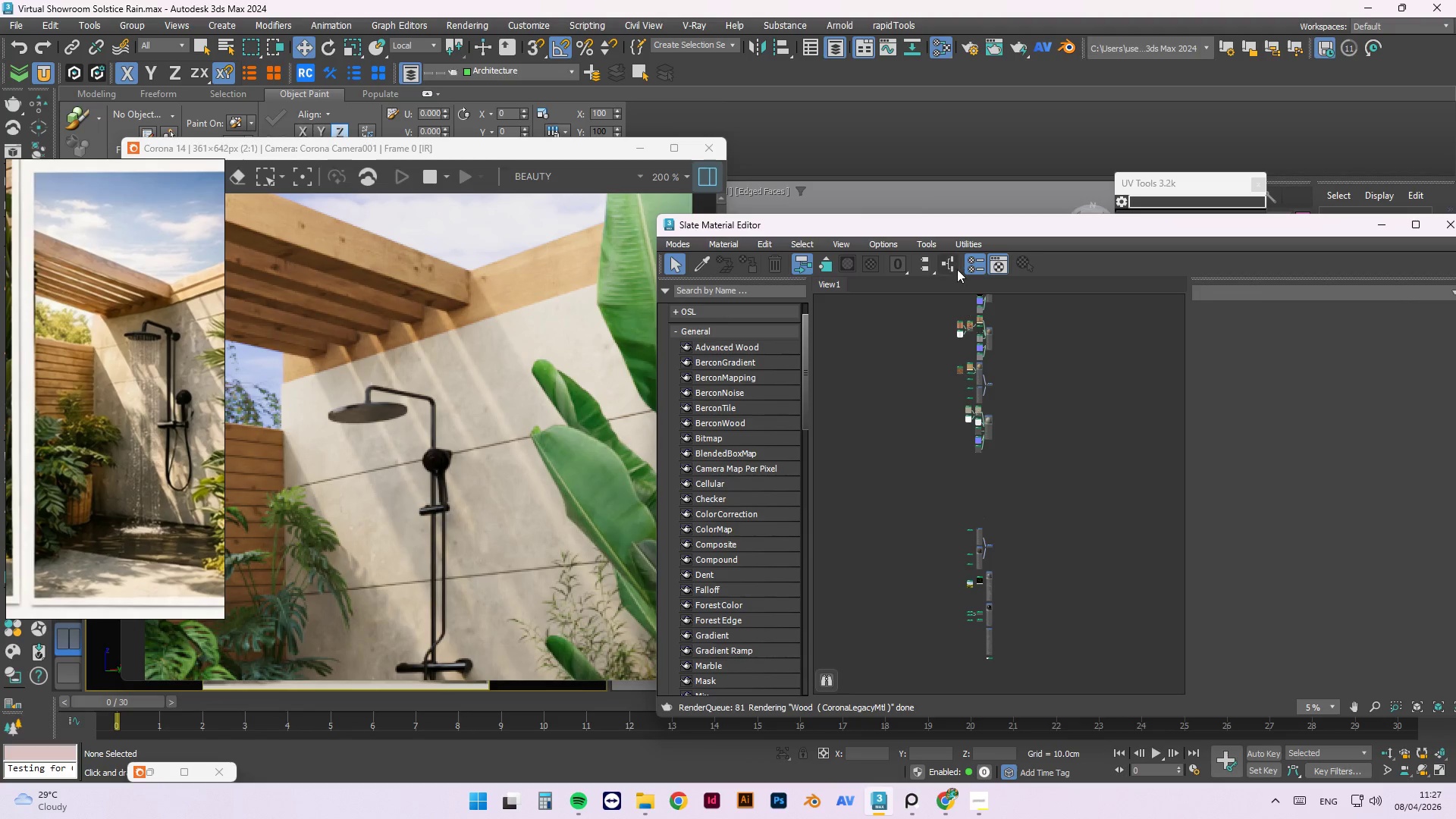 
left_click([928, 265])
 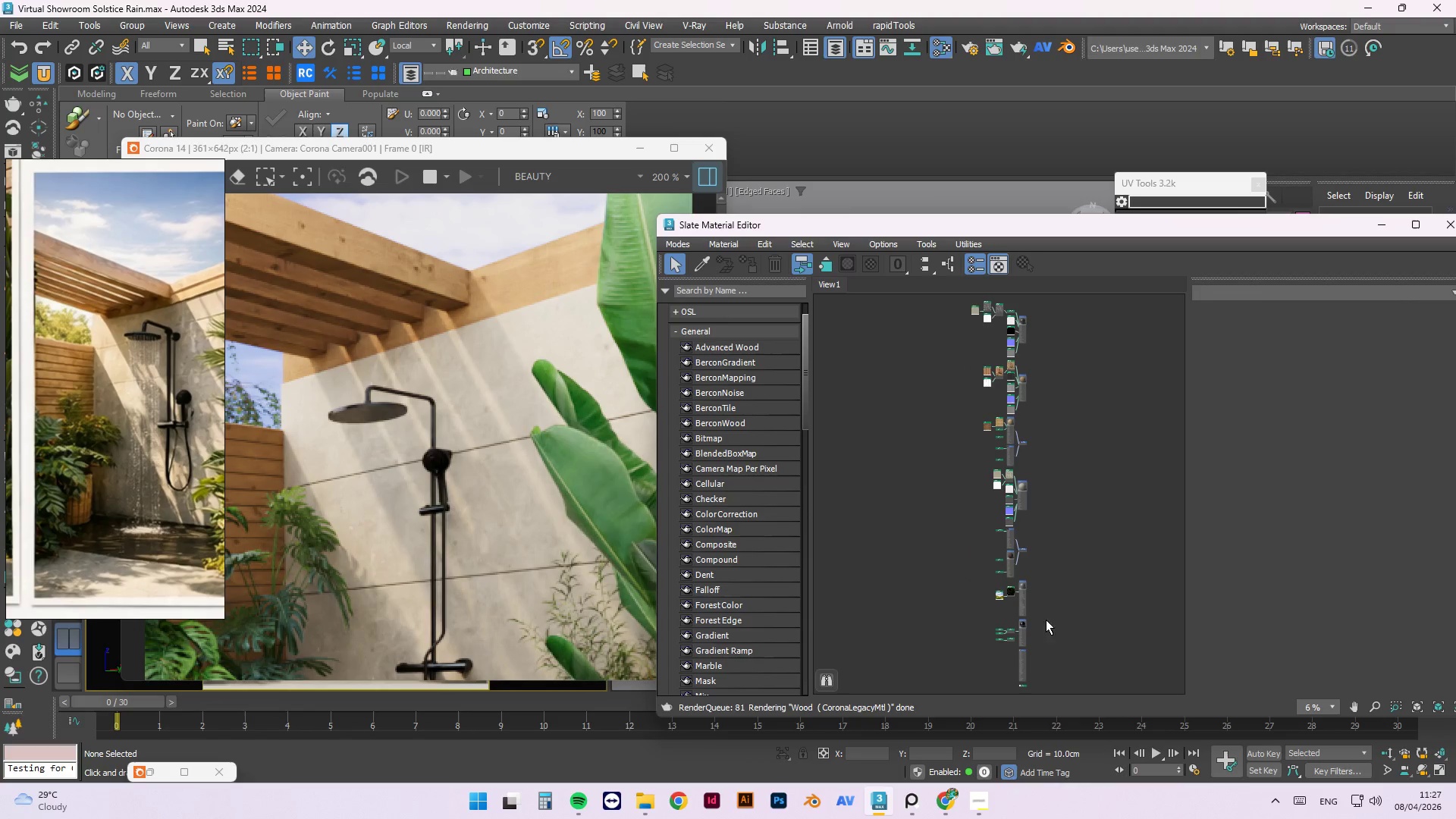 
scroll: coordinate [974, 352], scroll_direction: up, amount: 4.0
 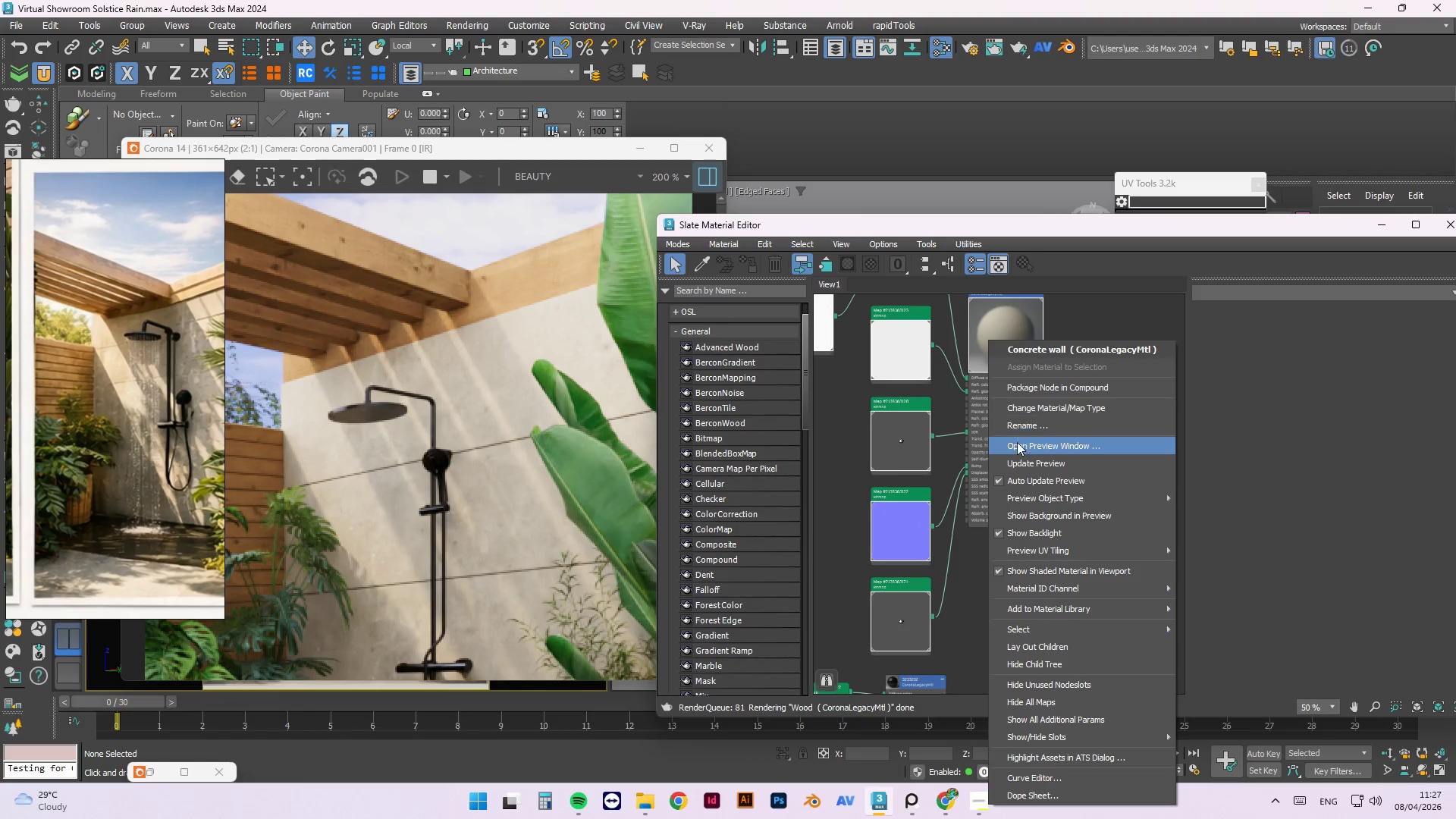 
left_click([1017, 455])
 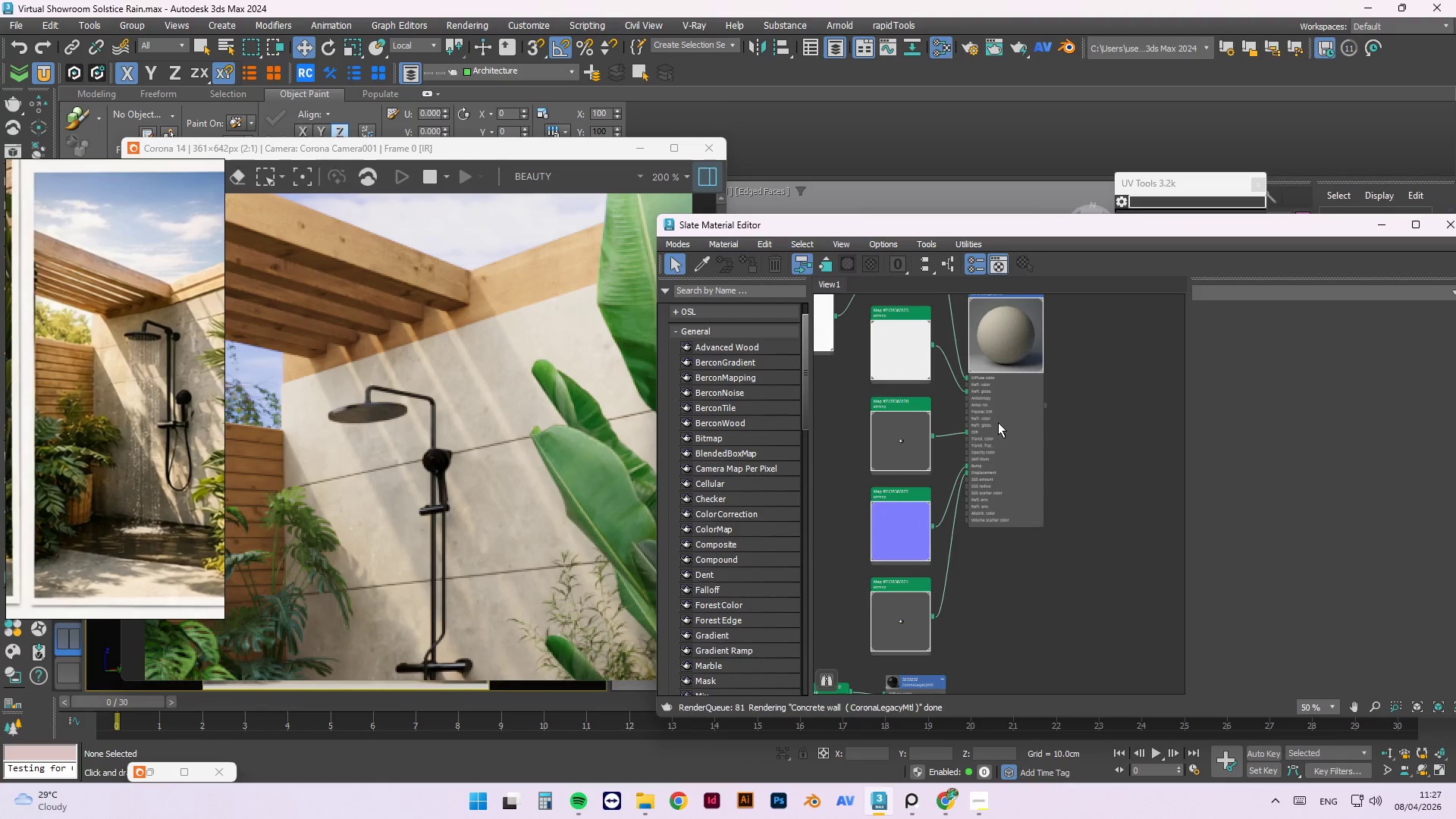 
scroll: coordinate [987, 402], scroll_direction: down, amount: 4.0
 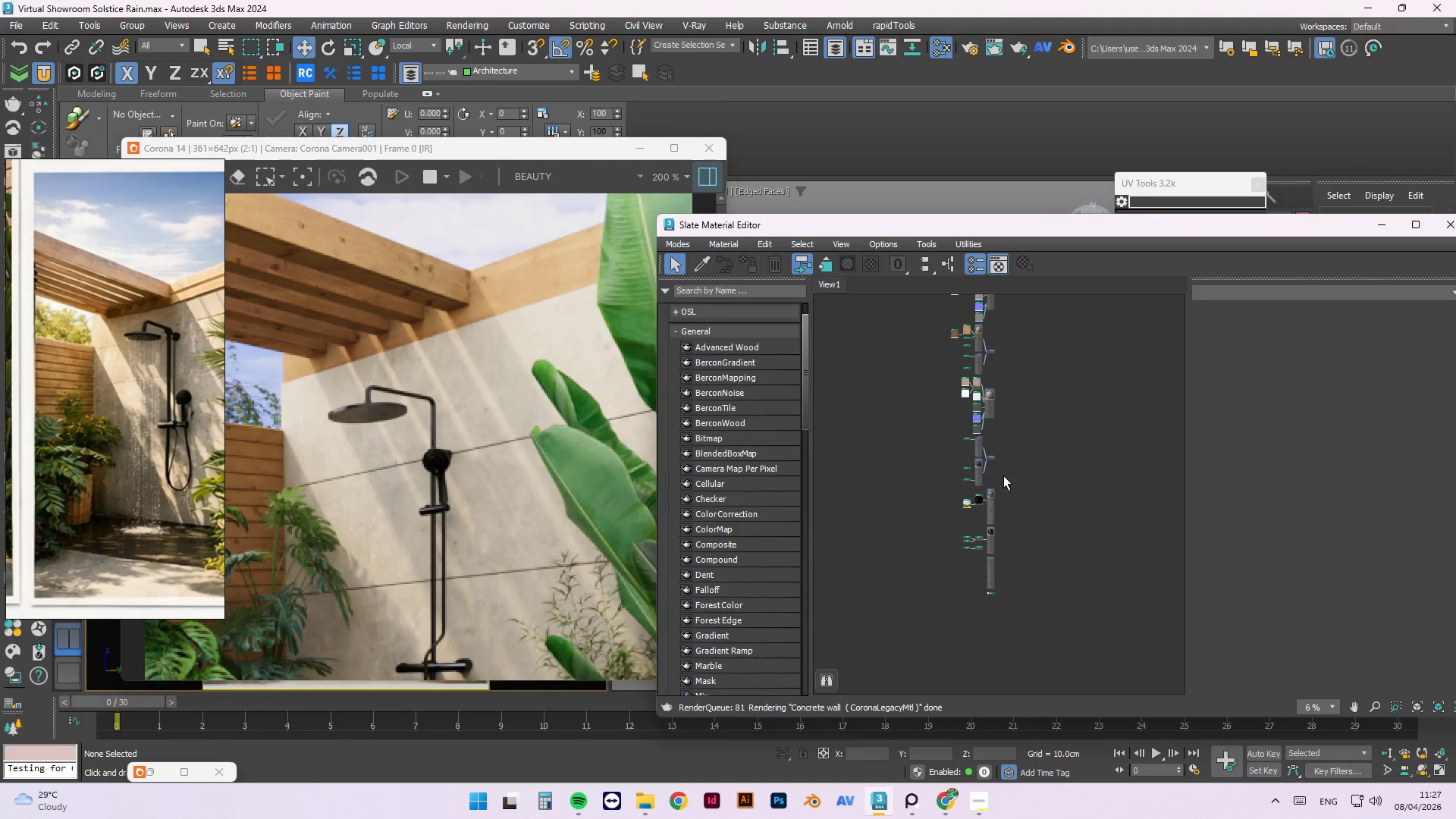 
scroll: coordinate [972, 447], scroll_direction: up, amount: 5.0
 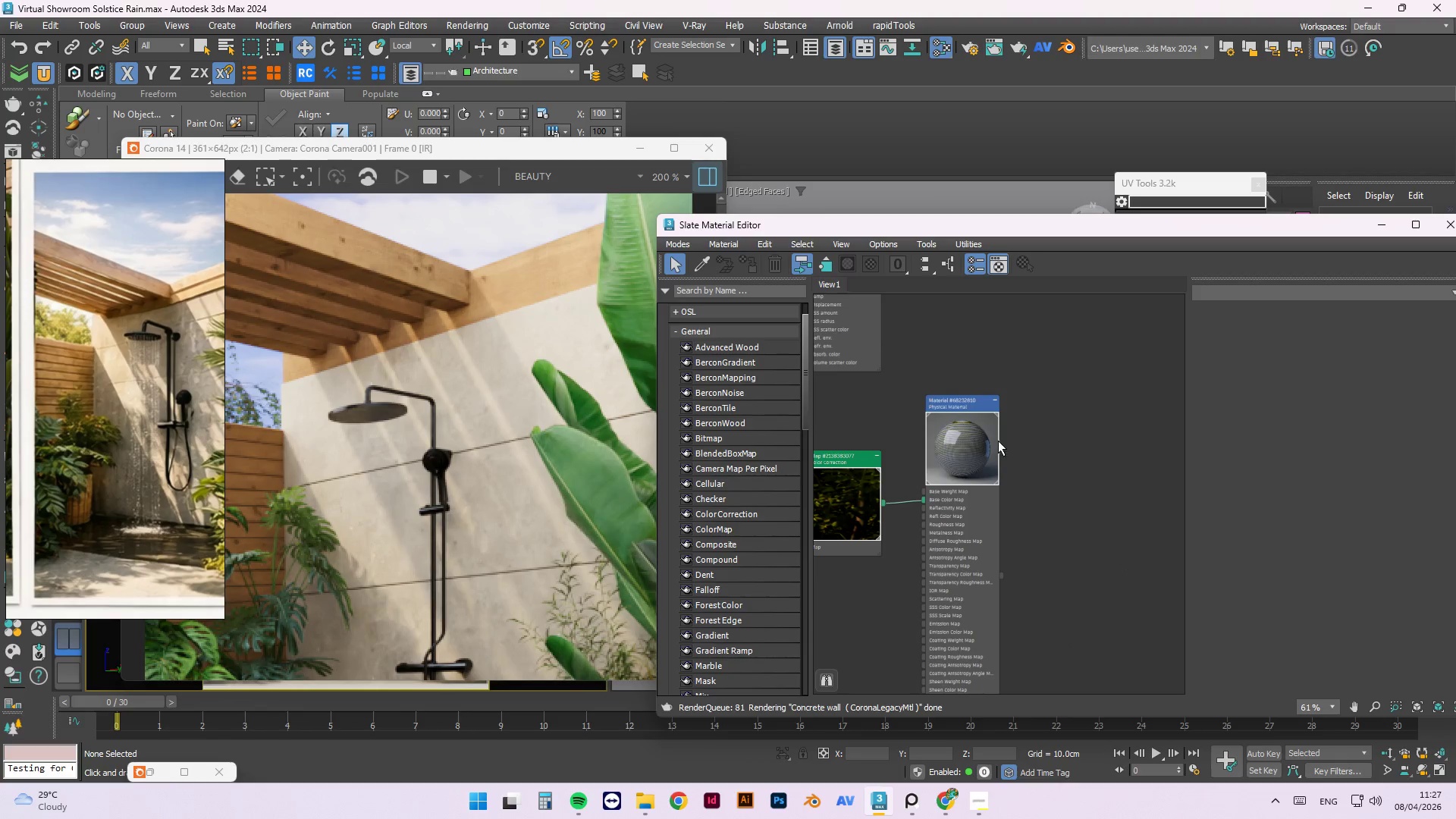 
right_click([966, 441])
 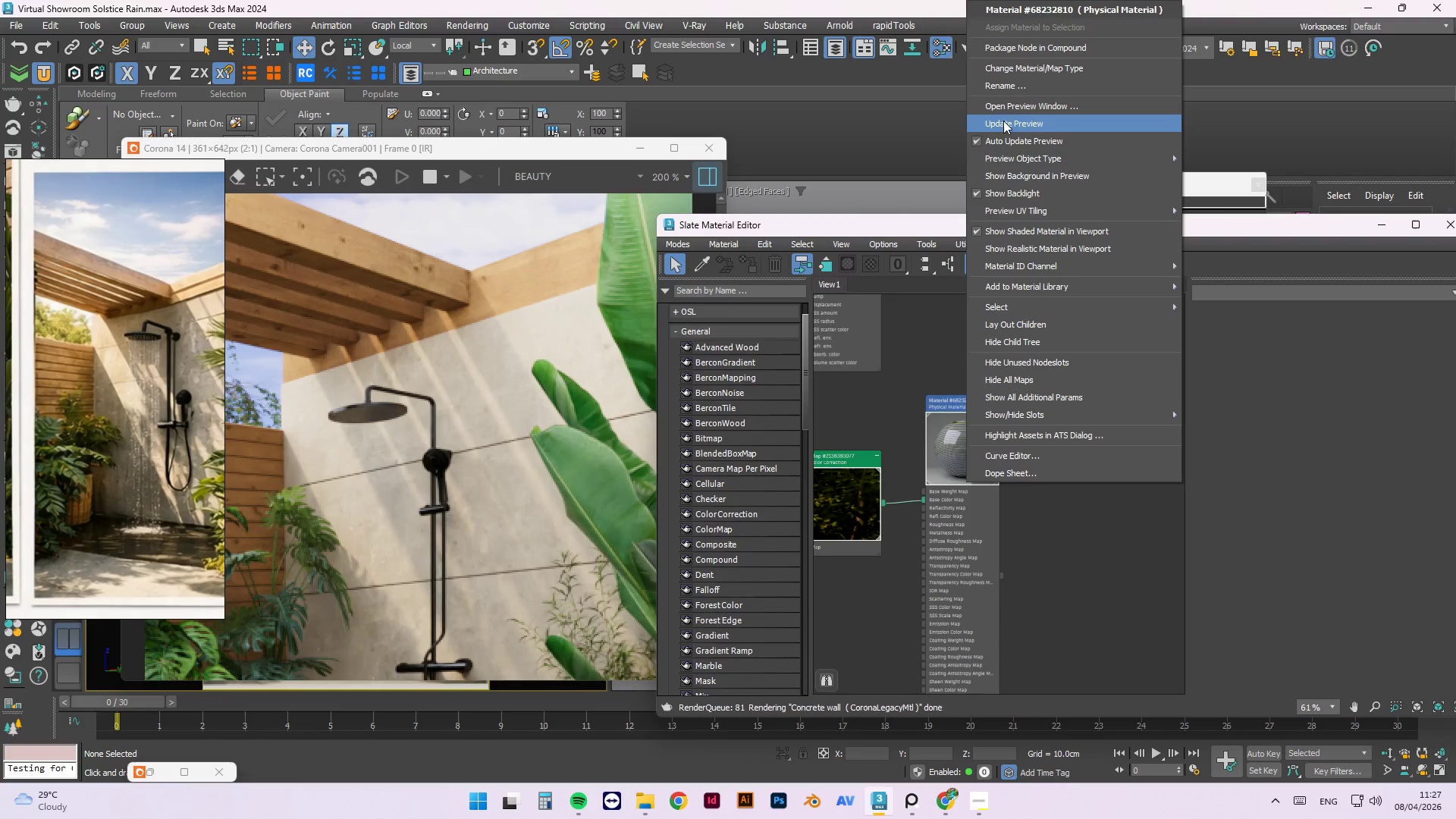 
left_click([1006, 127])
 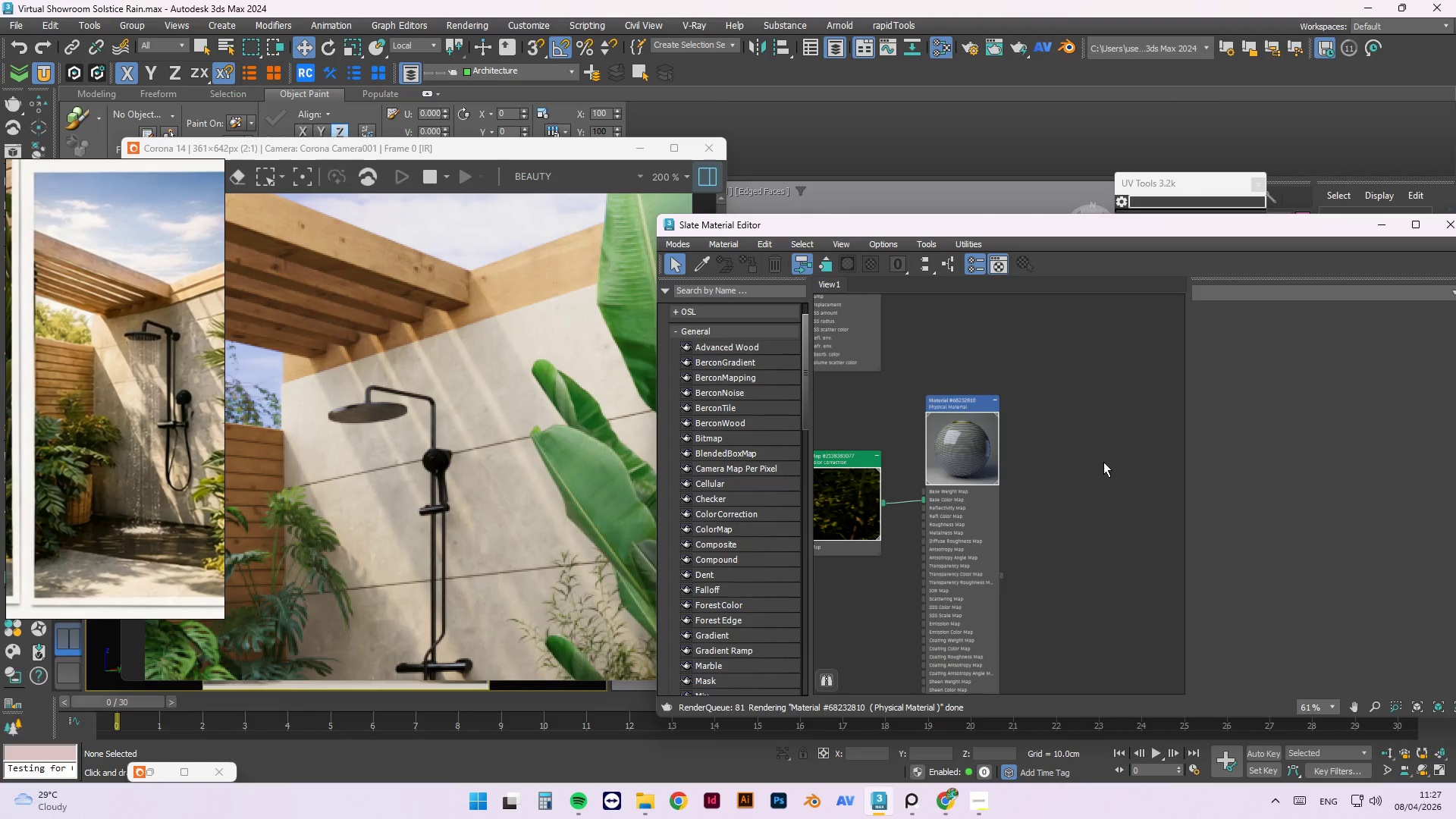 
scroll: coordinate [1032, 538], scroll_direction: up, amount: 3.0
 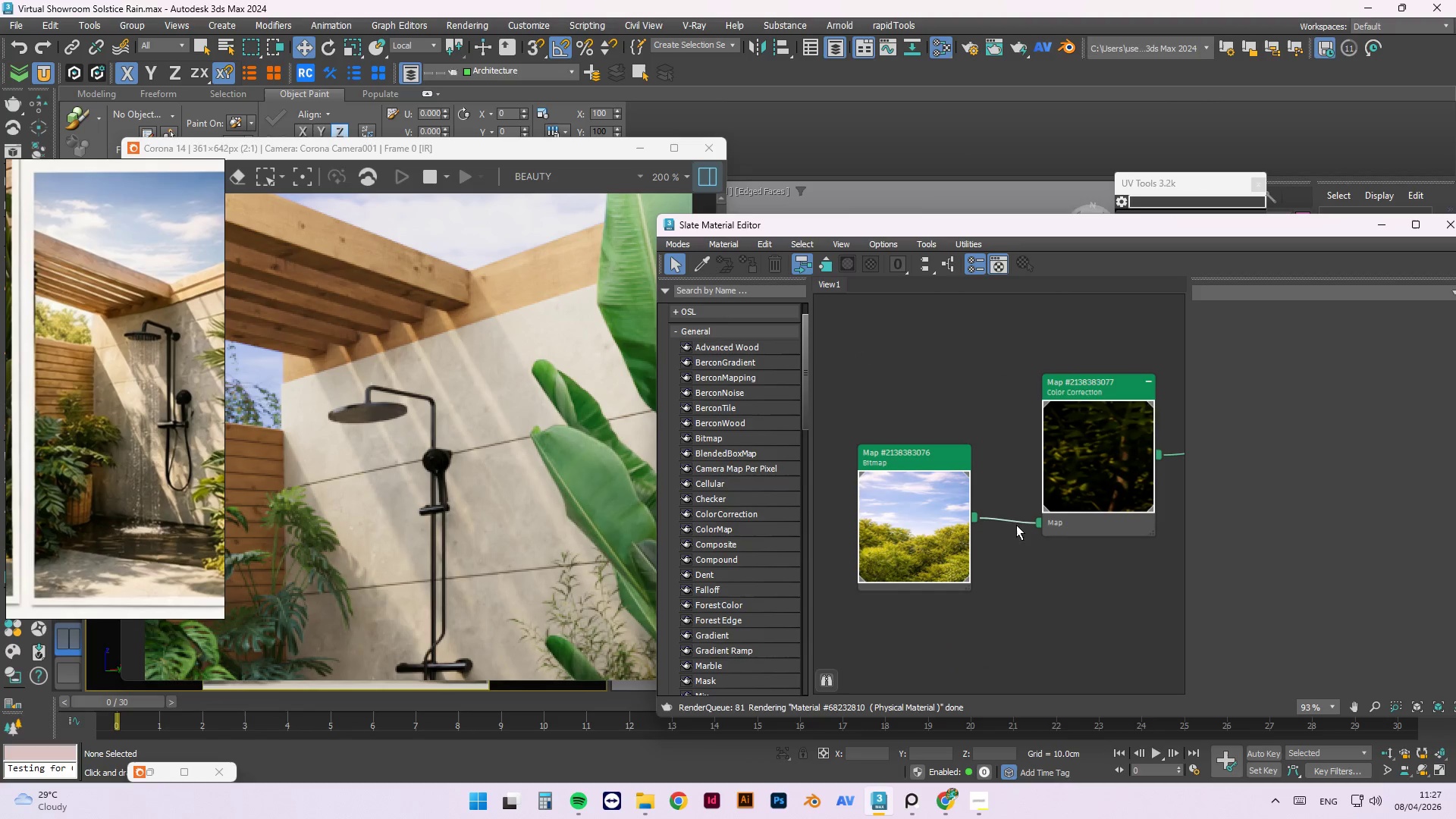 
left_click([1078, 468])
 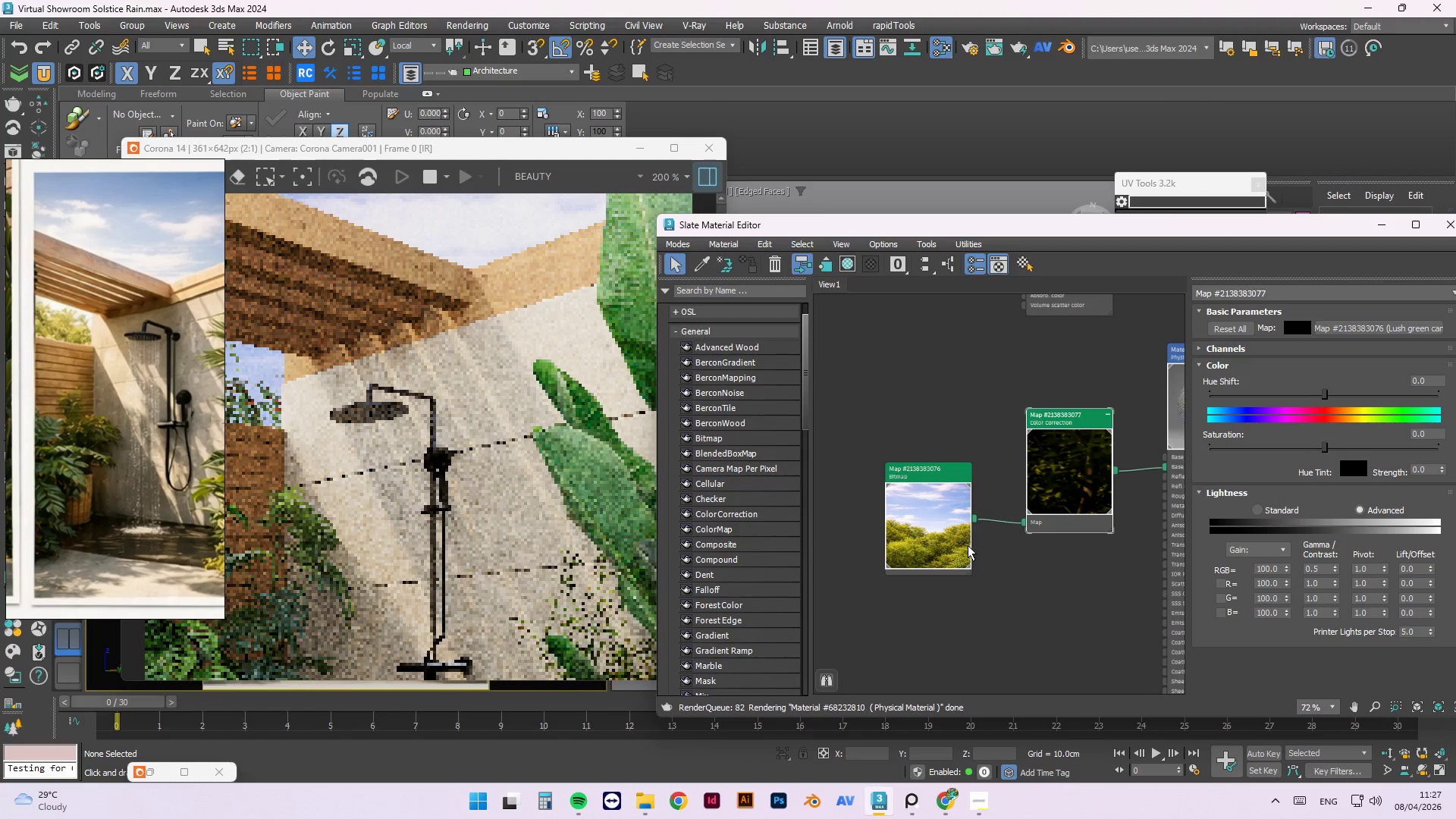 
scroll: coordinate [519, 428], scroll_direction: down, amount: 3.0
 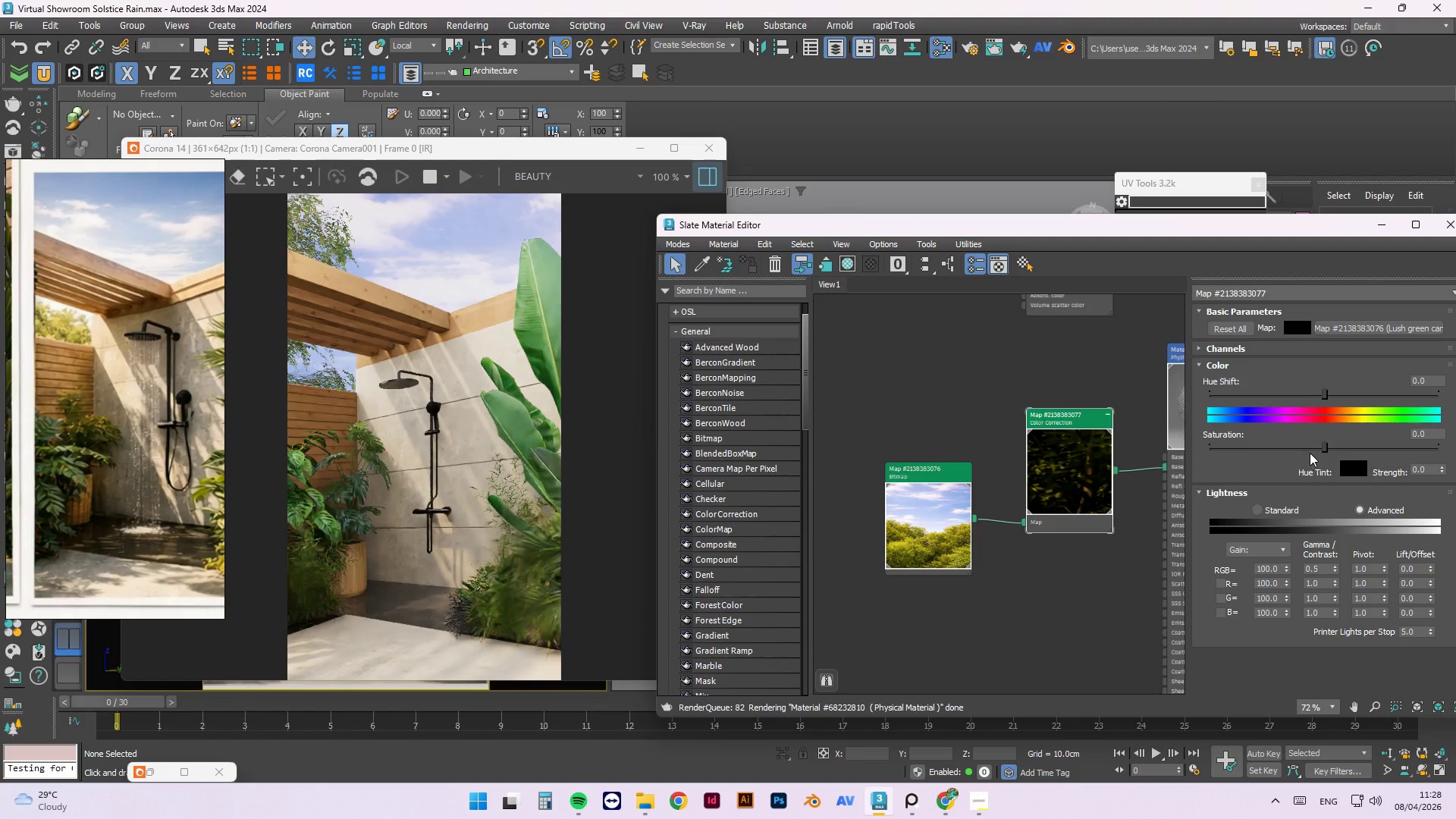 
left_click([1310, 447])
 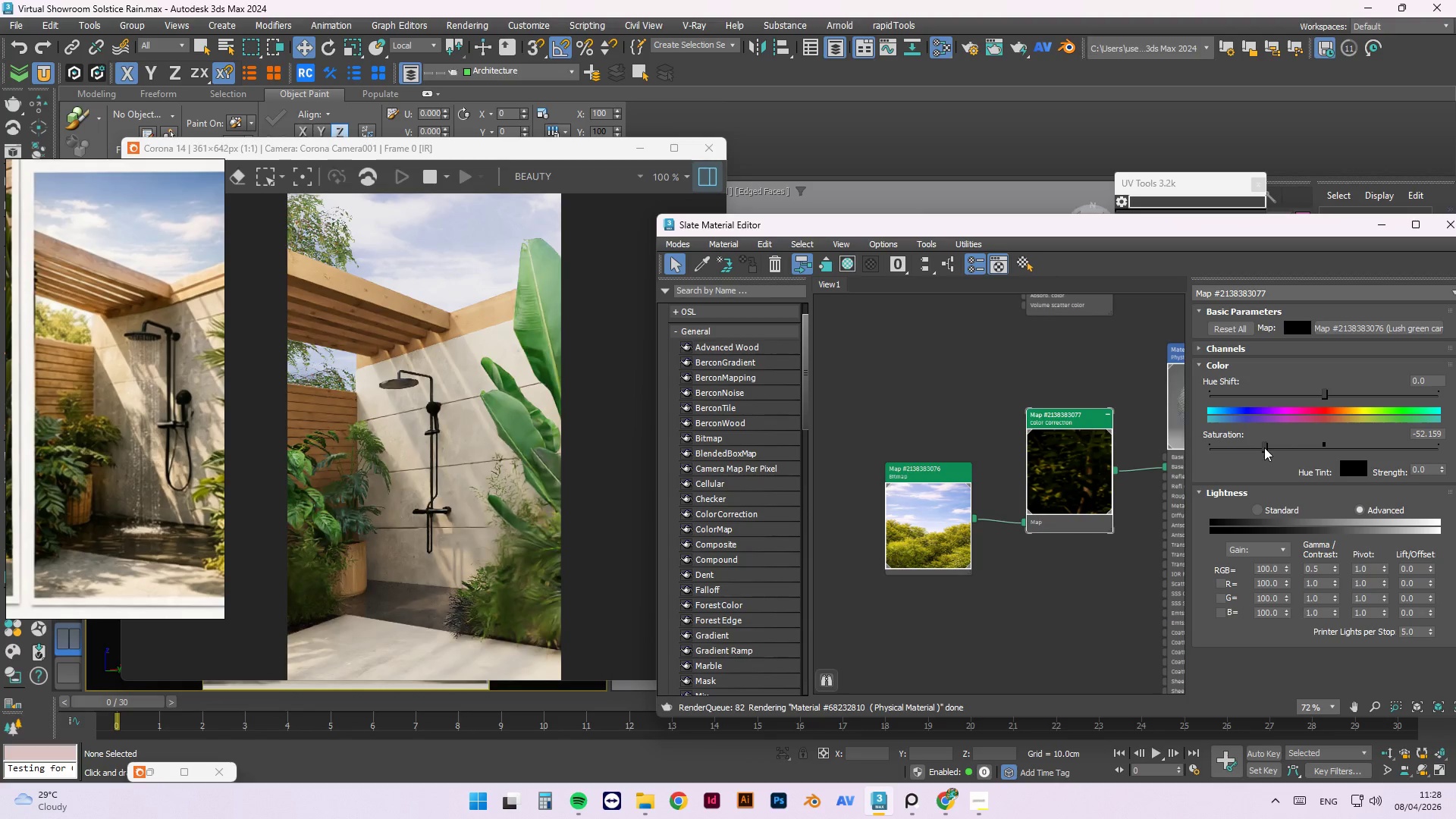 
wait(6.06)
 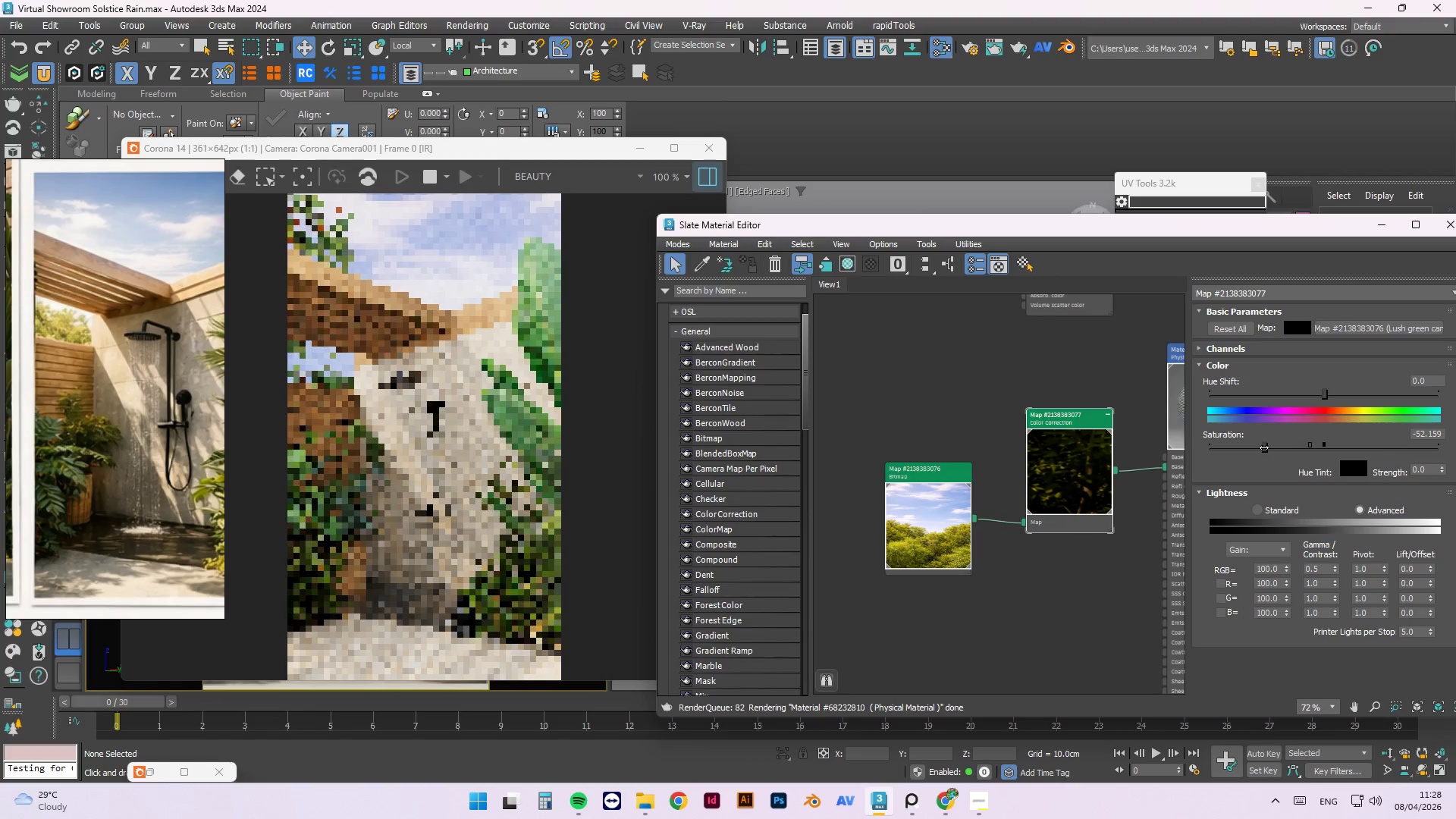 
left_click_drag(start_coordinate=[1321, 565], to_coordinate=[1254, 551])
 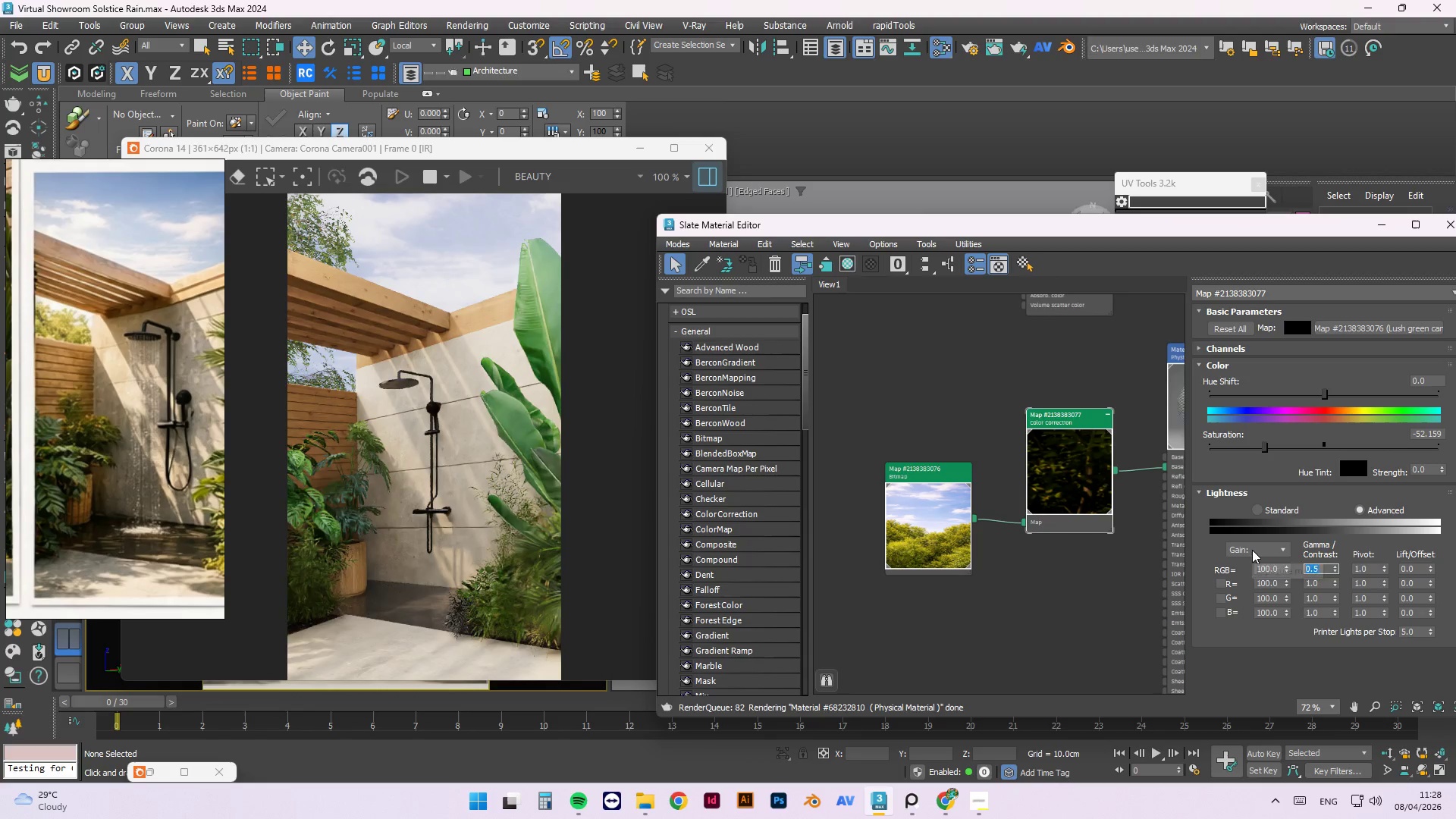 
key(NumpadDecimal)
 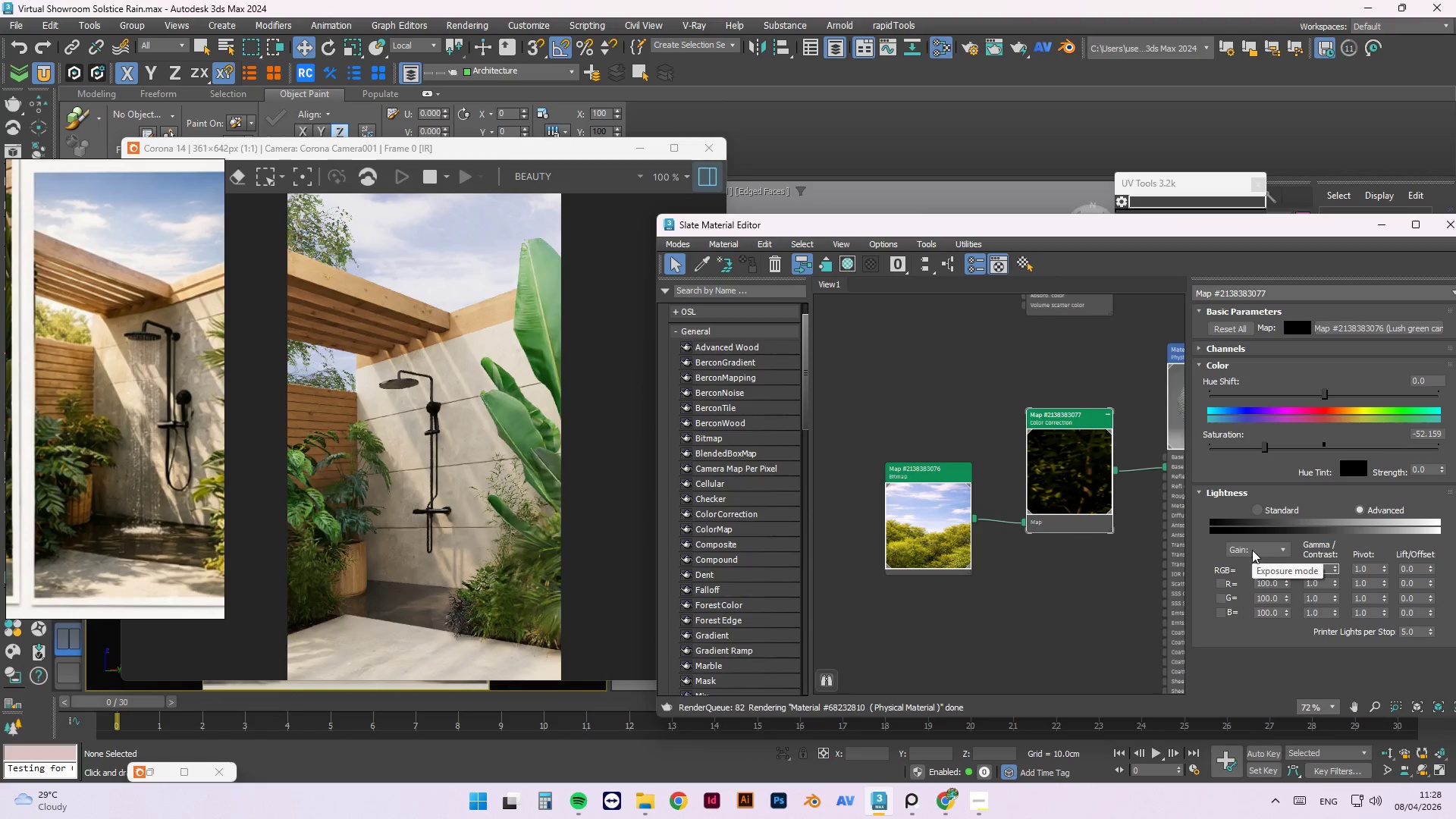 
key(Numpad3)
 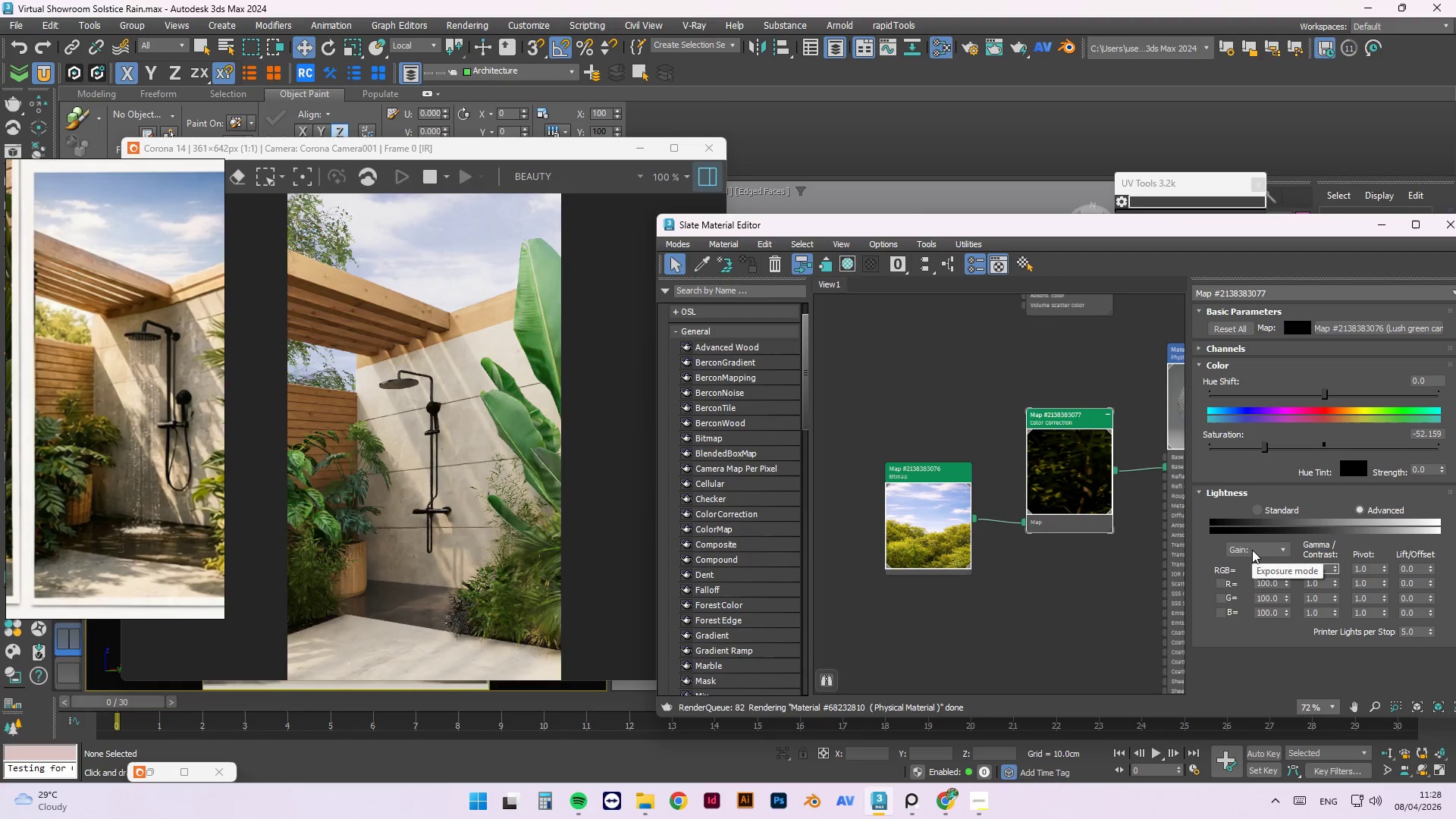 
key(NumpadEnter)
 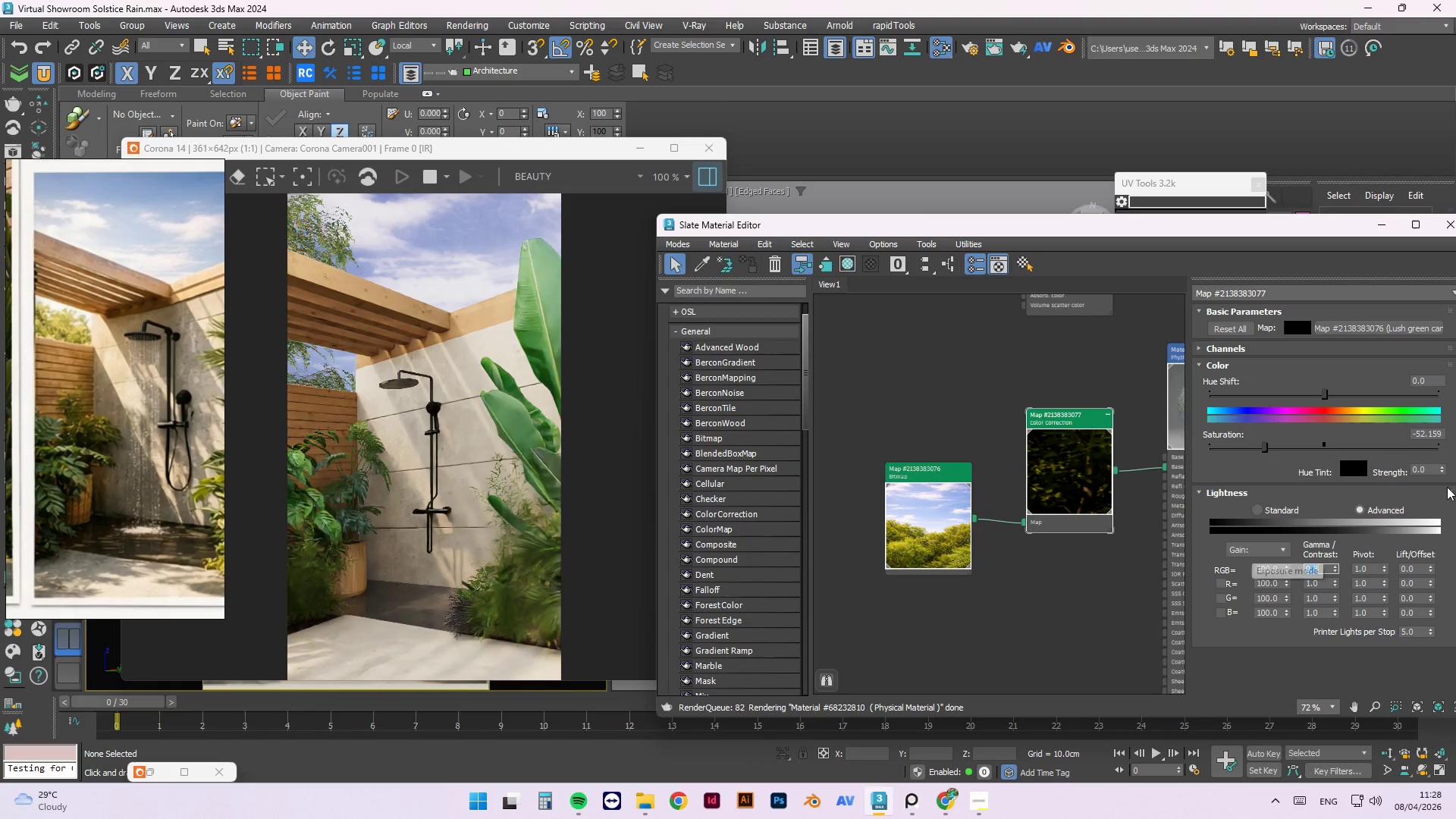 
left_click([1241, 446])
 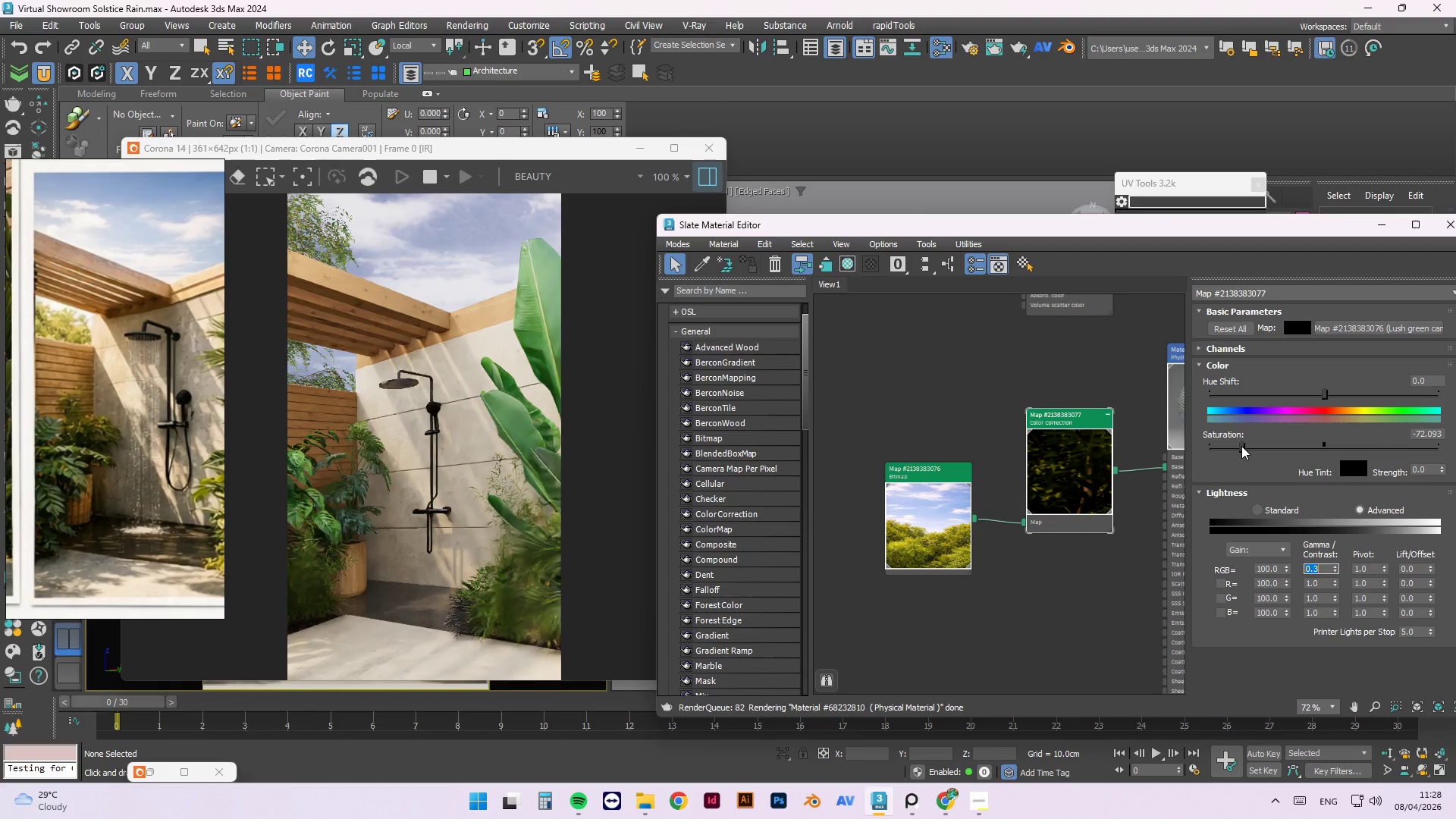 
left_click([1230, 450])
 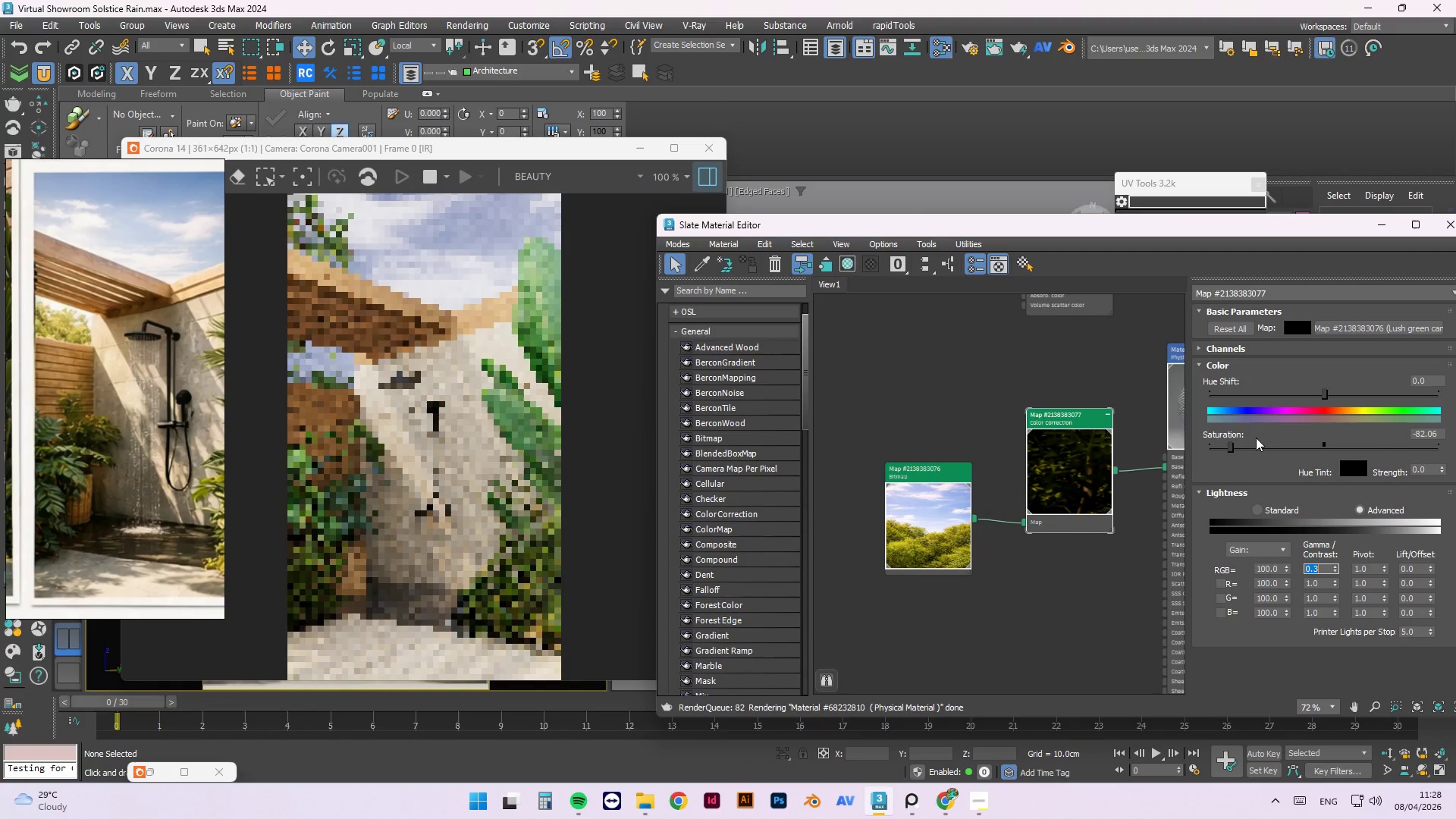 
mouse_move([1294, 427])
 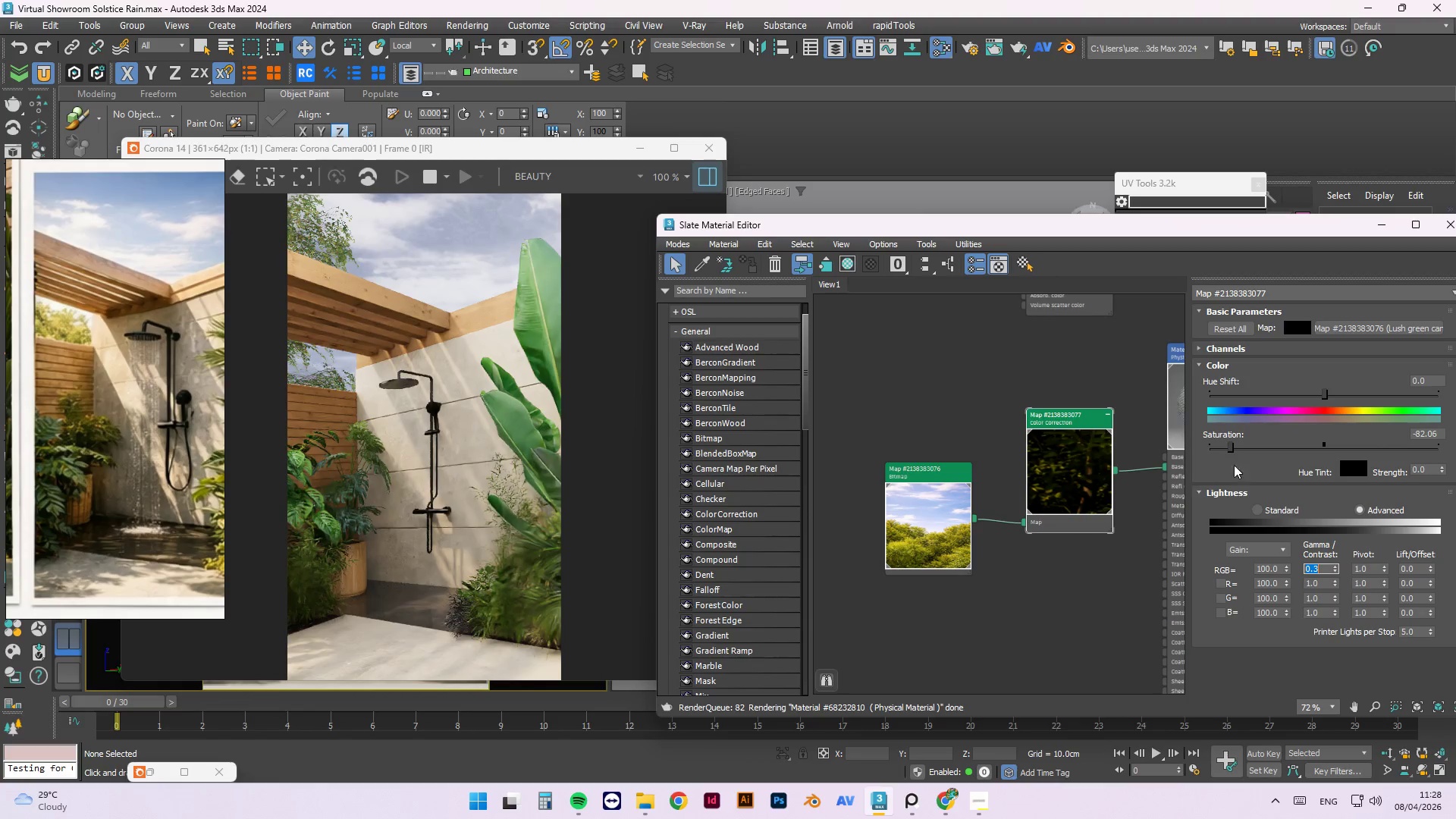 
left_click_drag(start_coordinate=[1240, 450], to_coordinate=[1250, 449])
 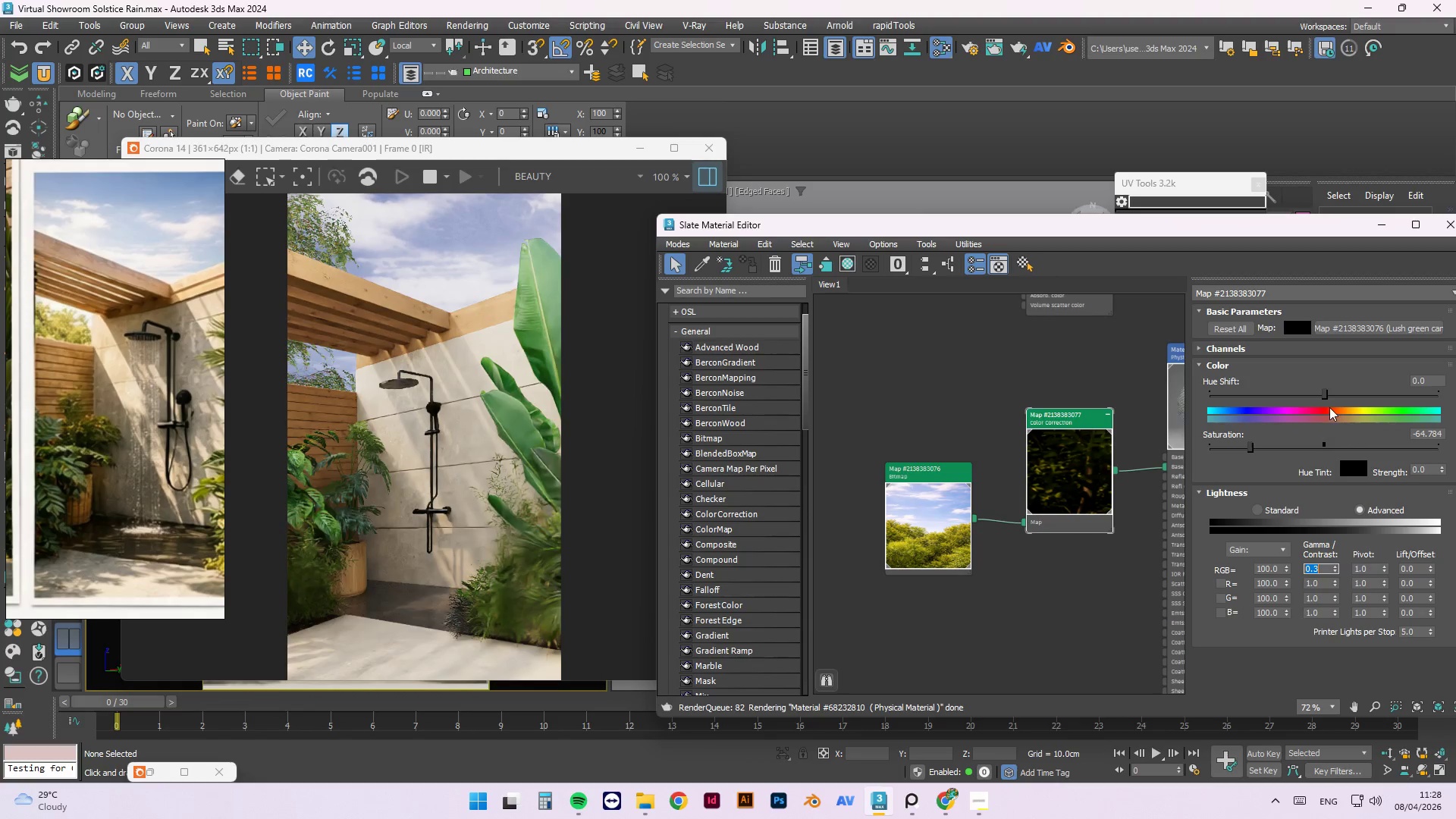 
left_click_drag(start_coordinate=[1323, 394], to_coordinate=[1318, 397])
 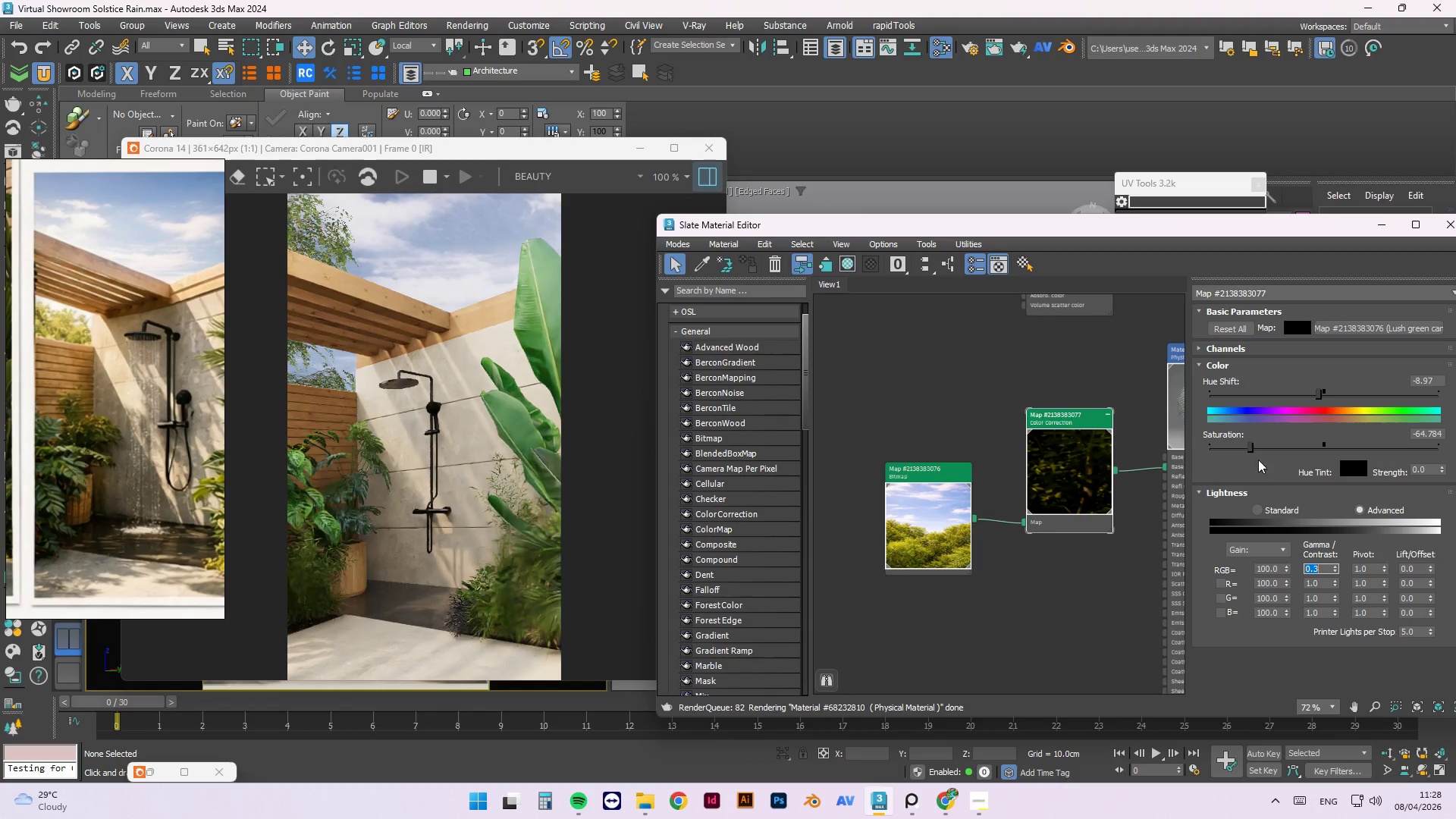 
left_click_drag(start_coordinate=[1249, 449], to_coordinate=[1241, 449])
 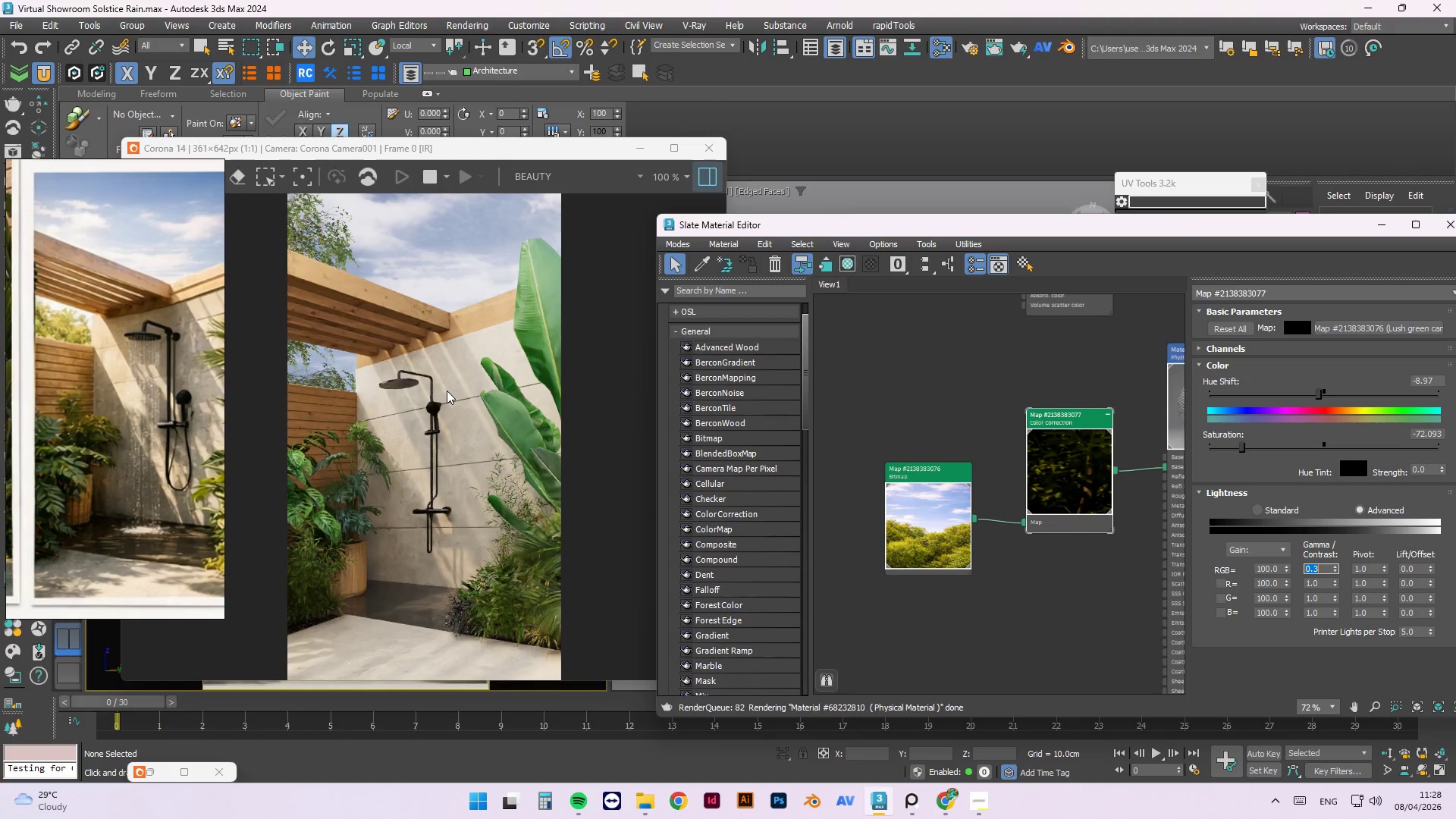 
wait(6.64)
 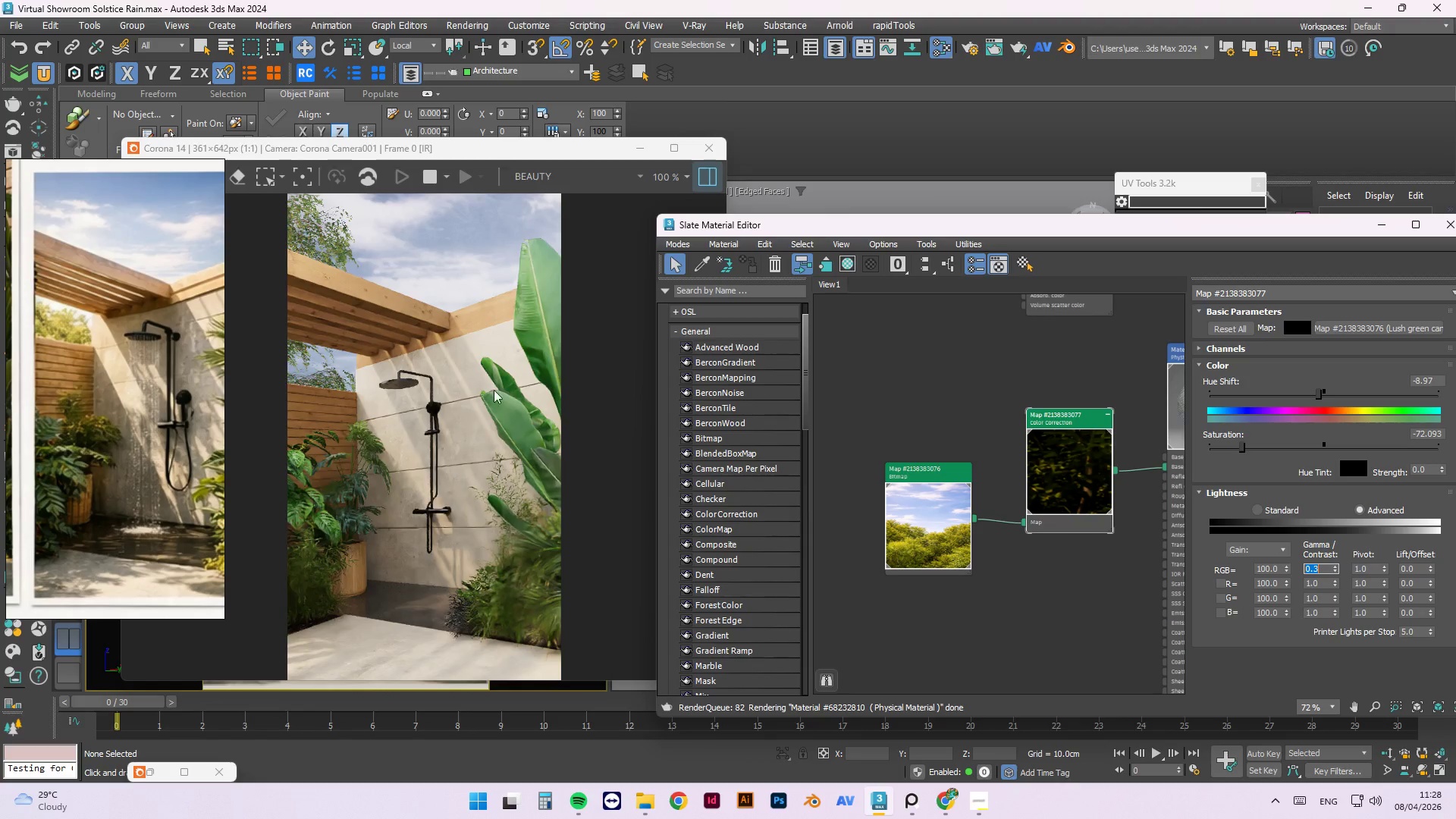 
left_click_drag(start_coordinate=[1244, 445], to_coordinate=[1260, 448])
 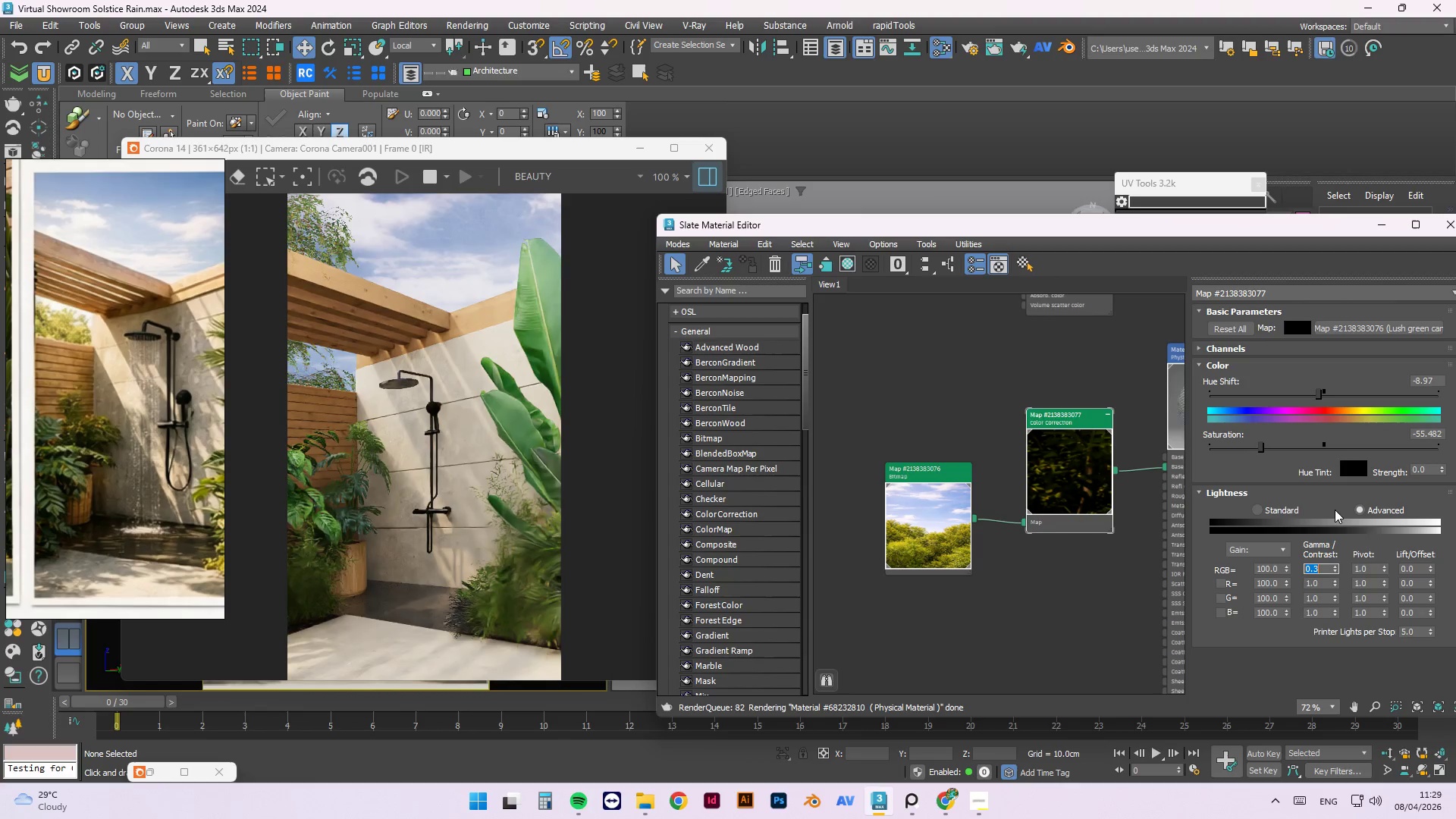 
left_click_drag(start_coordinate=[1320, 390], to_coordinate=[1313, 392])
 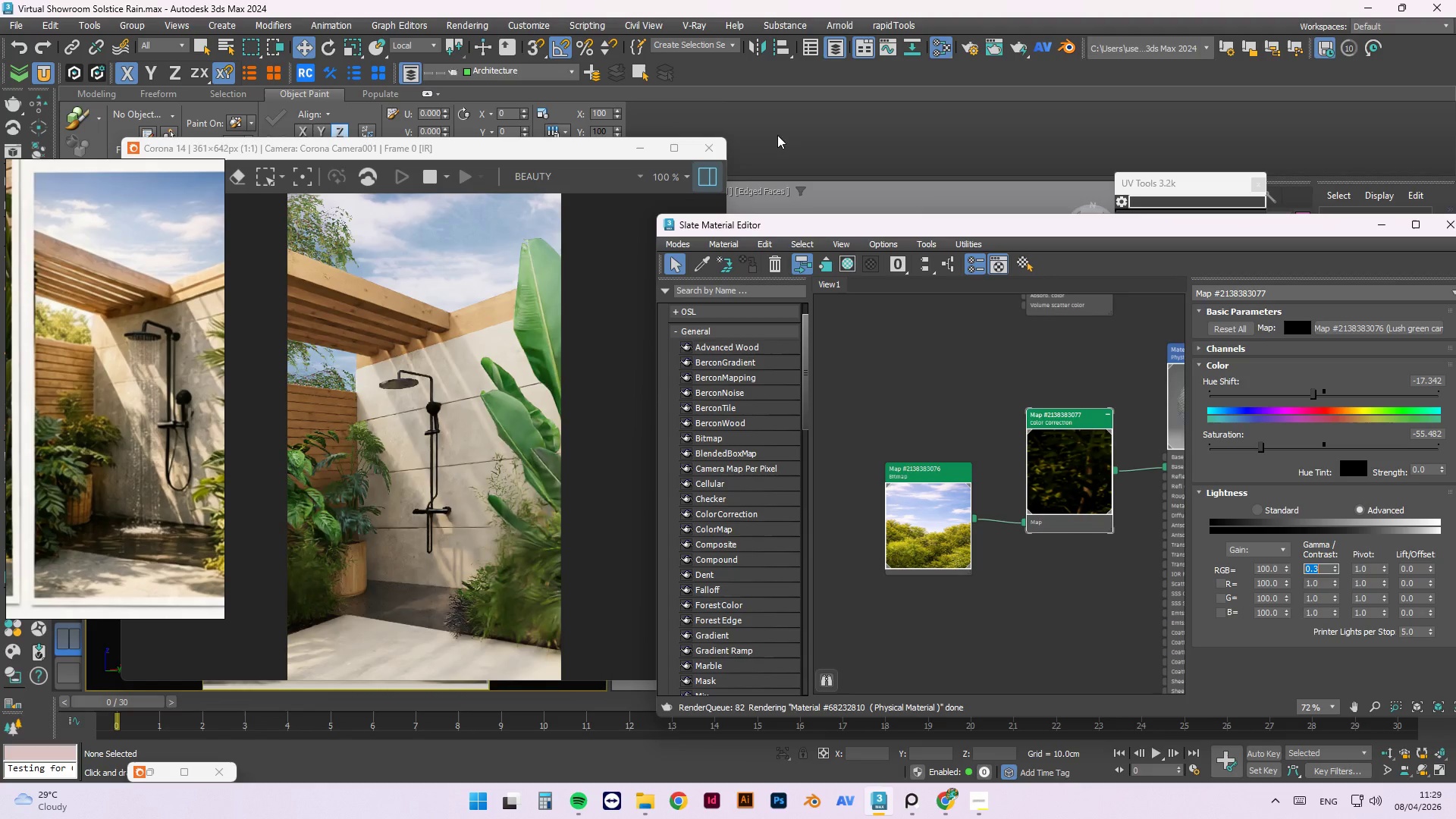 
left_click([791, 136])
 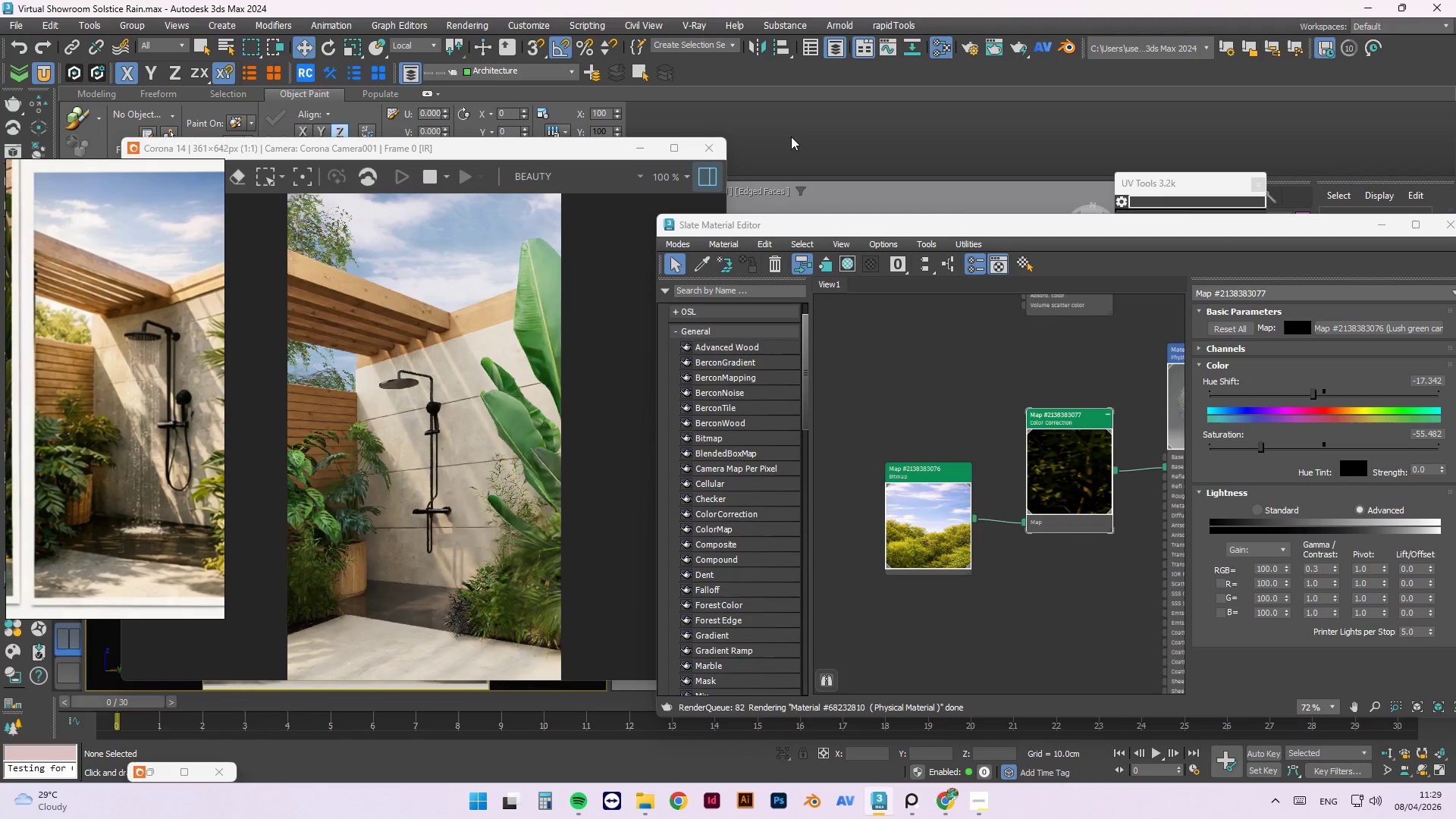 
key(Control+ControlLeft)
 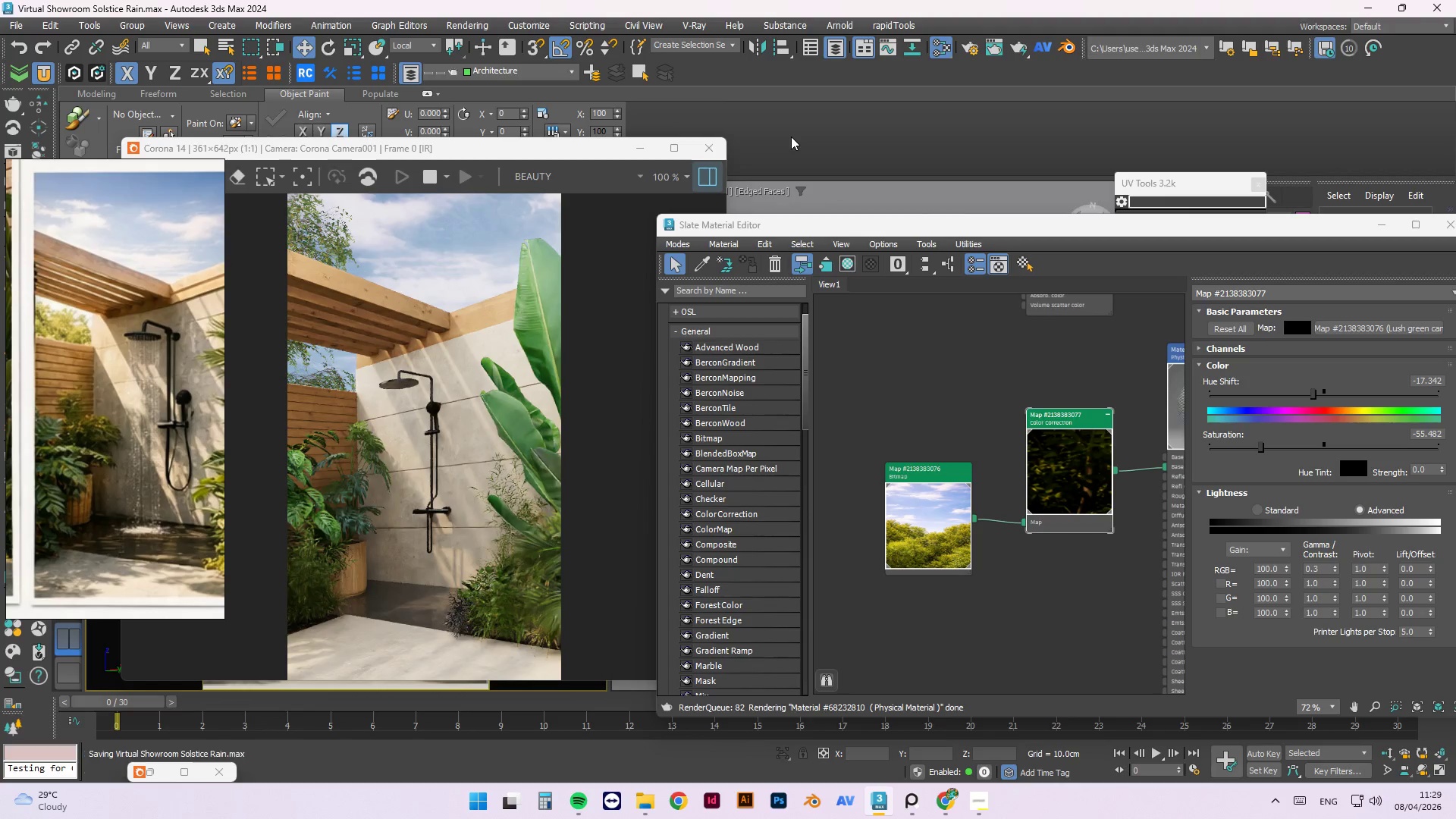 
key(Control+S)
 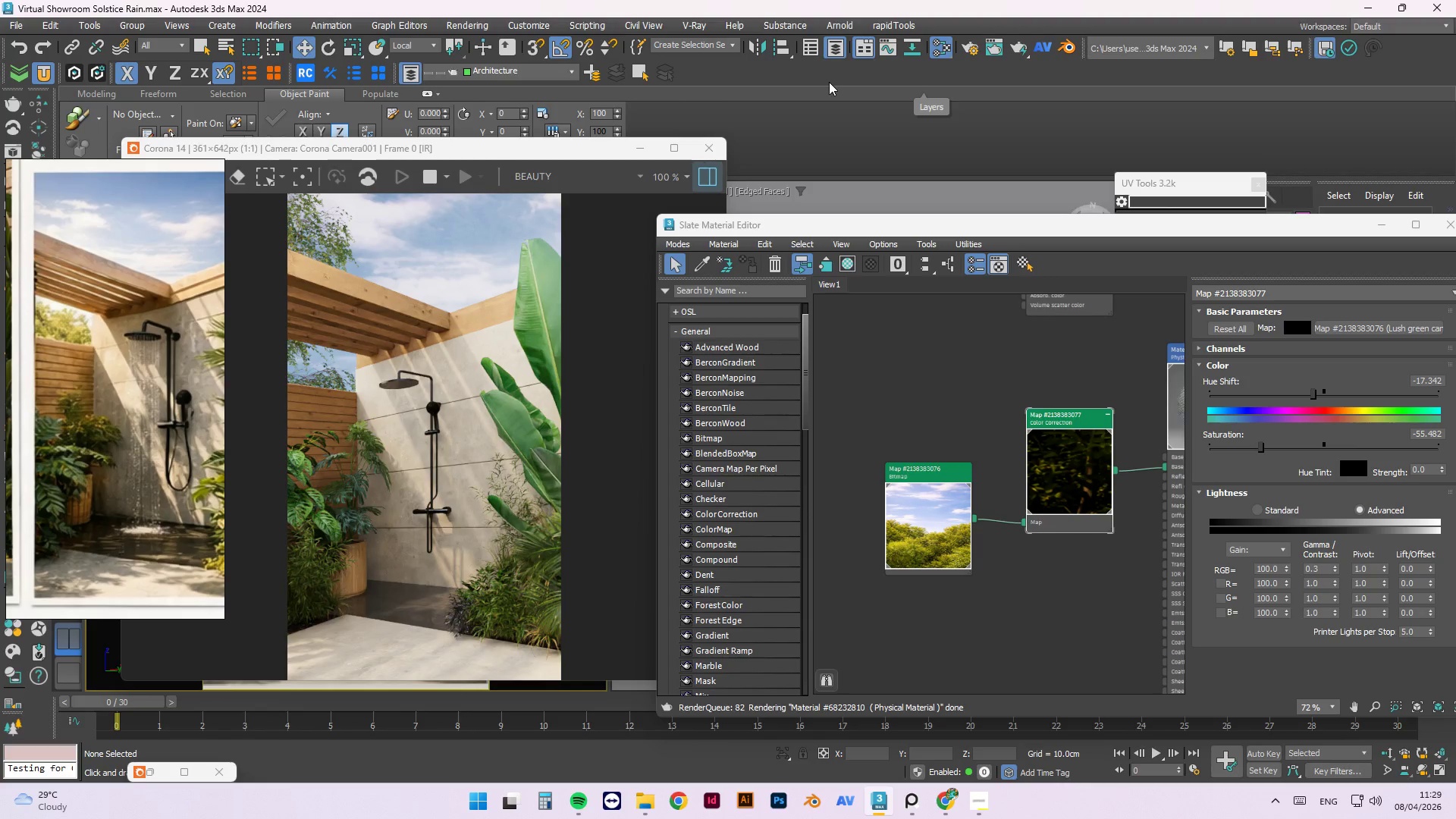 
wait(13.14)
 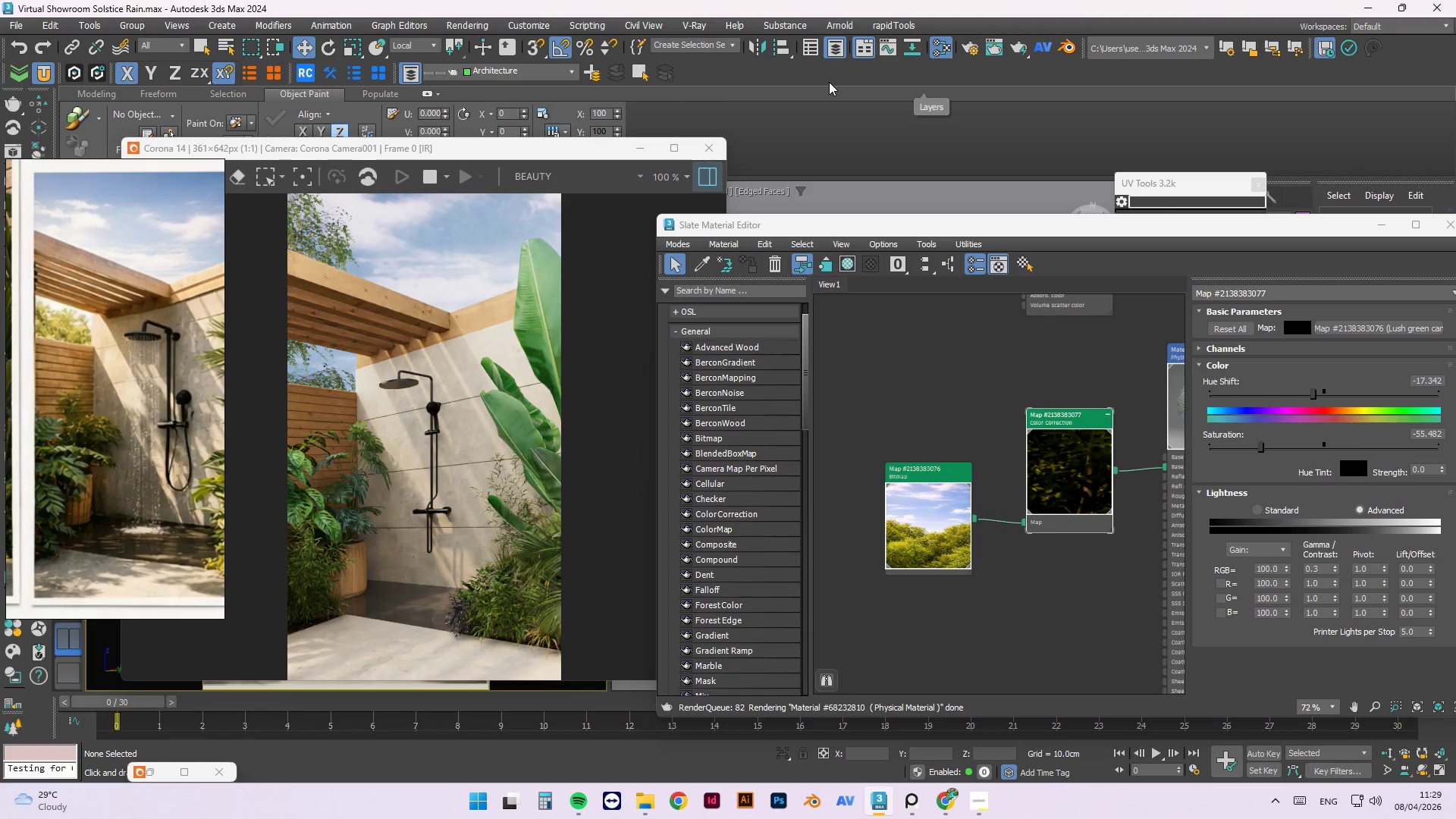 
scroll: coordinate [975, 480], scroll_direction: down, amount: 4.0
 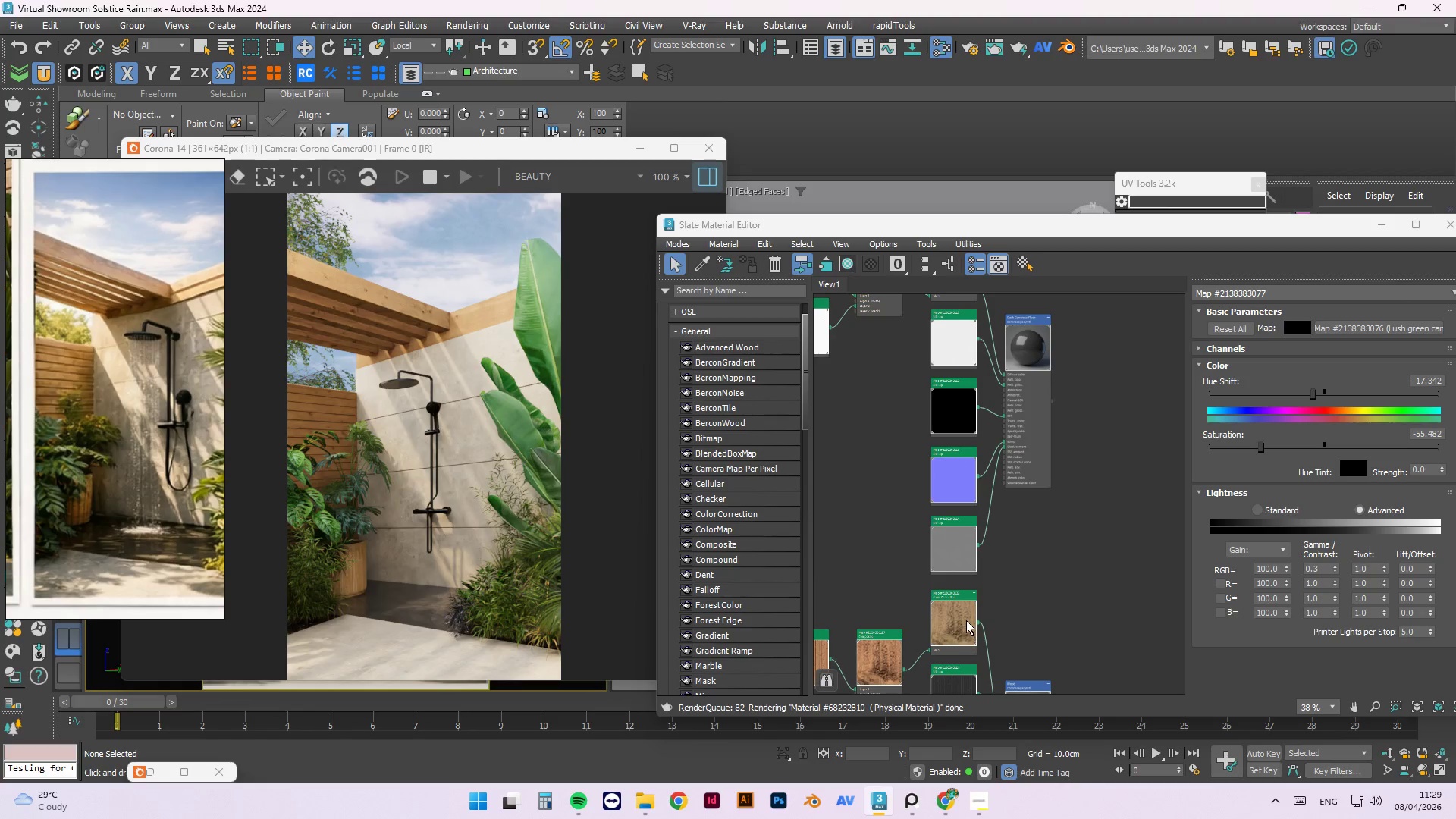 
left_click([965, 620])
 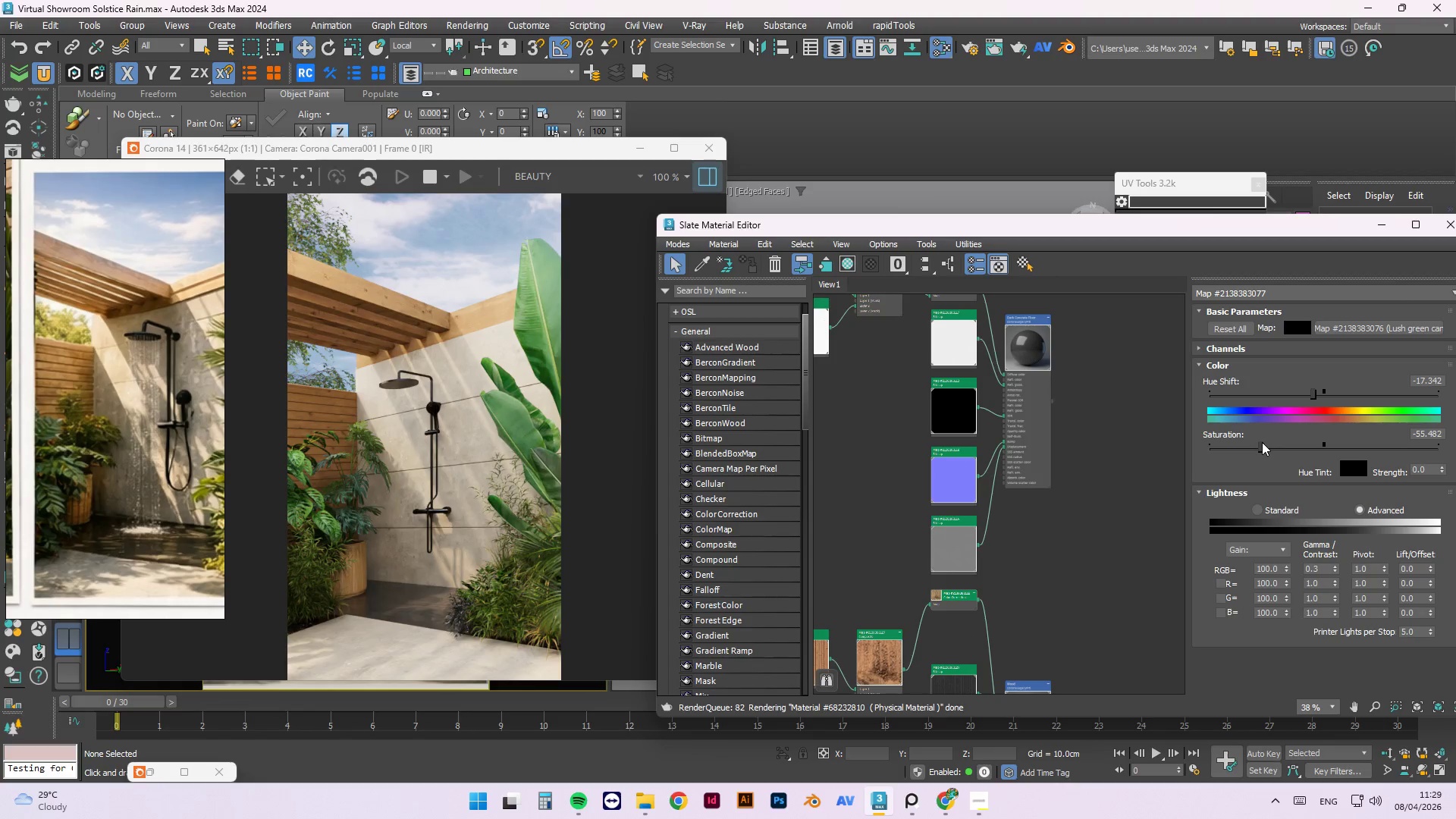 
scroll: coordinate [1009, 526], scroll_direction: down, amount: 1.0
 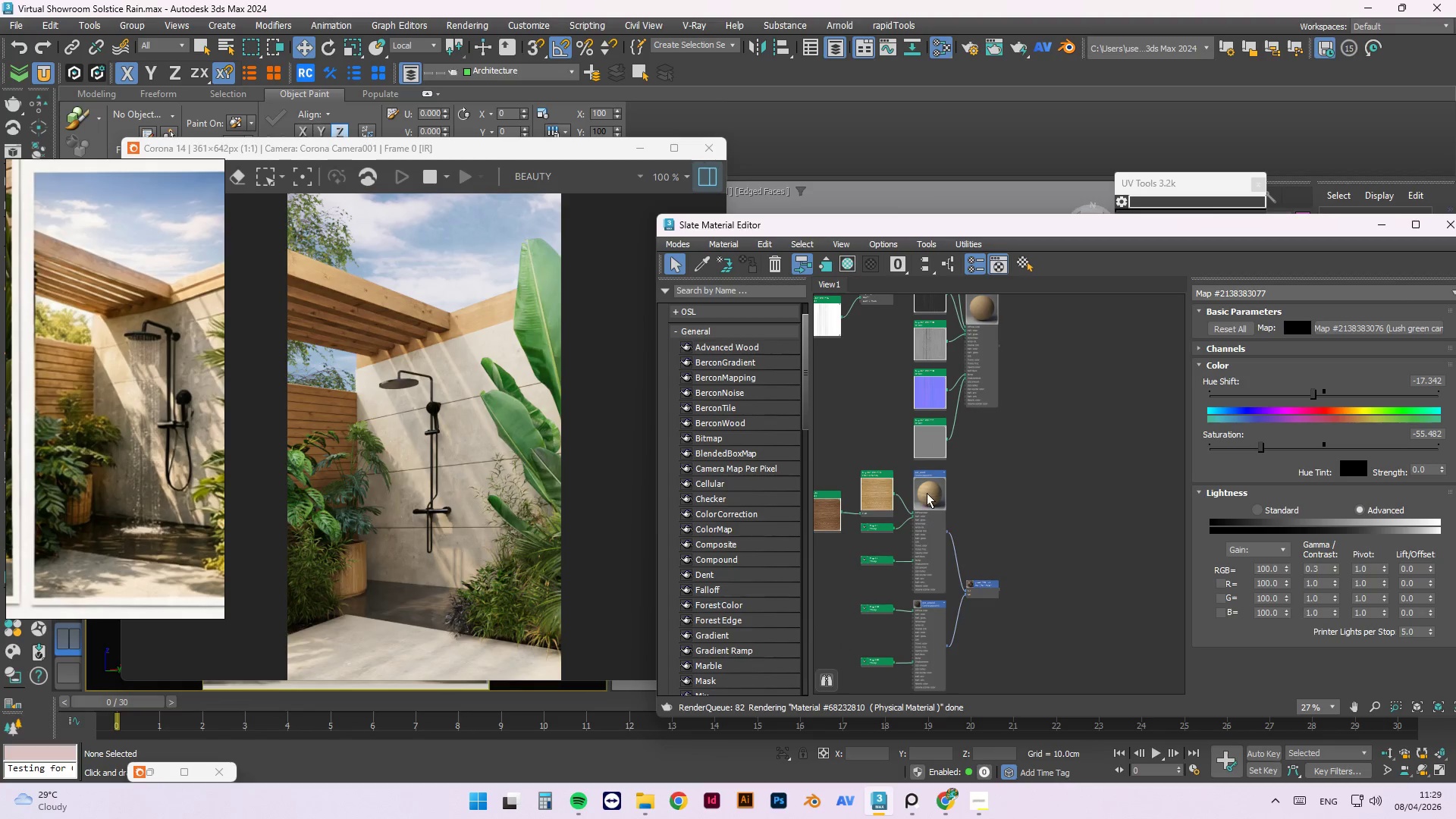 
scroll: coordinate [1045, 526], scroll_direction: none, amount: 0.0
 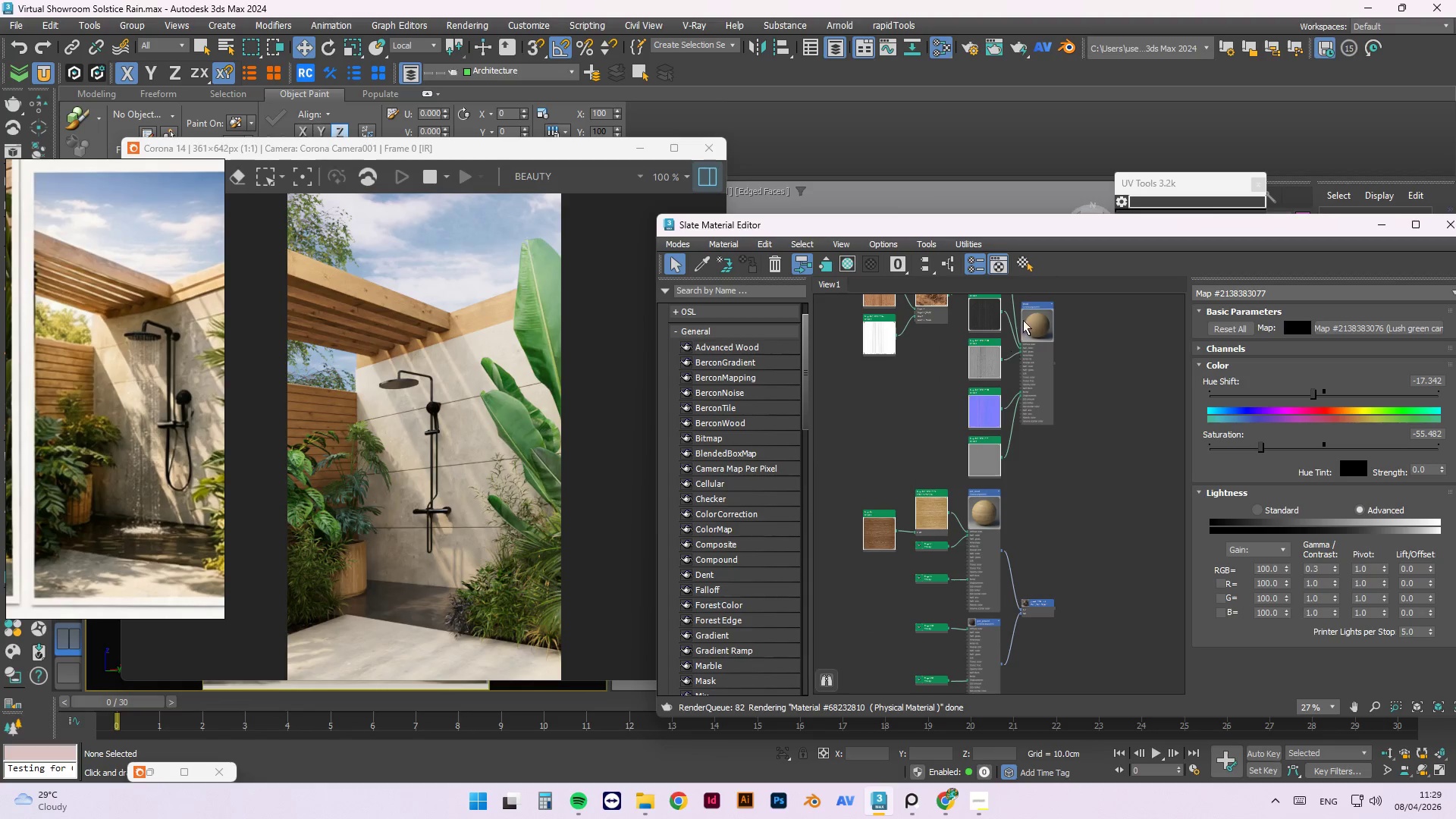 
scroll: coordinate [1021, 542], scroll_direction: up, amount: 1.0
 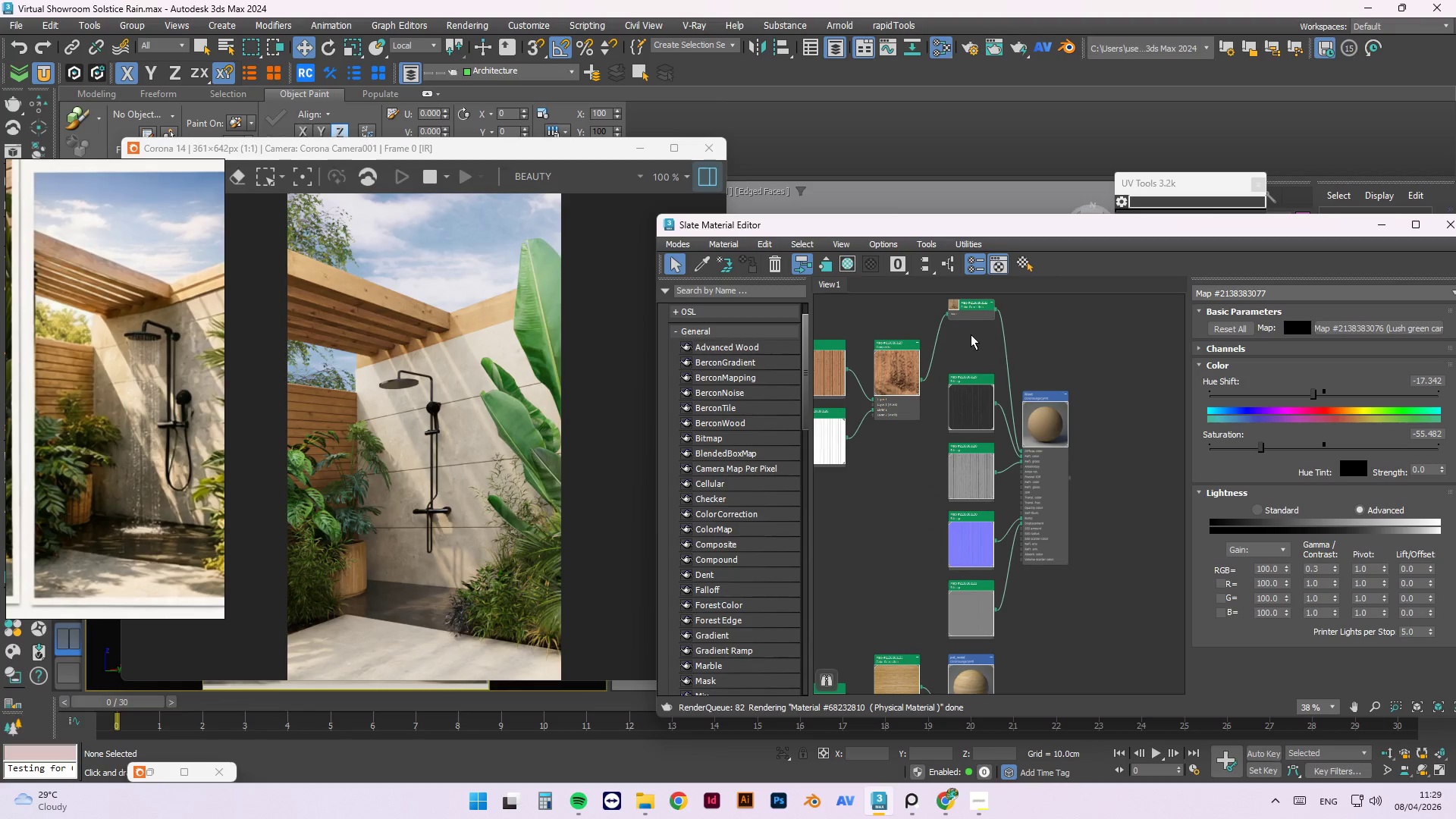 
left_click([999, 323])
 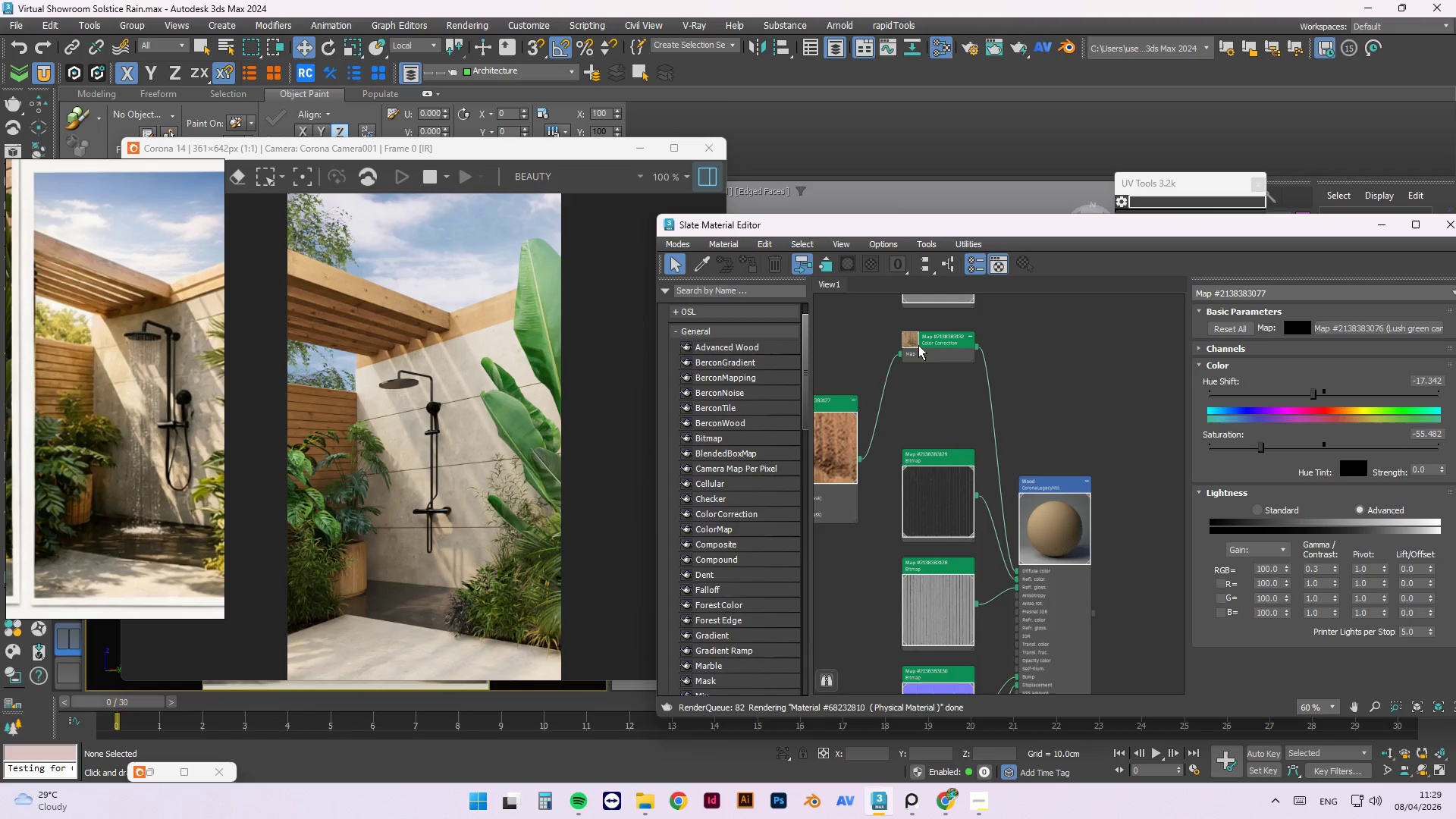 
scroll: coordinate [990, 331], scroll_direction: up, amount: 2.0
 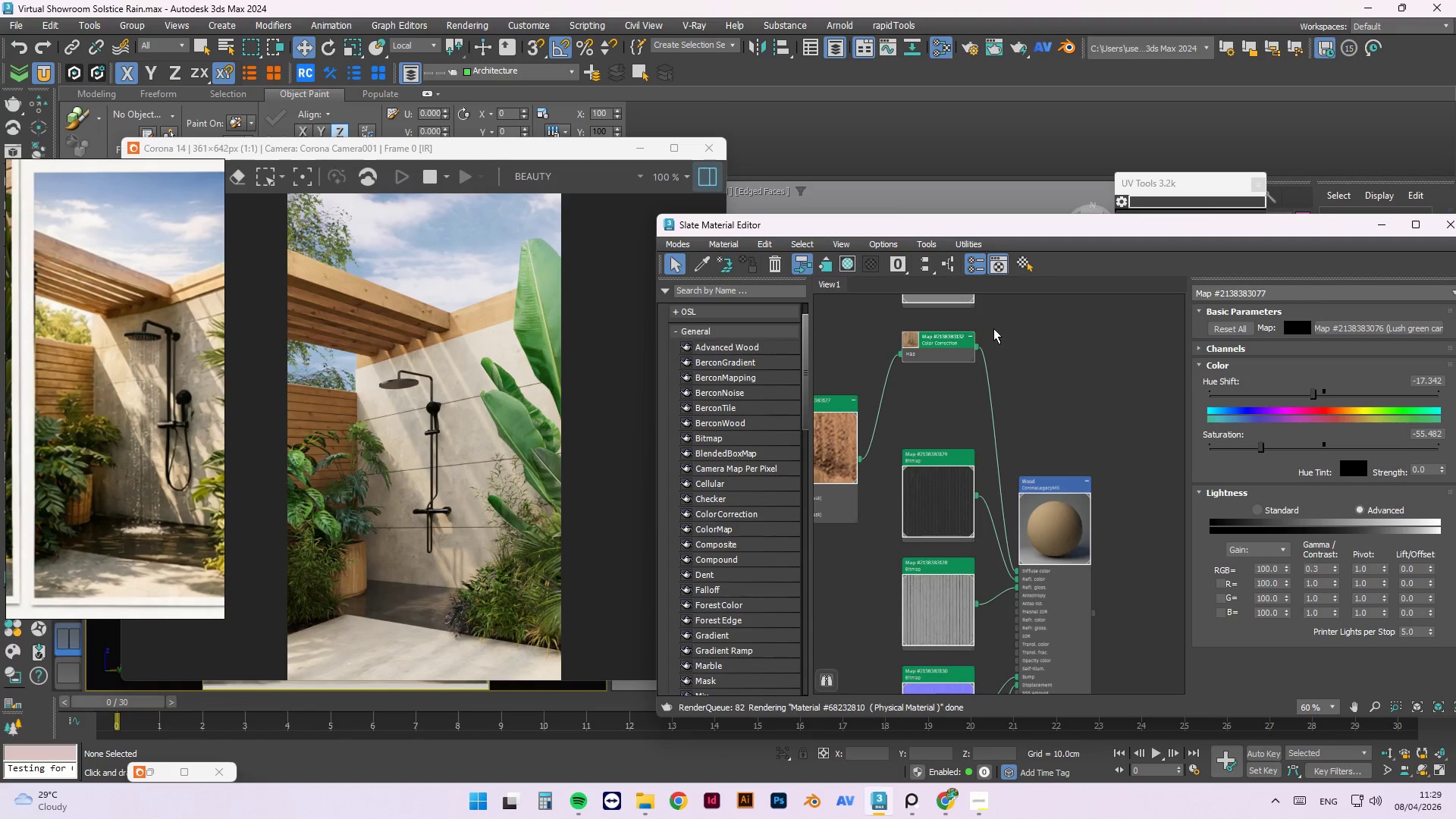 
left_click([913, 338])
 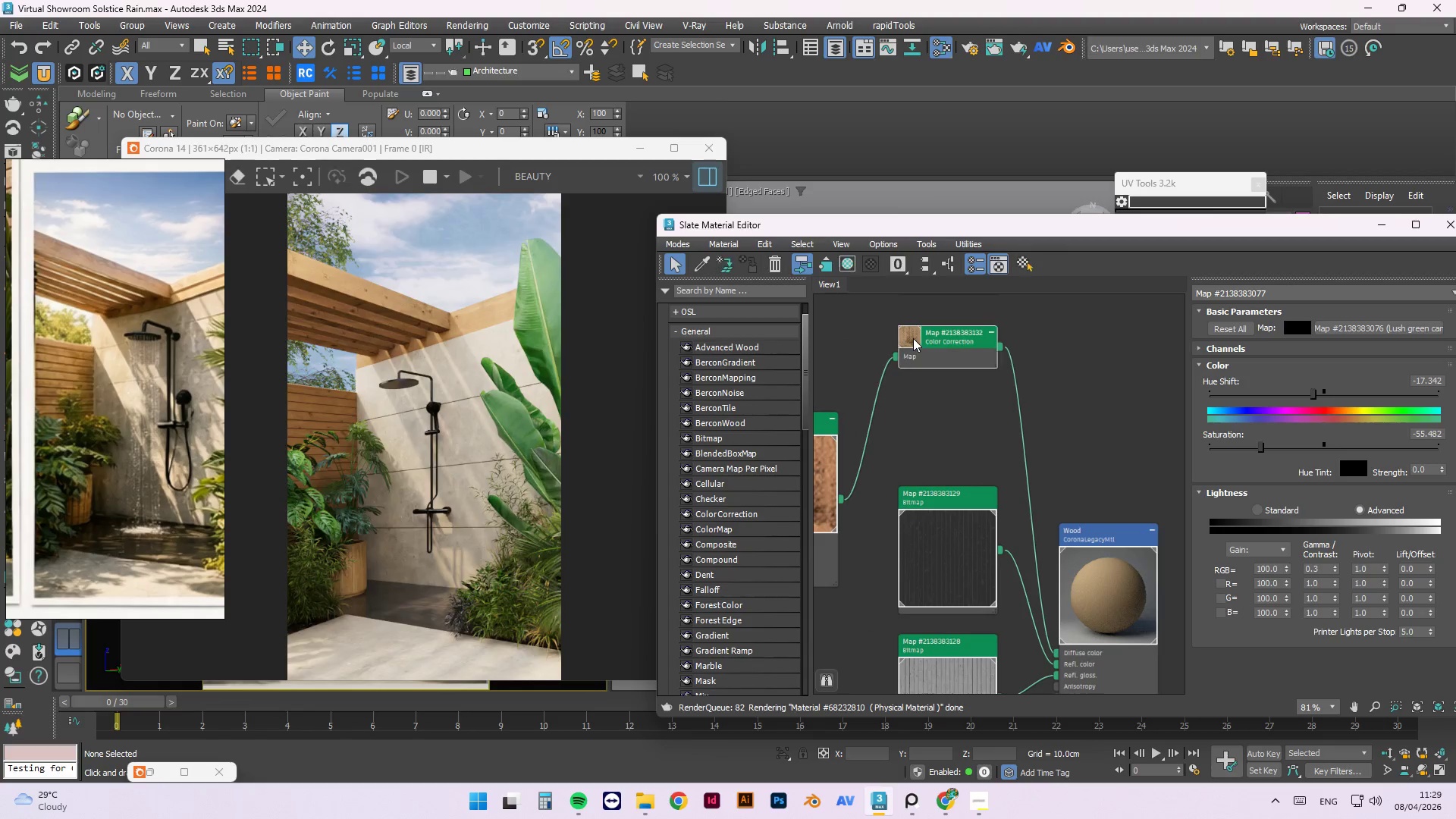 
scroll: coordinate [908, 347], scroll_direction: up, amount: 2.0
 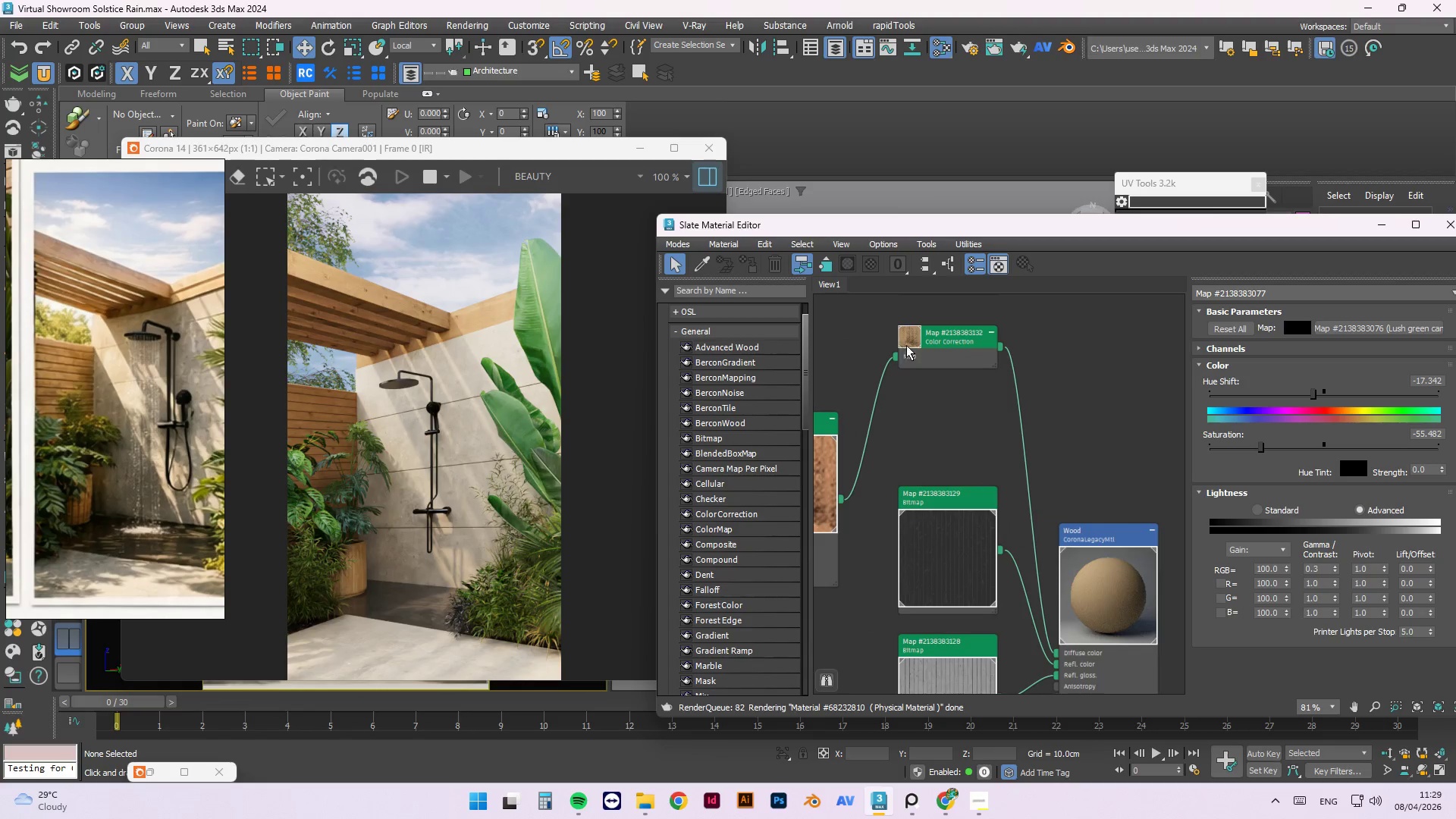 
double_click([913, 338])
 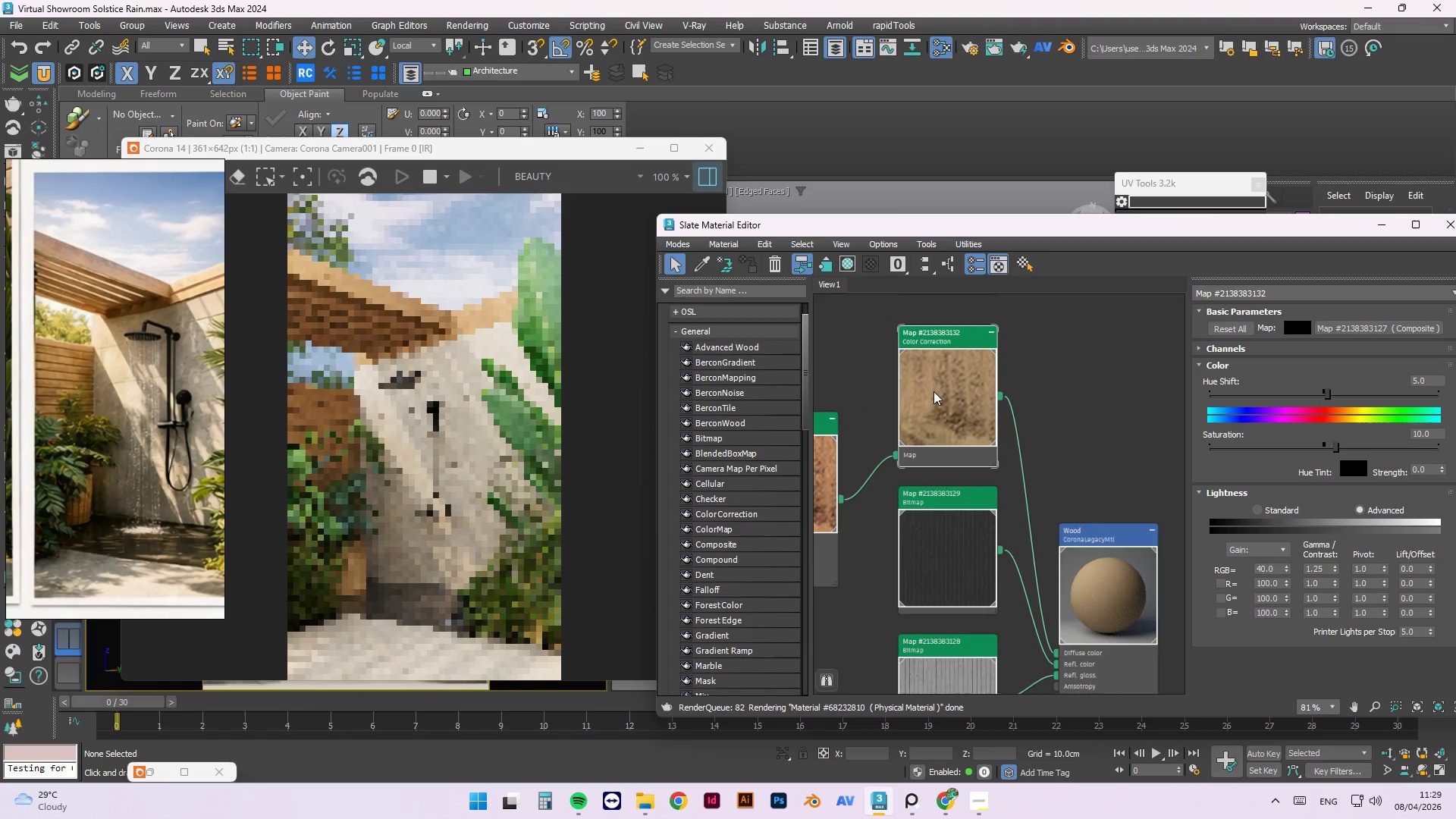 
triple_click([940, 407])
 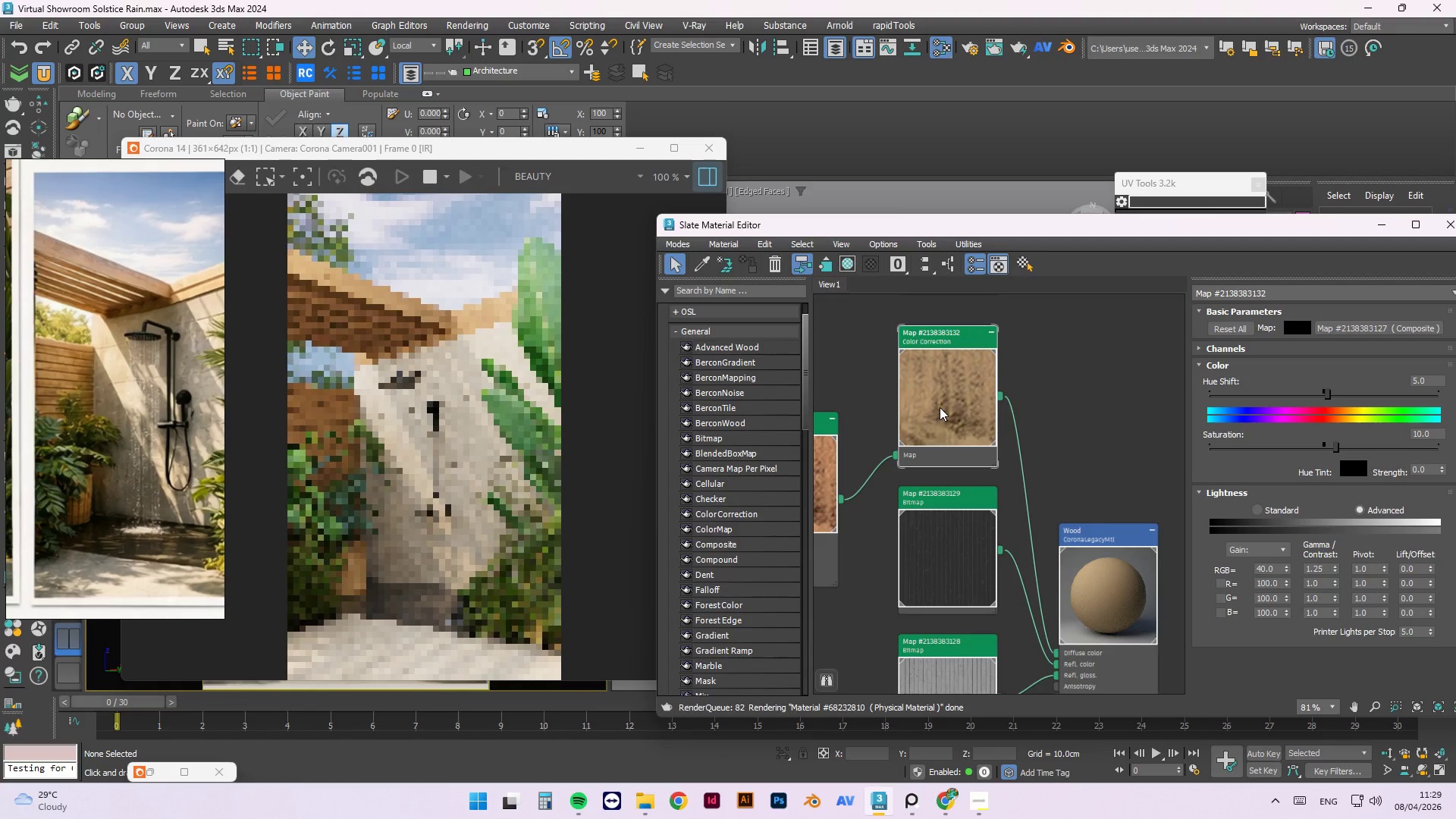 
right_click([940, 407])
 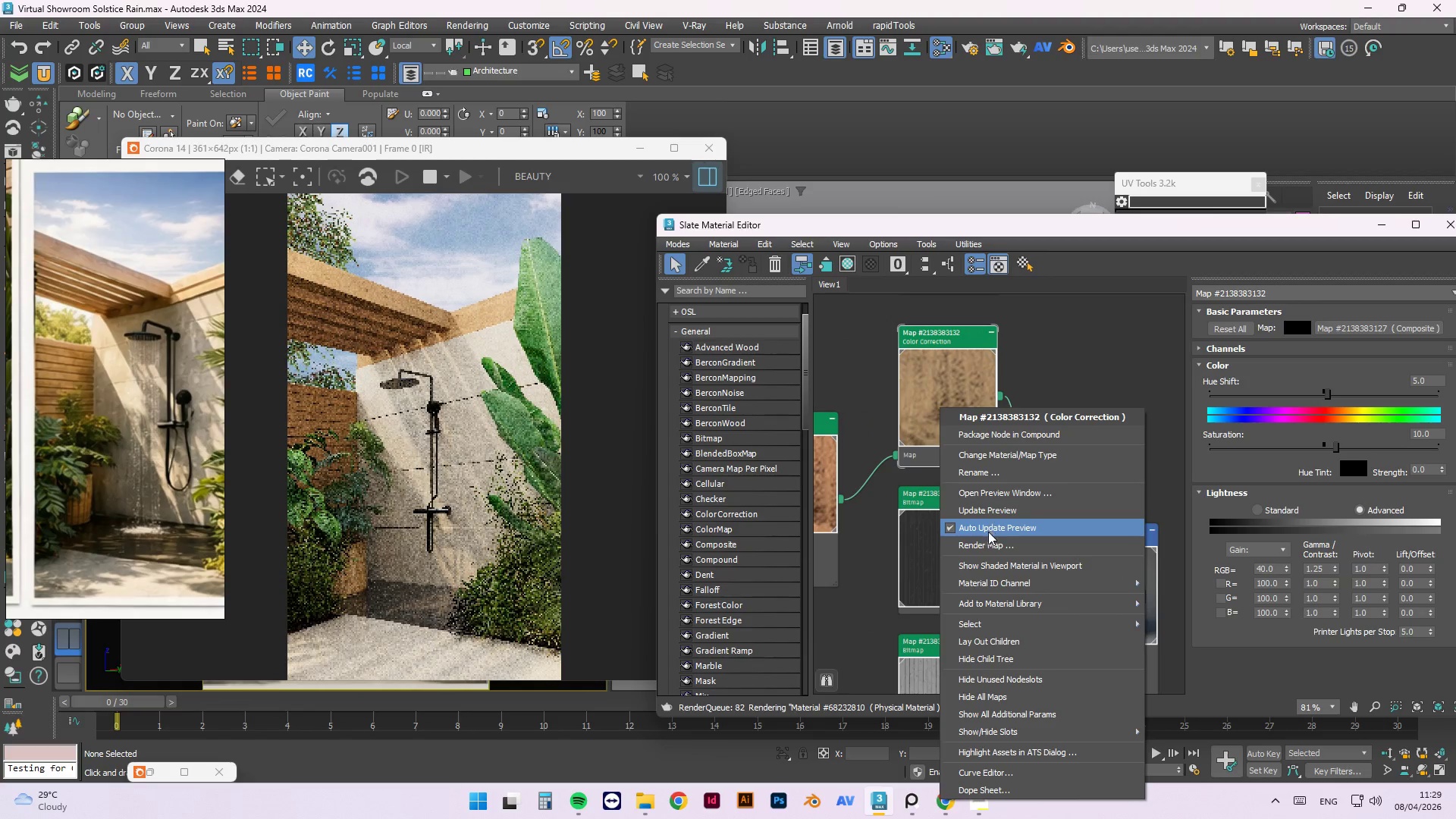 
left_click([984, 513])
 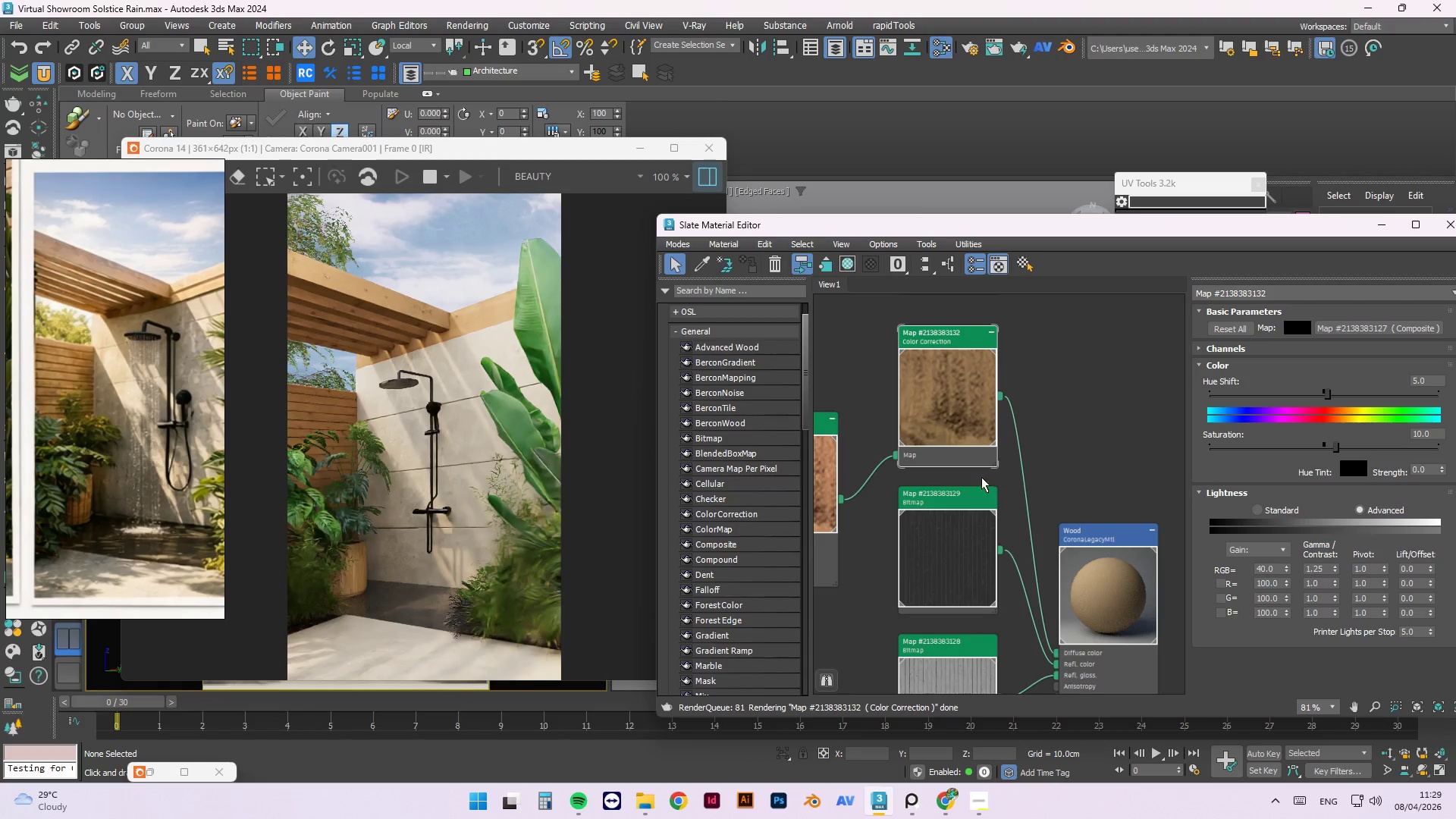 
left_click([965, 389])
 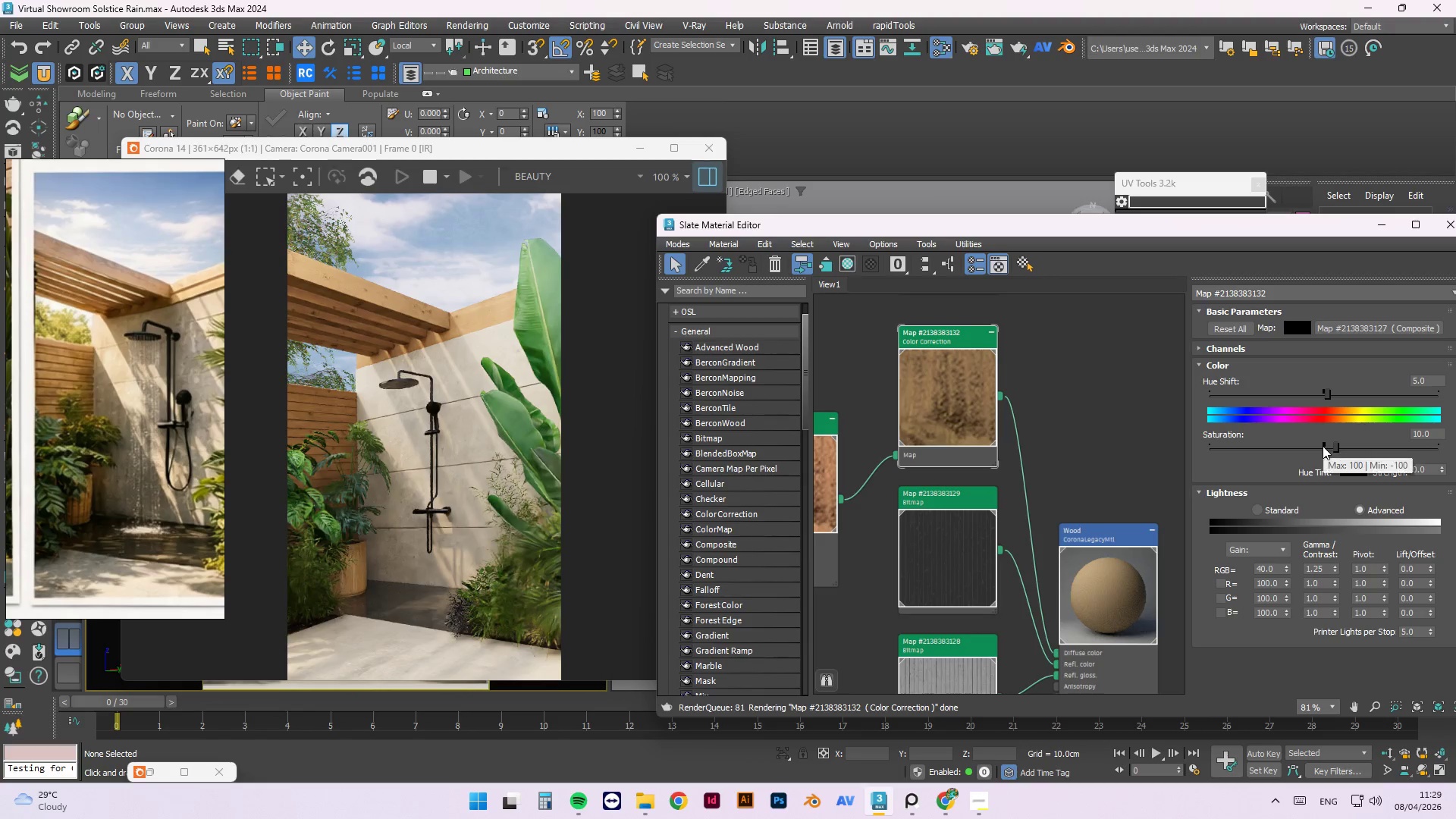 
left_click([1329, 447])
 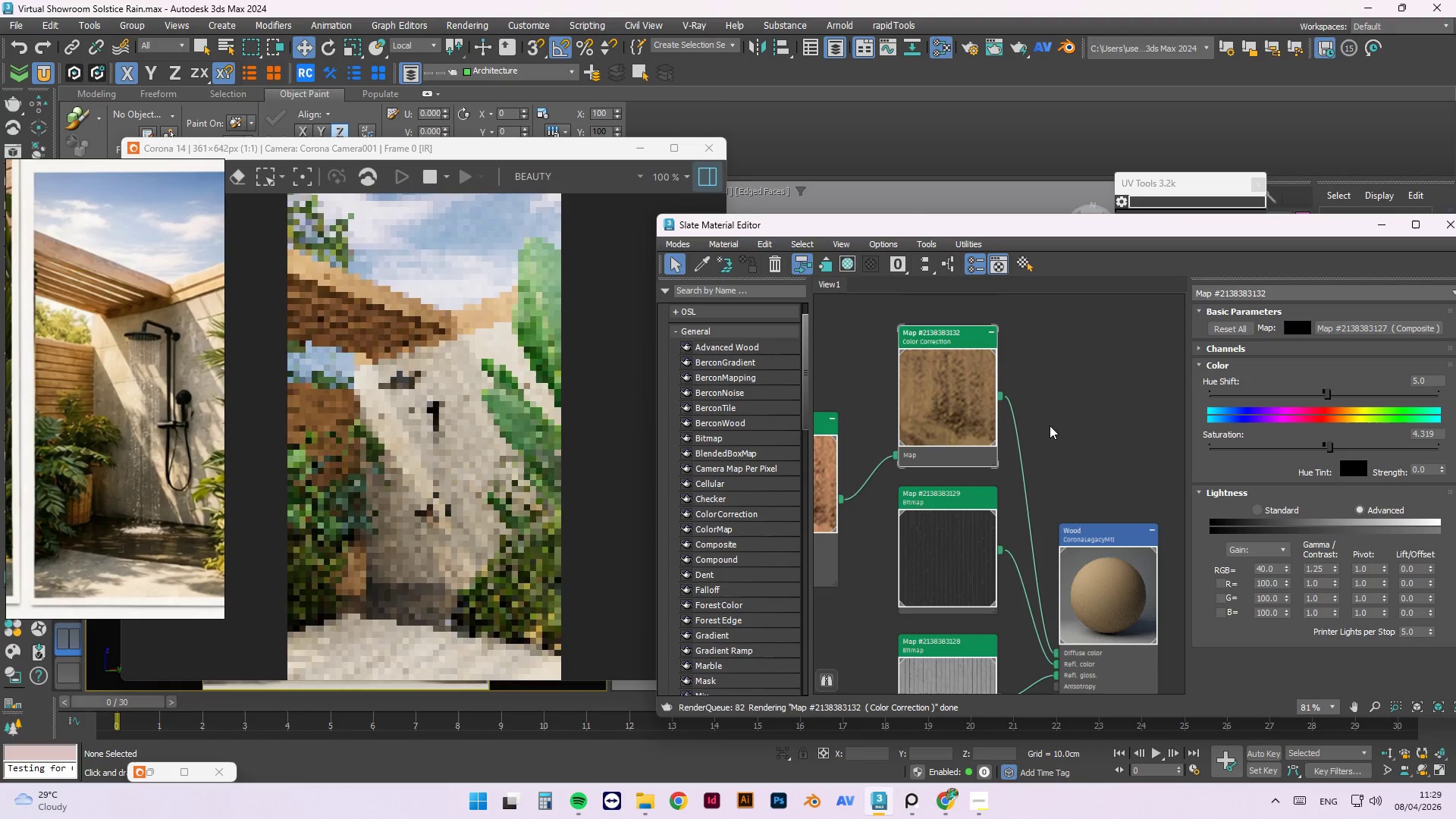 
right_click([955, 423])
 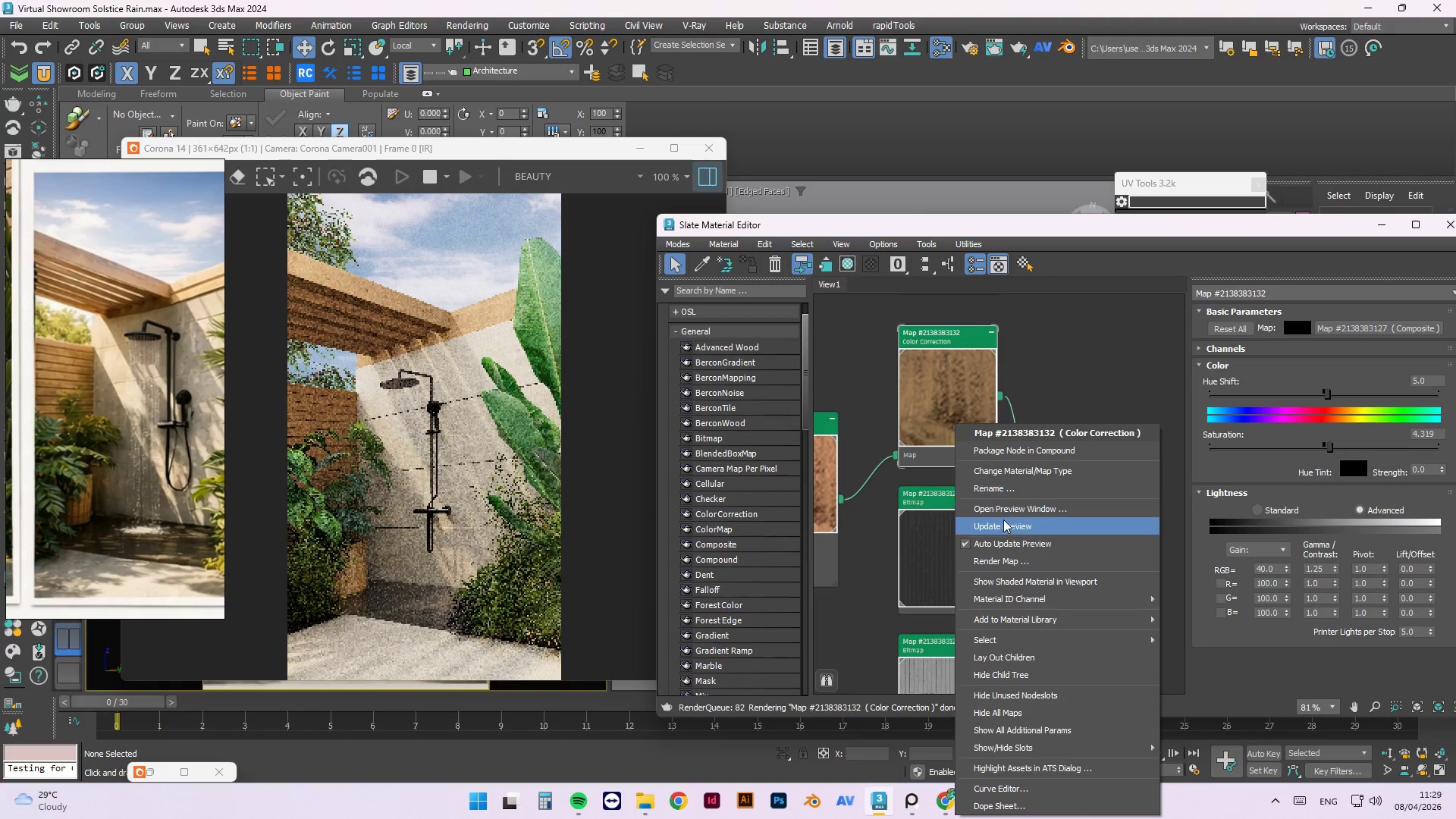 
left_click([1005, 528])
 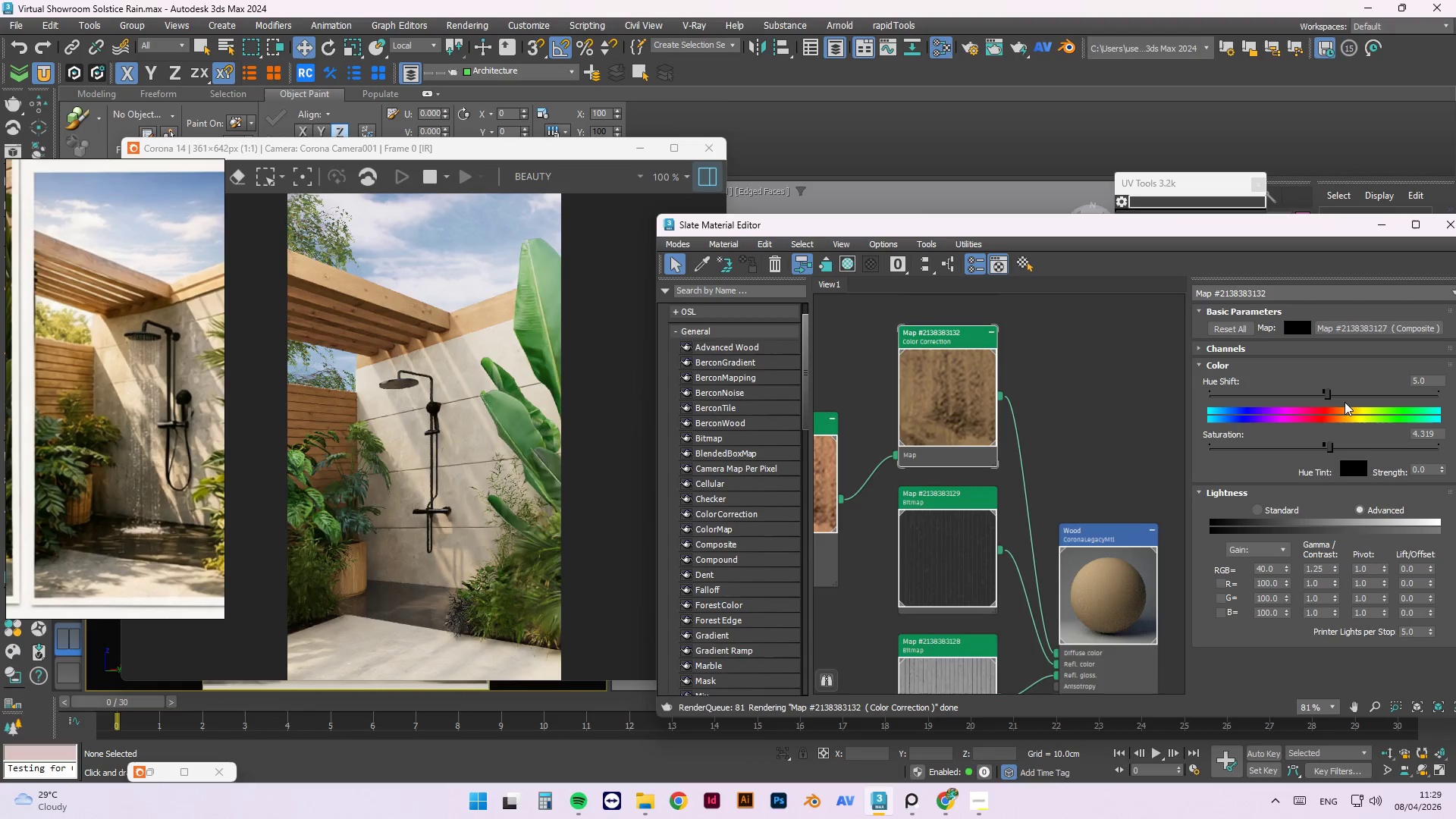 
double_click([1320, 450])
 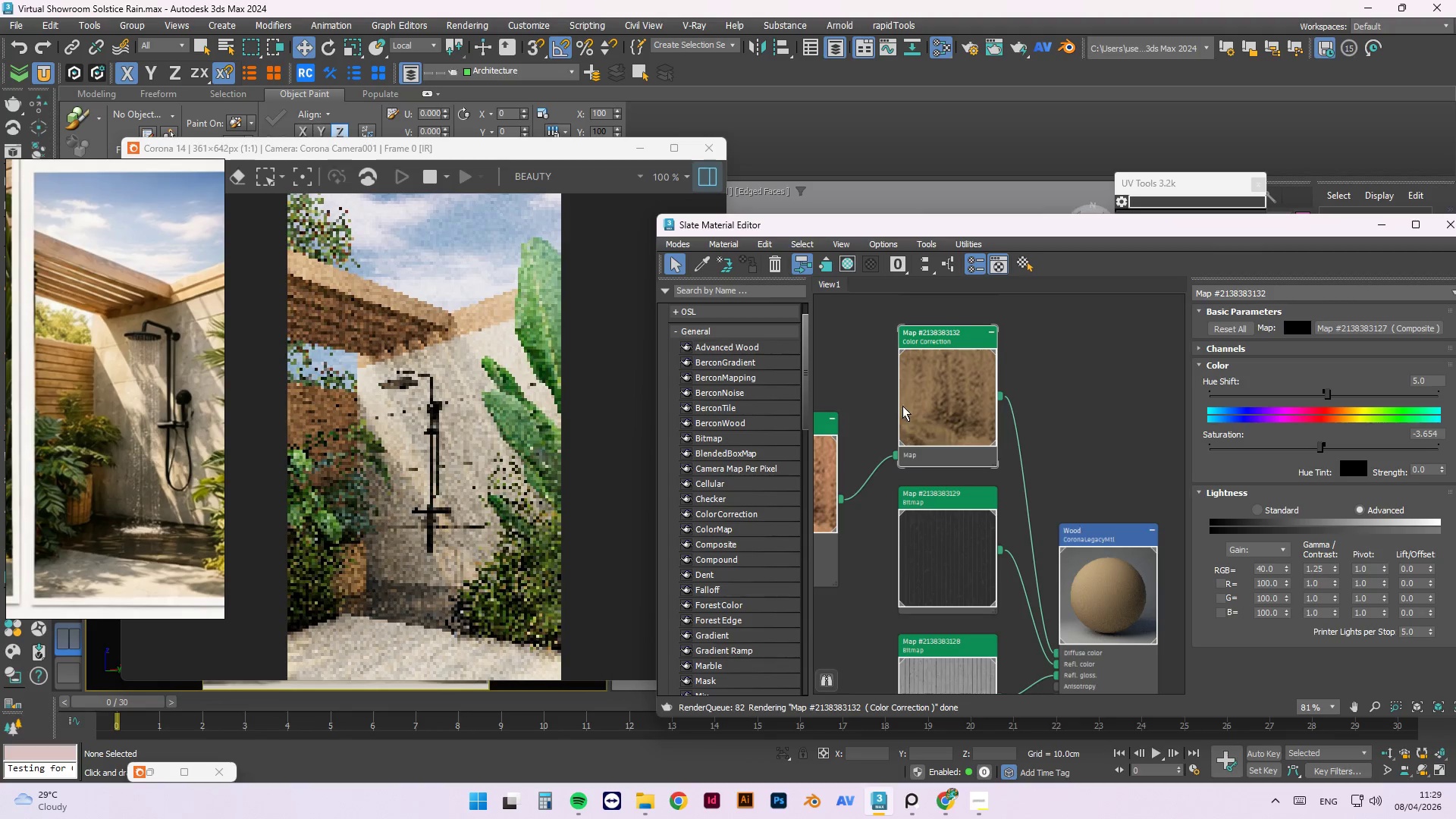 
right_click([956, 390])
 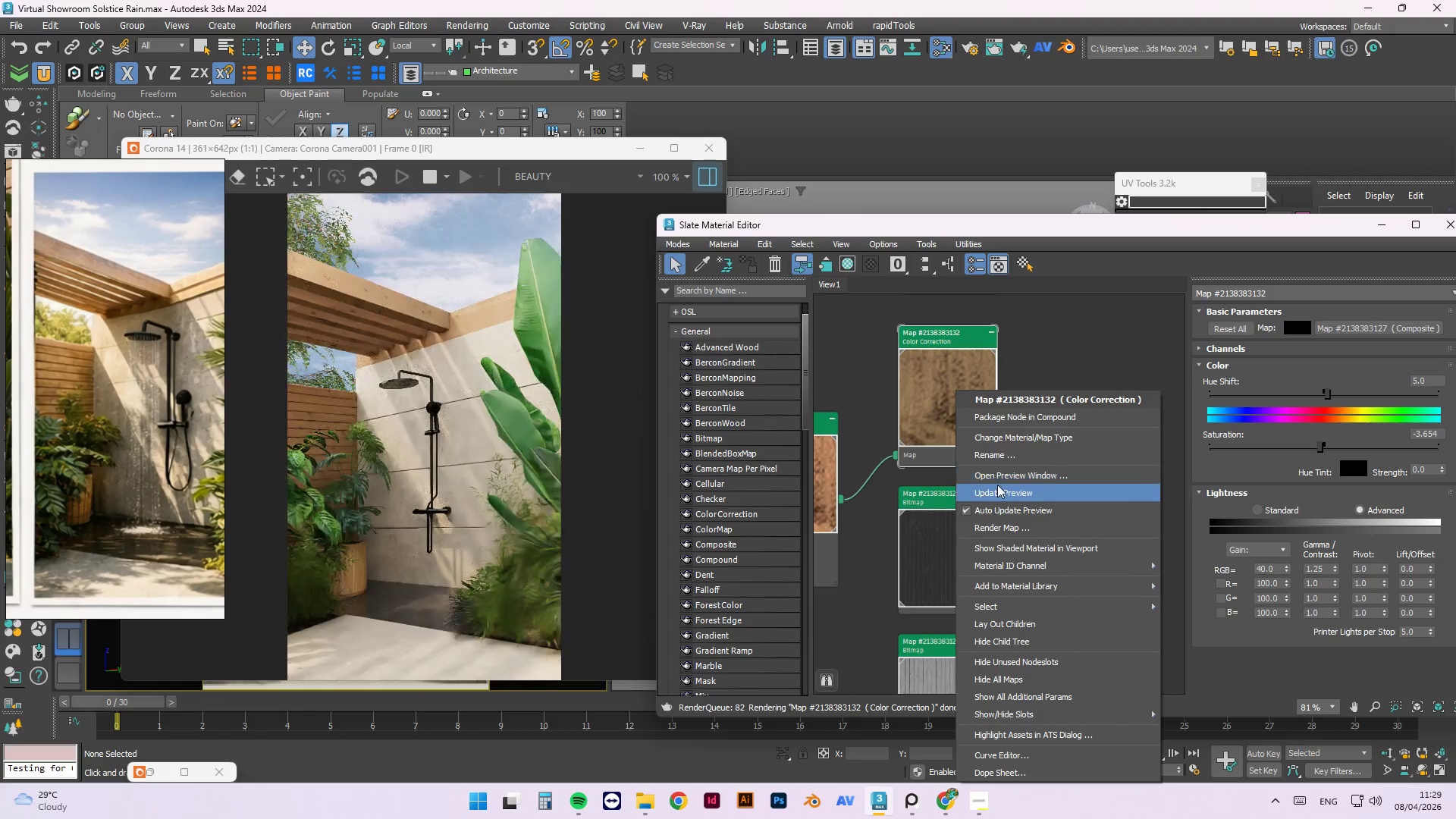 
left_click([997, 491])
 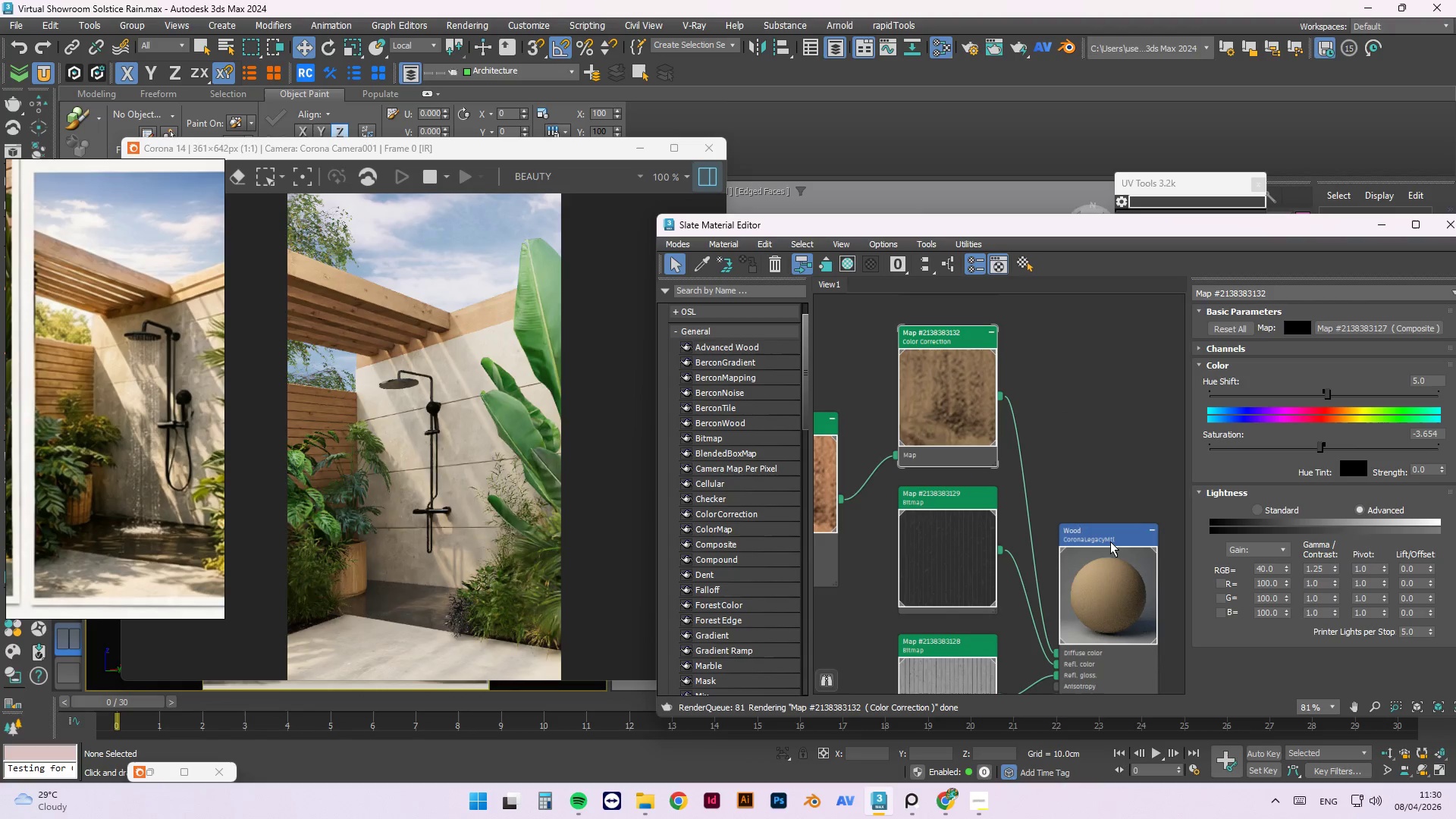 
wait(5.94)
 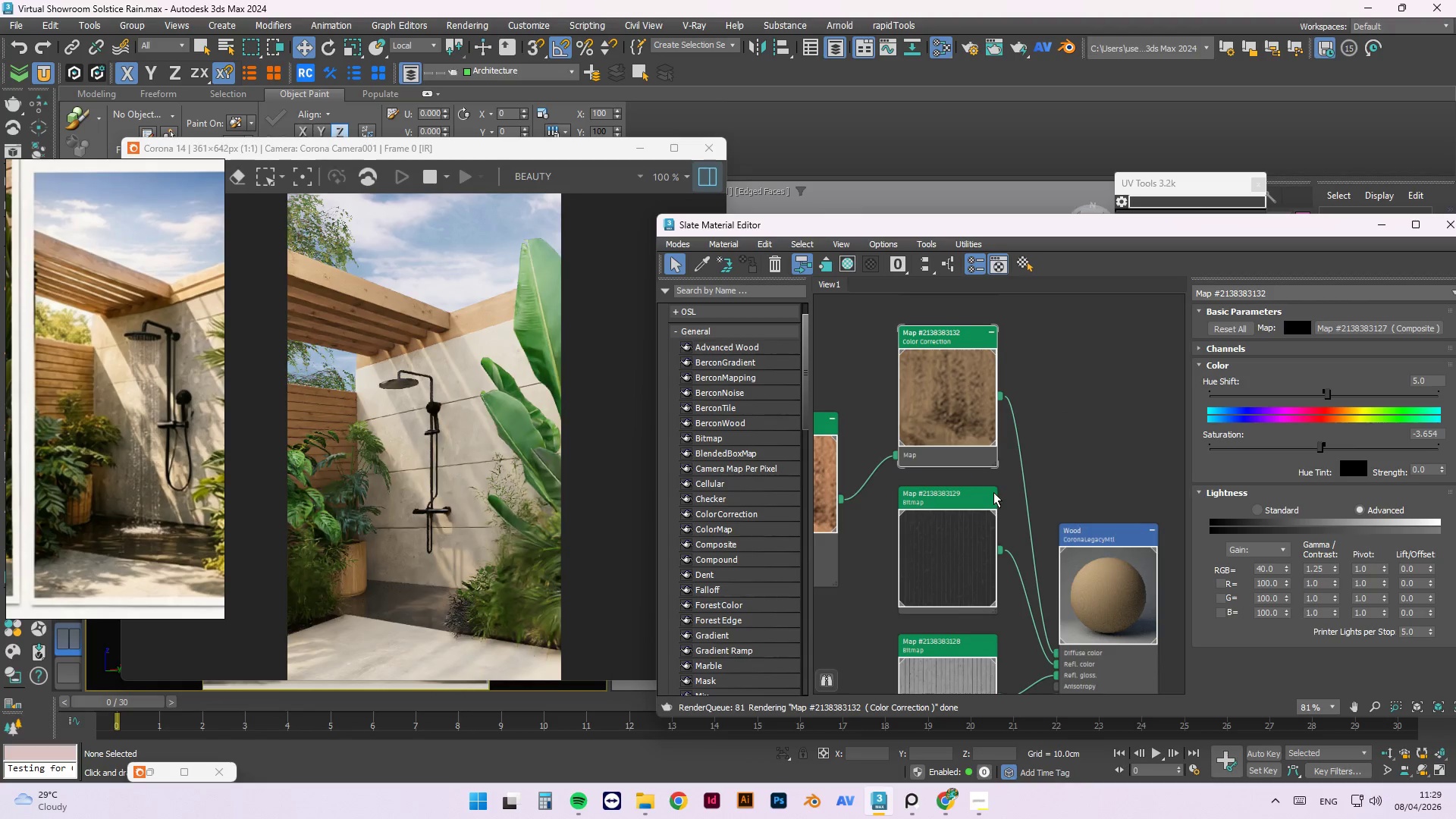 
double_click([1267, 563])
 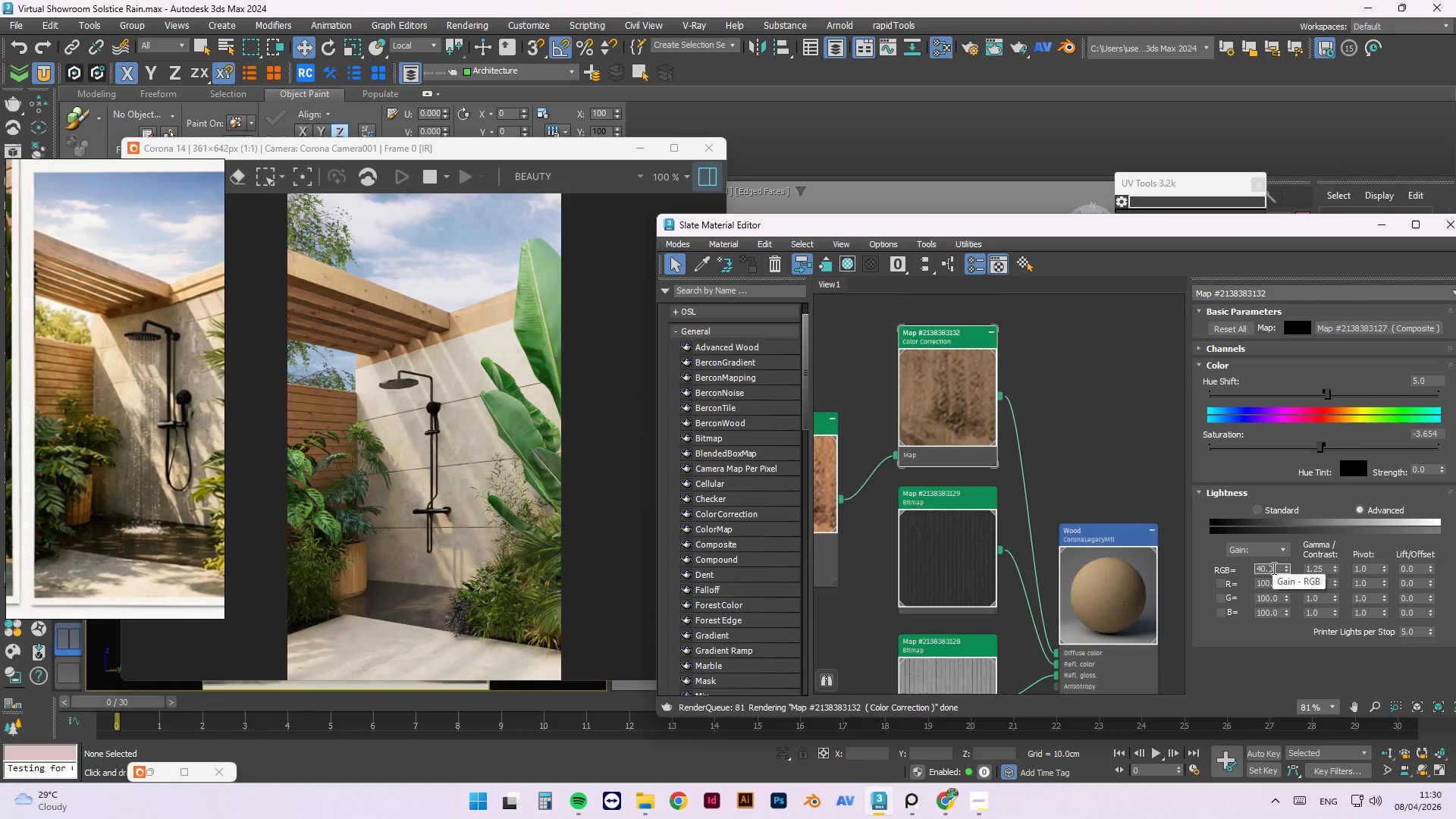 
double_click([1272, 569])
 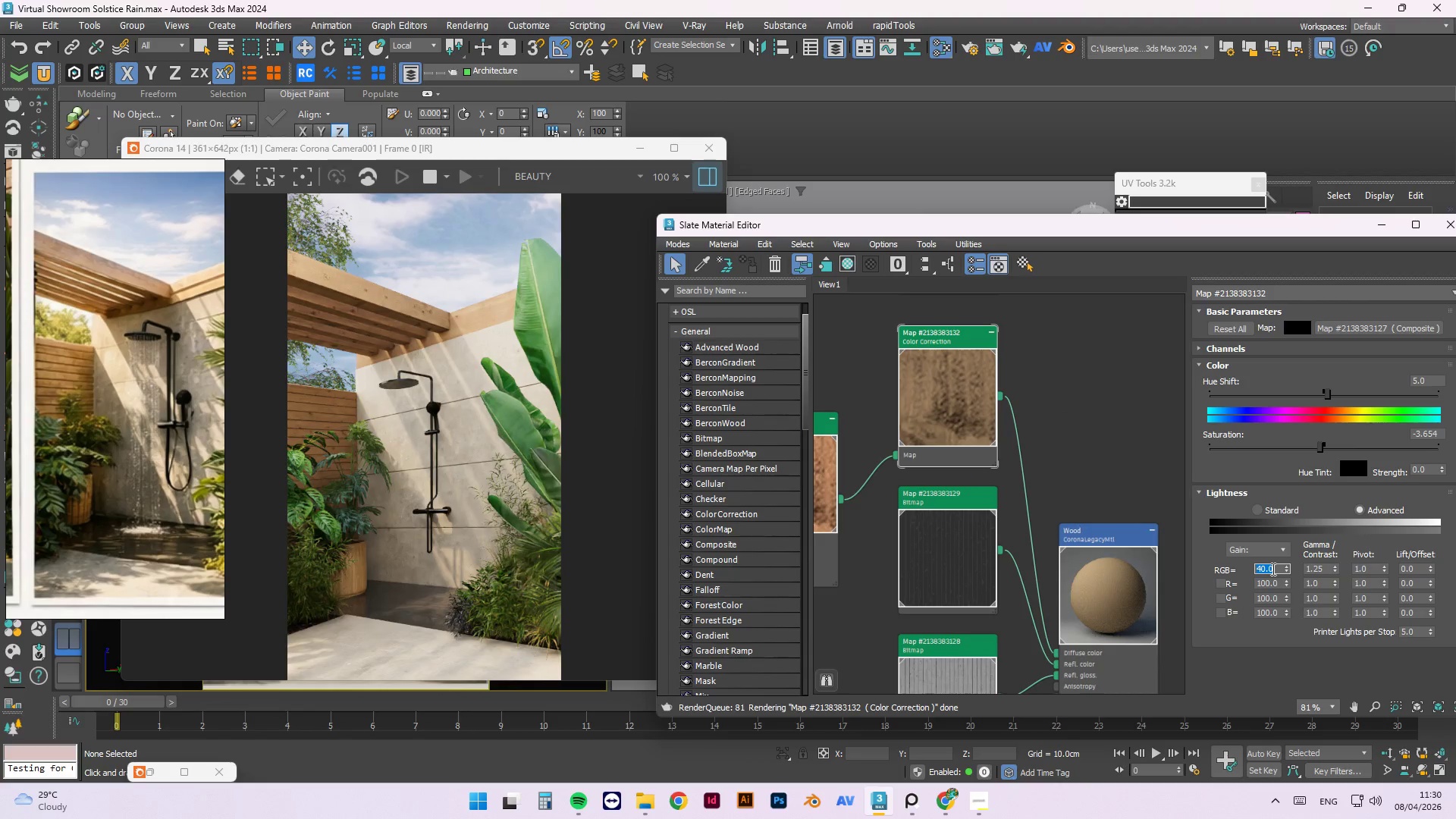 
key(Numpad5)
 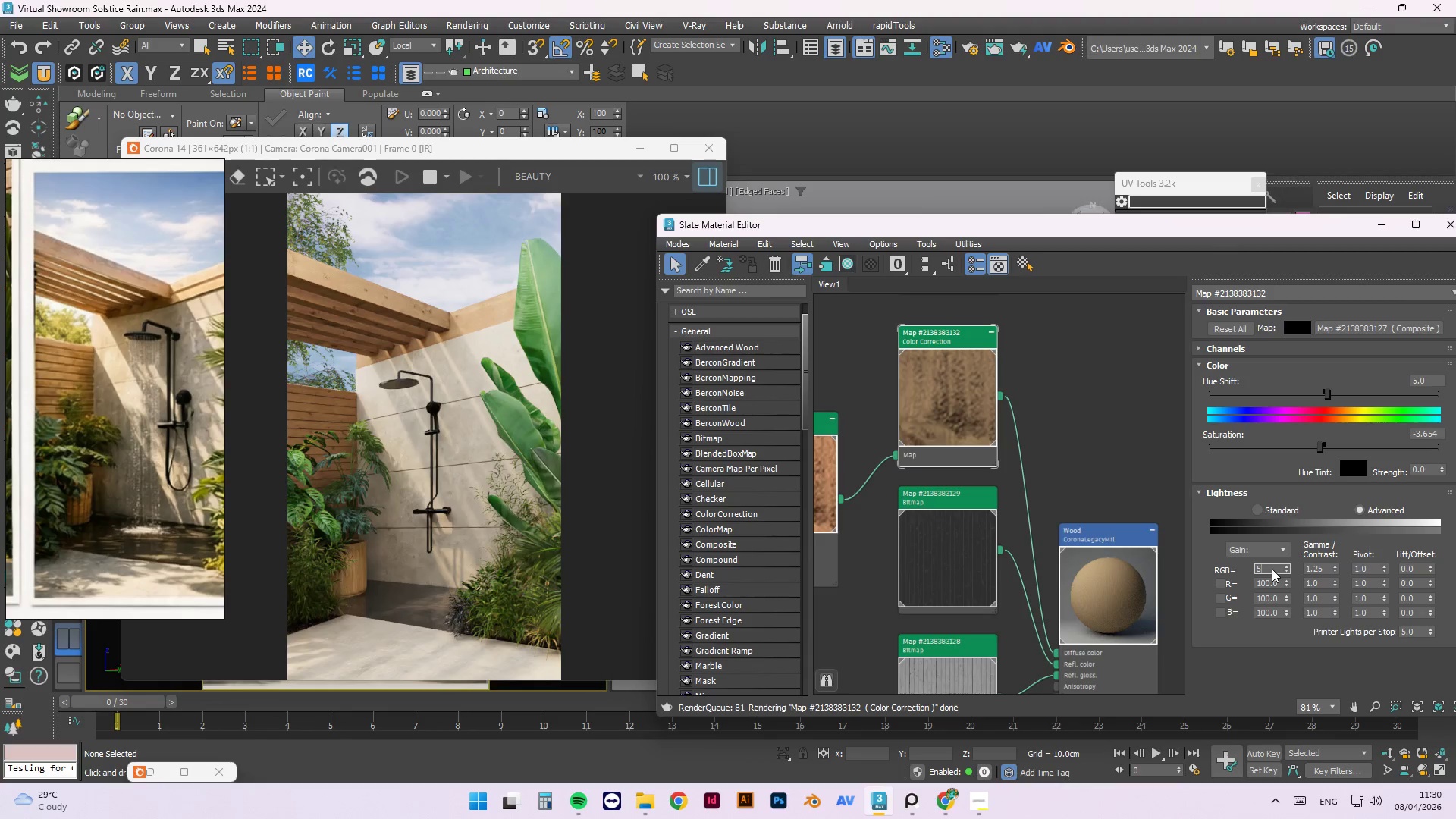 
key(Numpad0)
 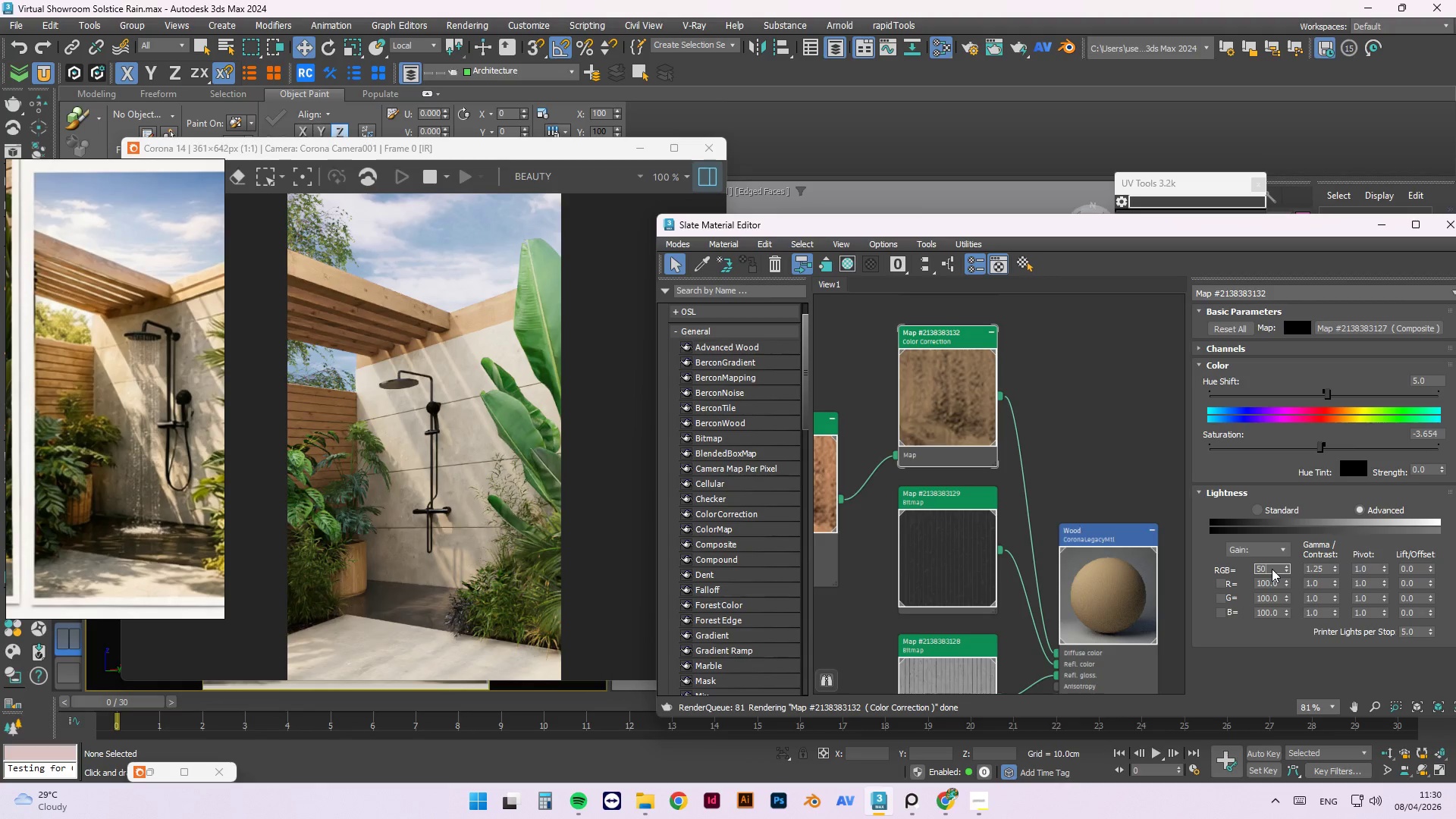 
key(NumpadEnter)
 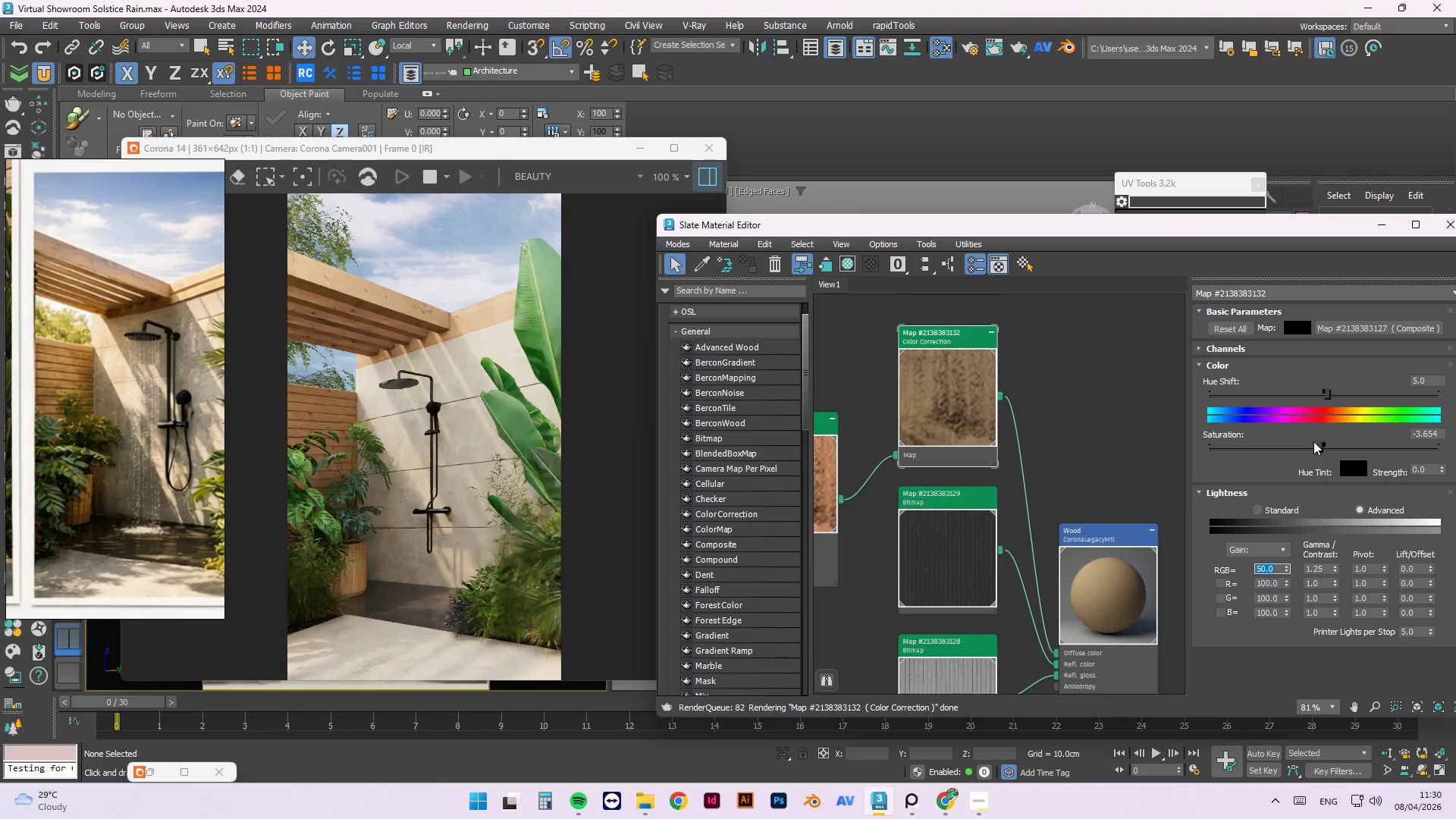 
wait(5.73)
 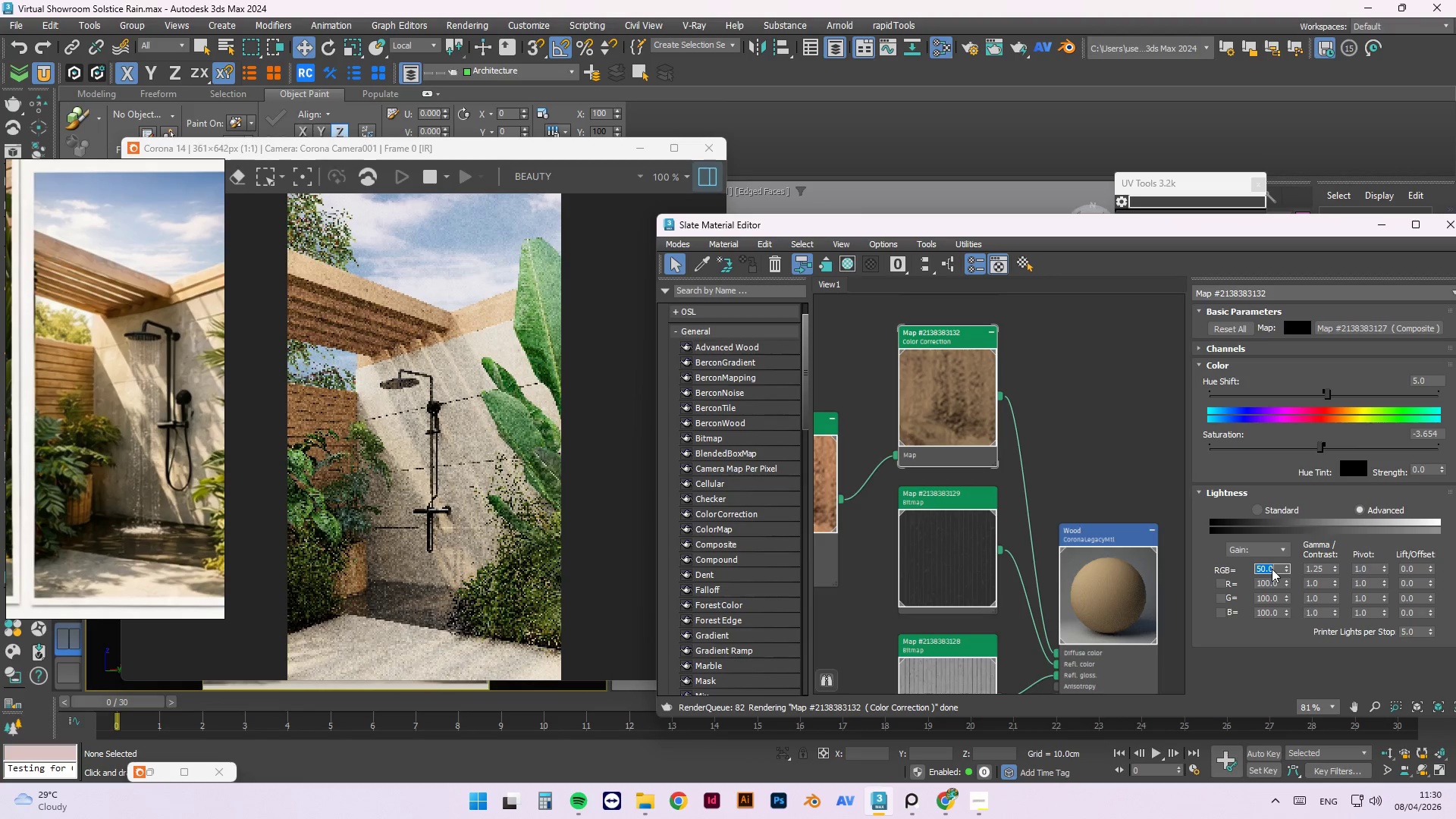 
double_click([1417, 378])
 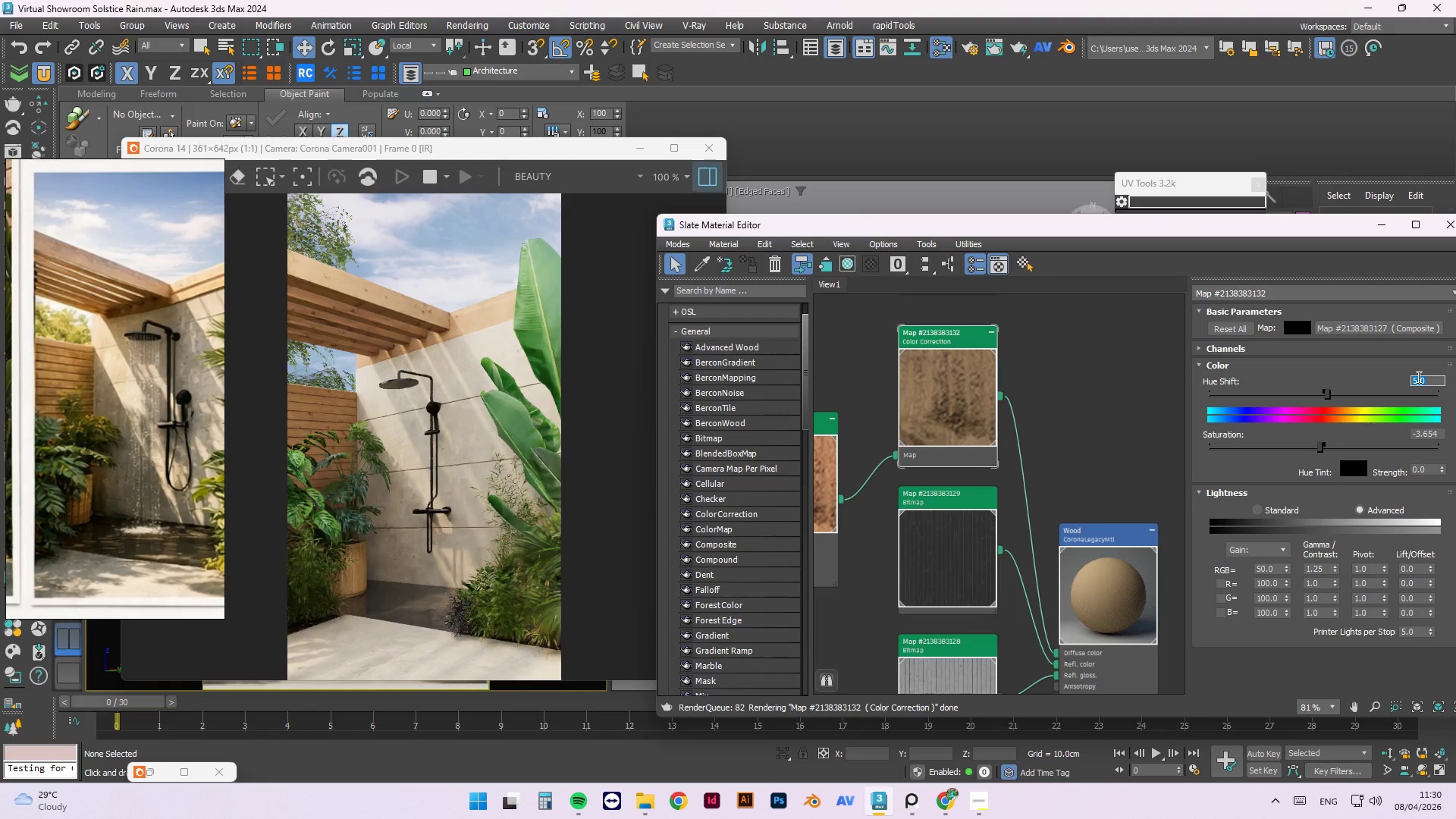 
key(Numpad2)
 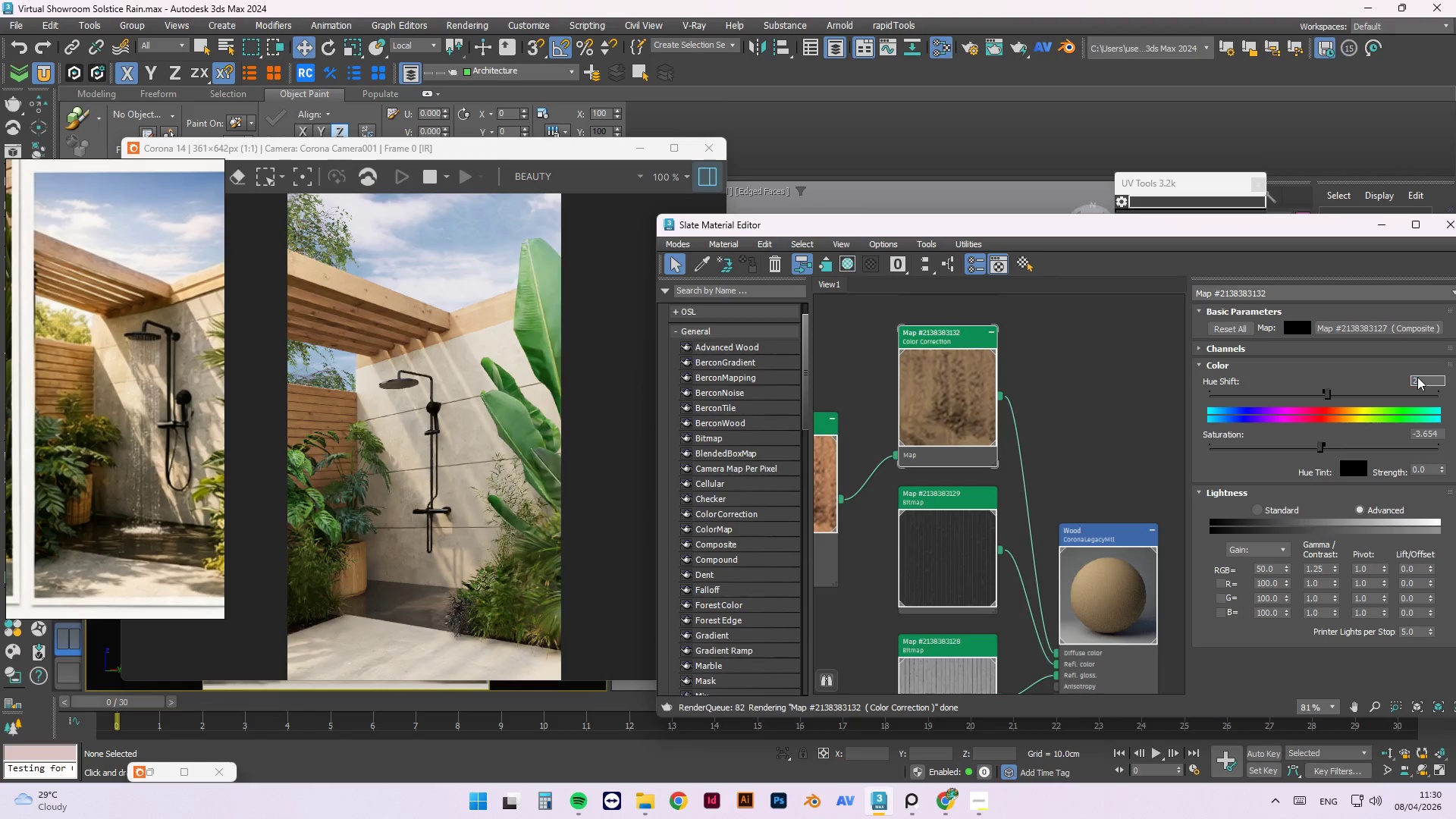 
key(NumpadDecimal)
 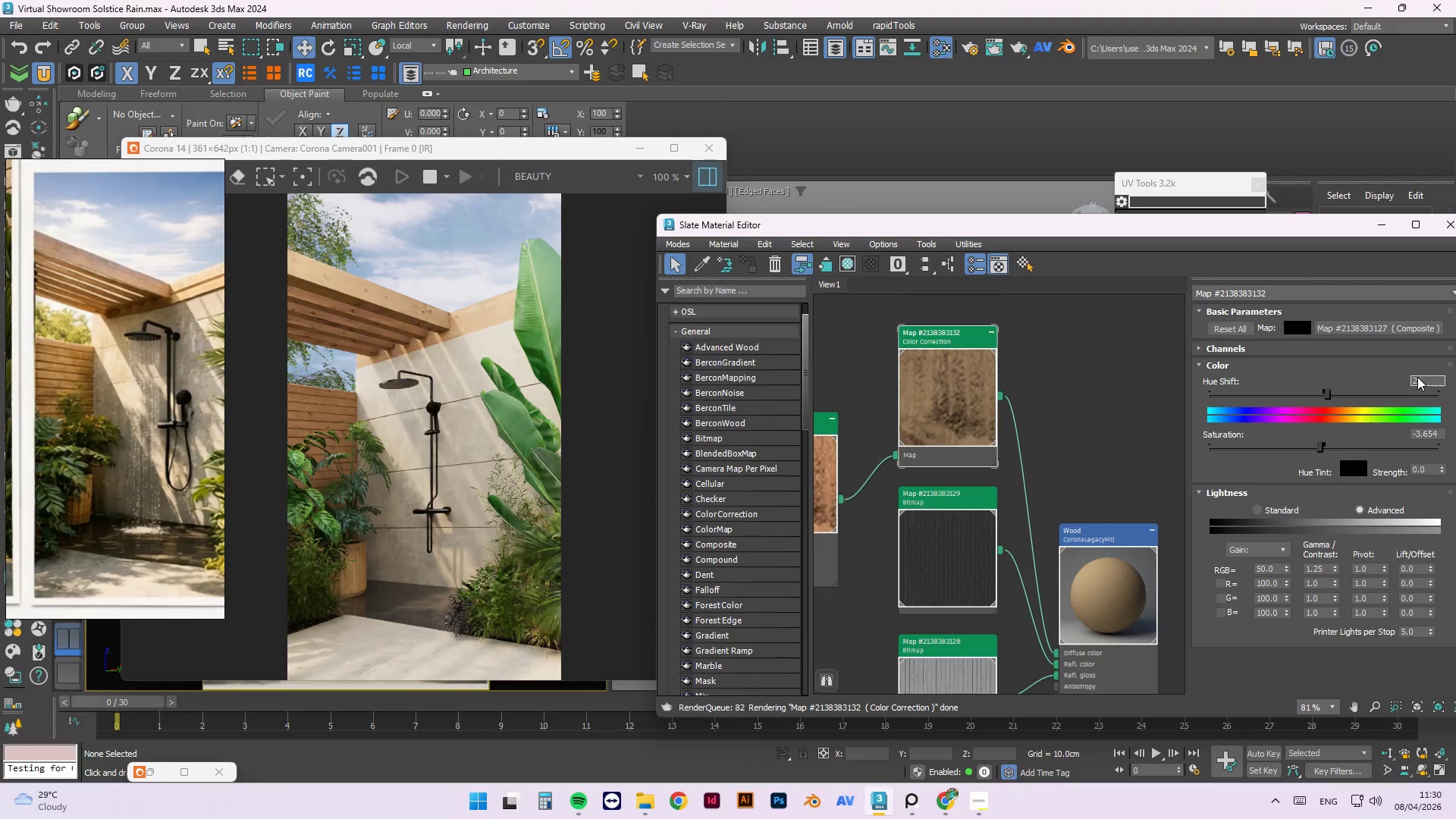 
key(Numpad5)
 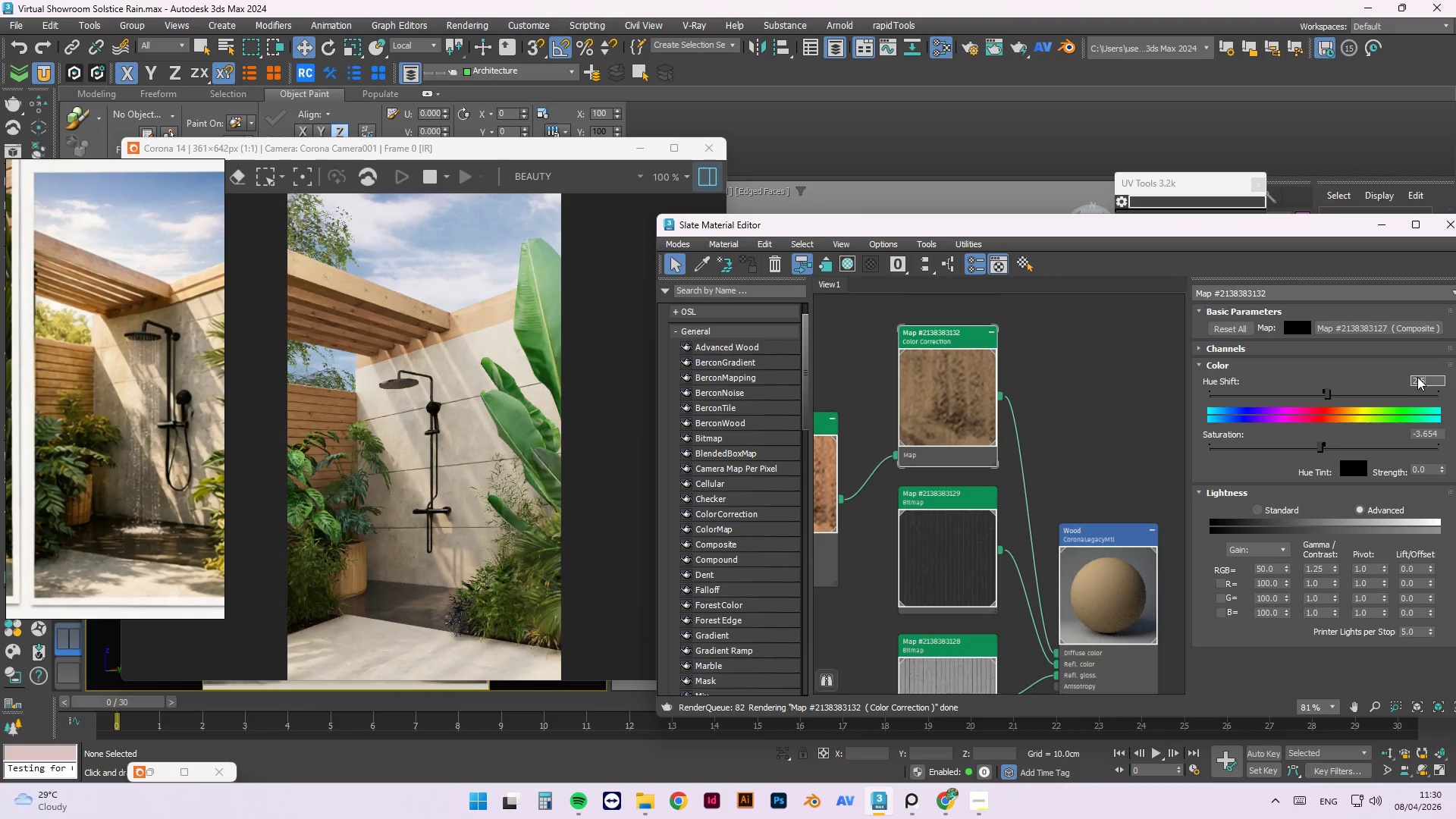 
key(NumpadEnter)
 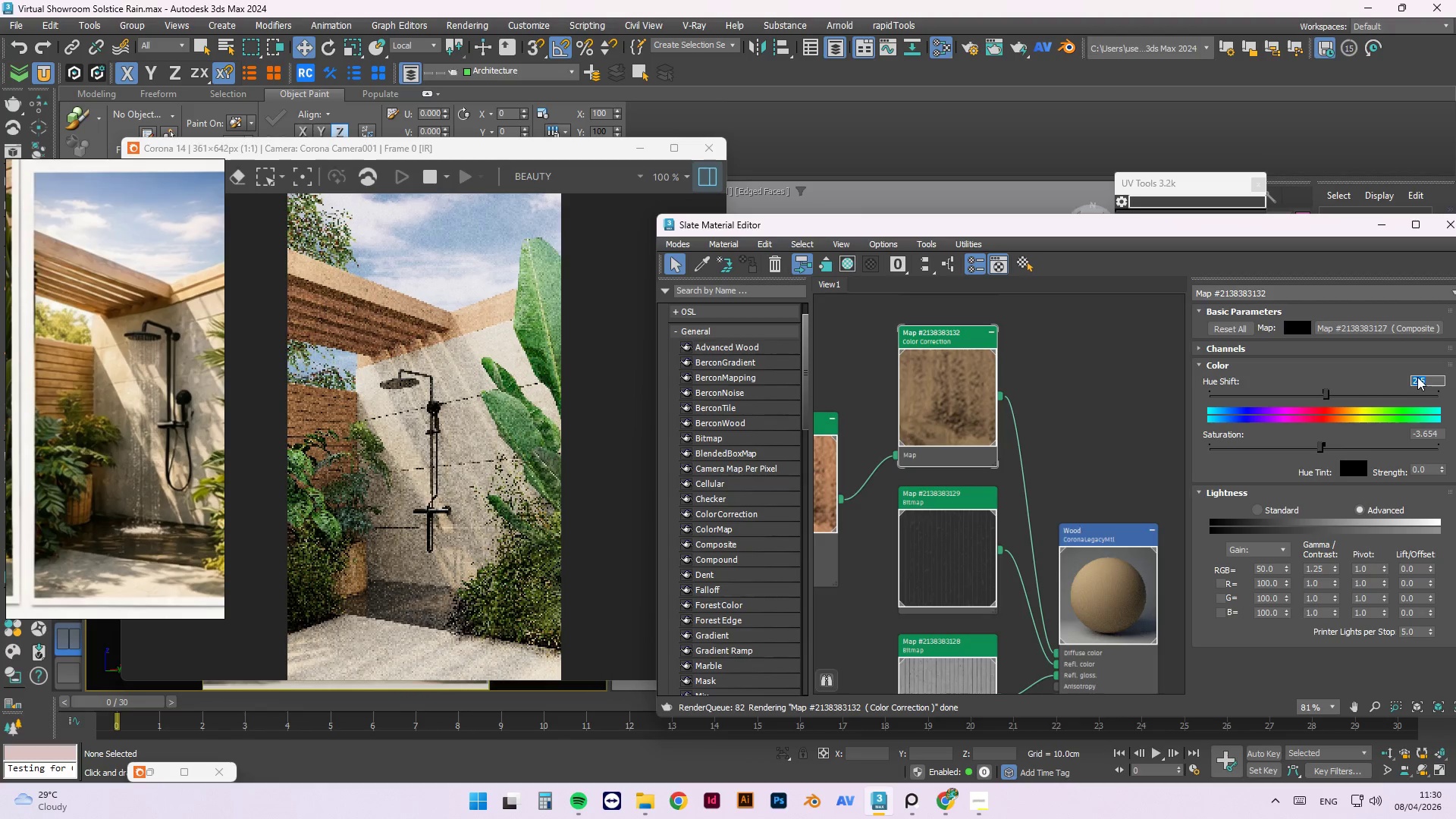 
key(Numpad3)
 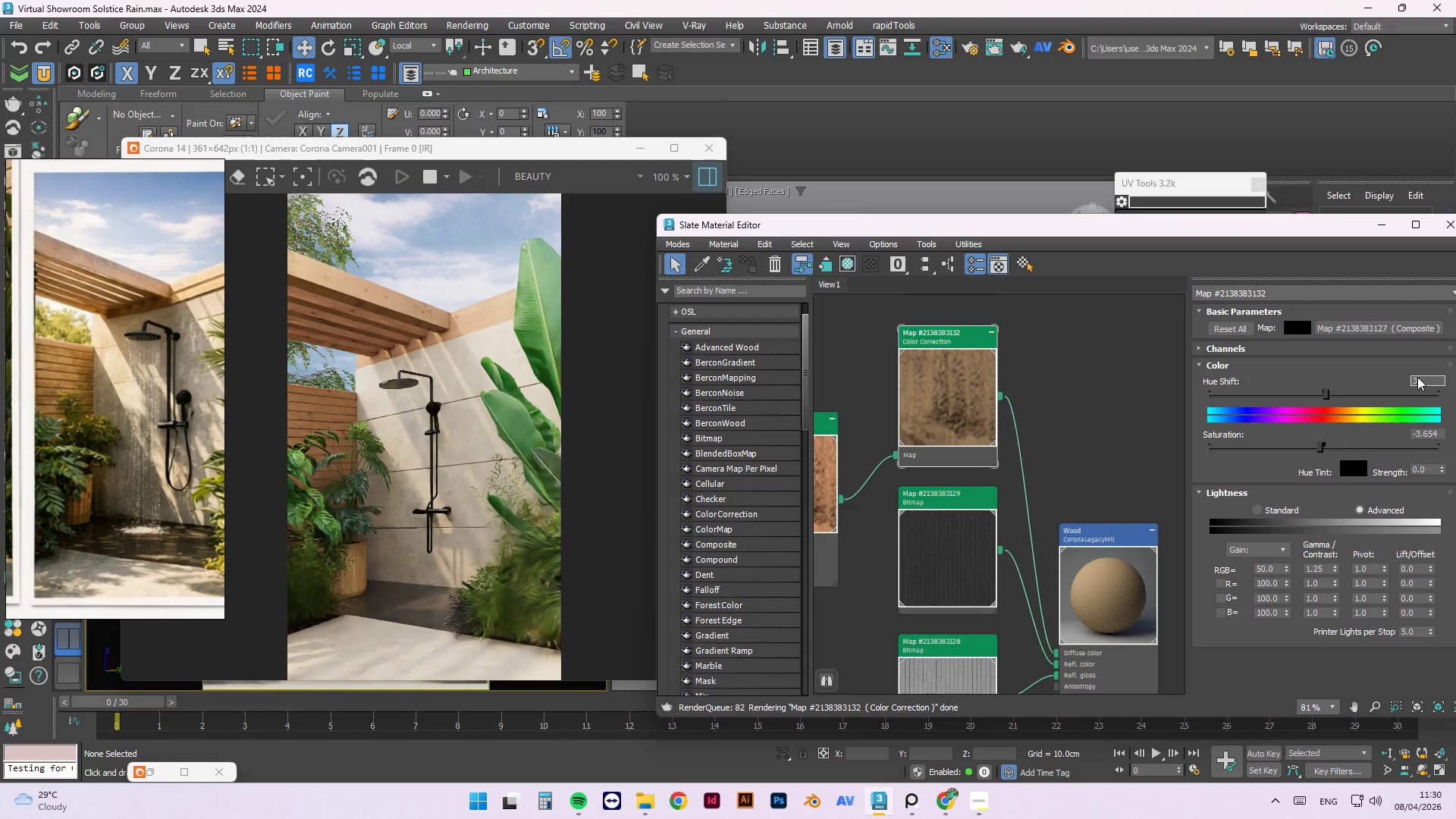 
key(NumpadEnter)
 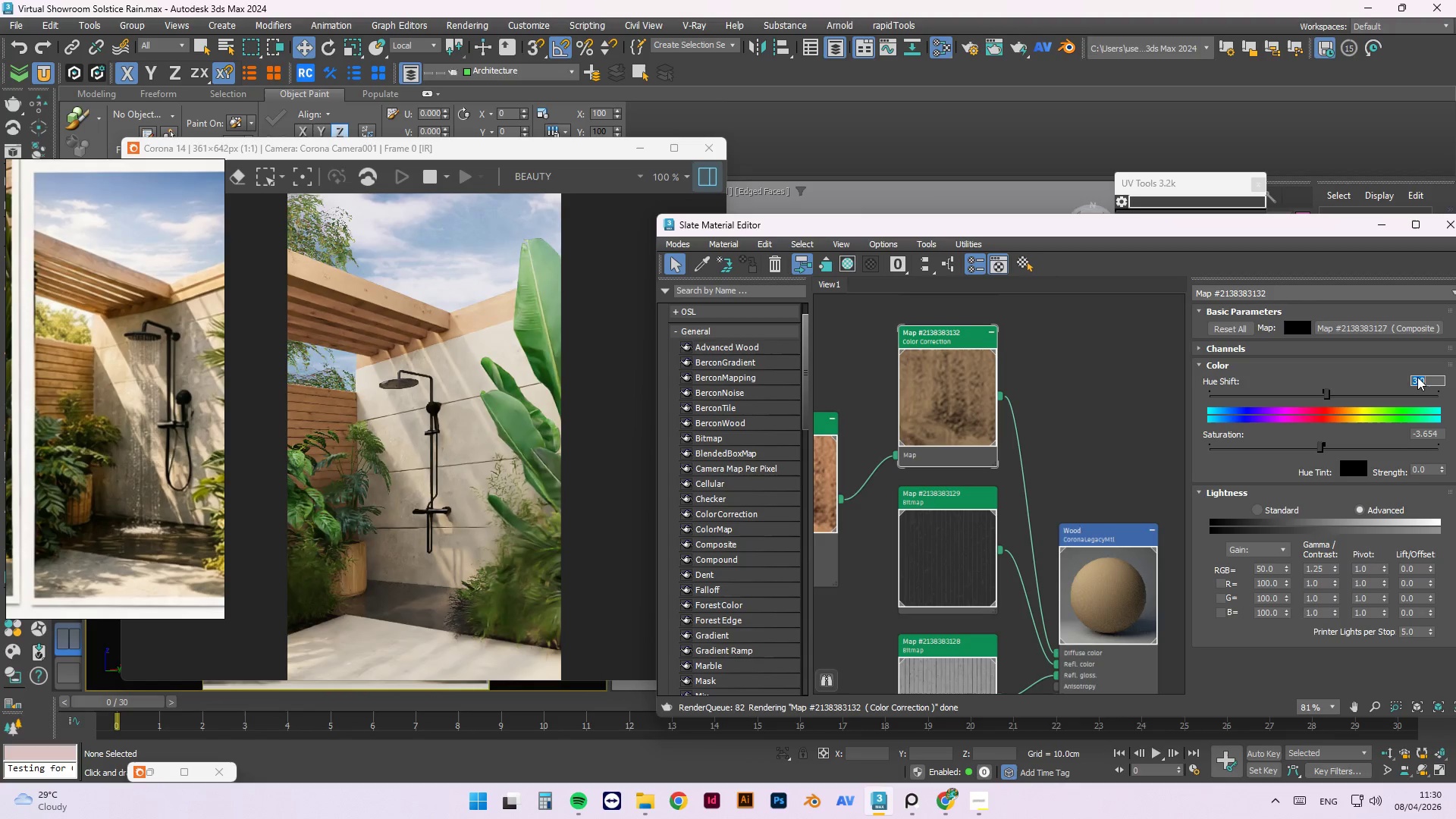 
key(Numpad0)
 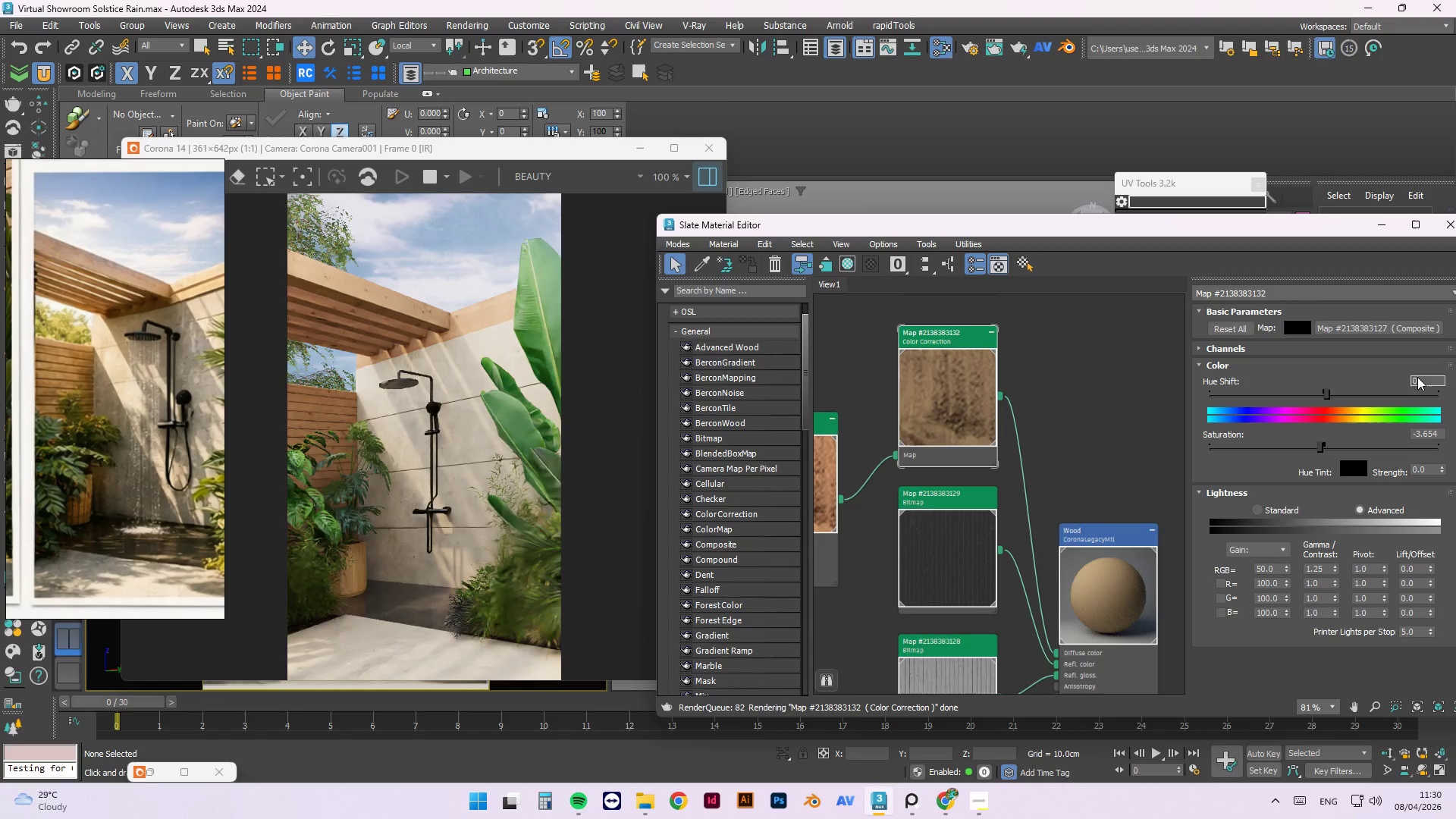 
key(NumpadEnter)
 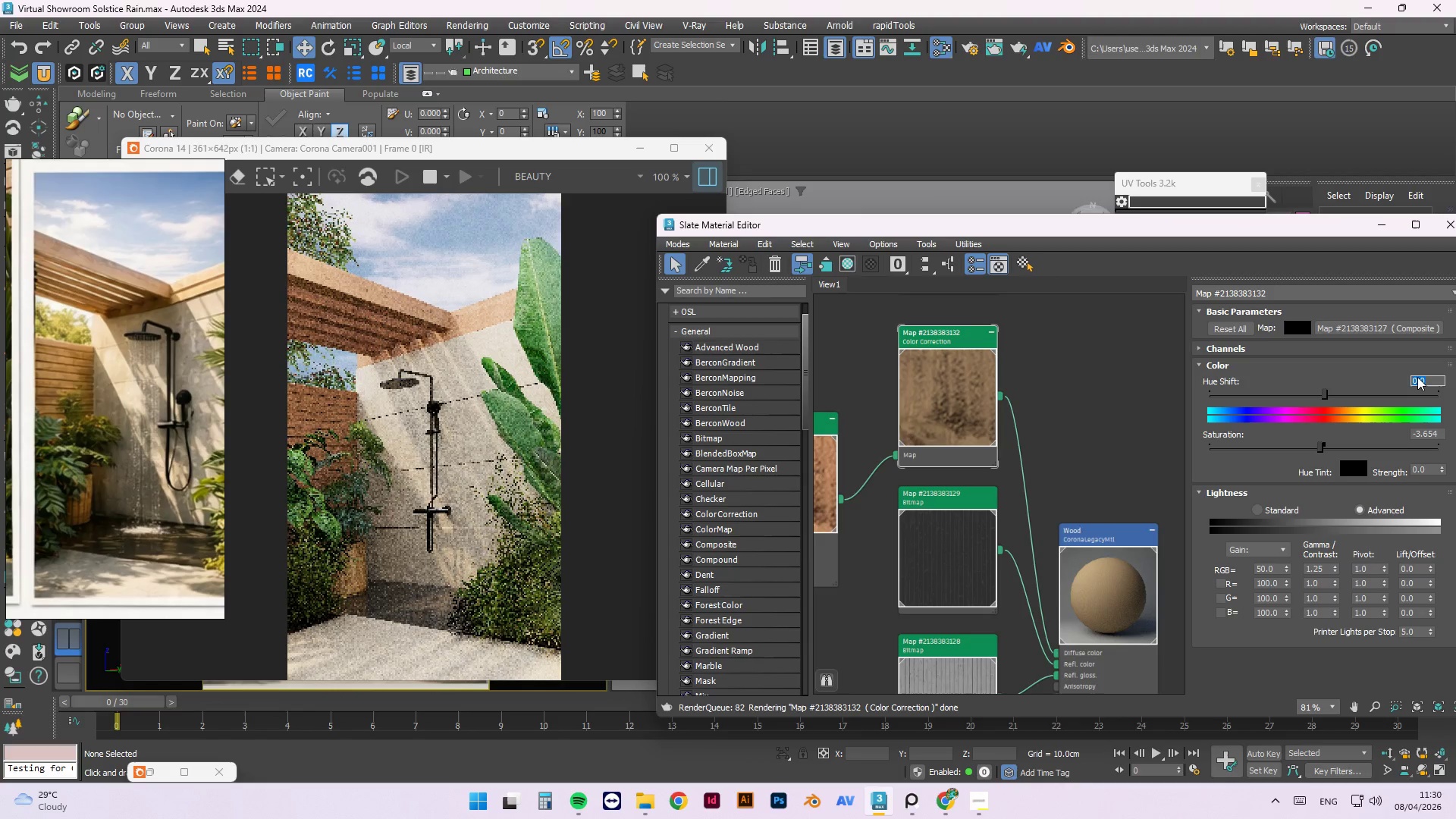 
key(Numpad5)
 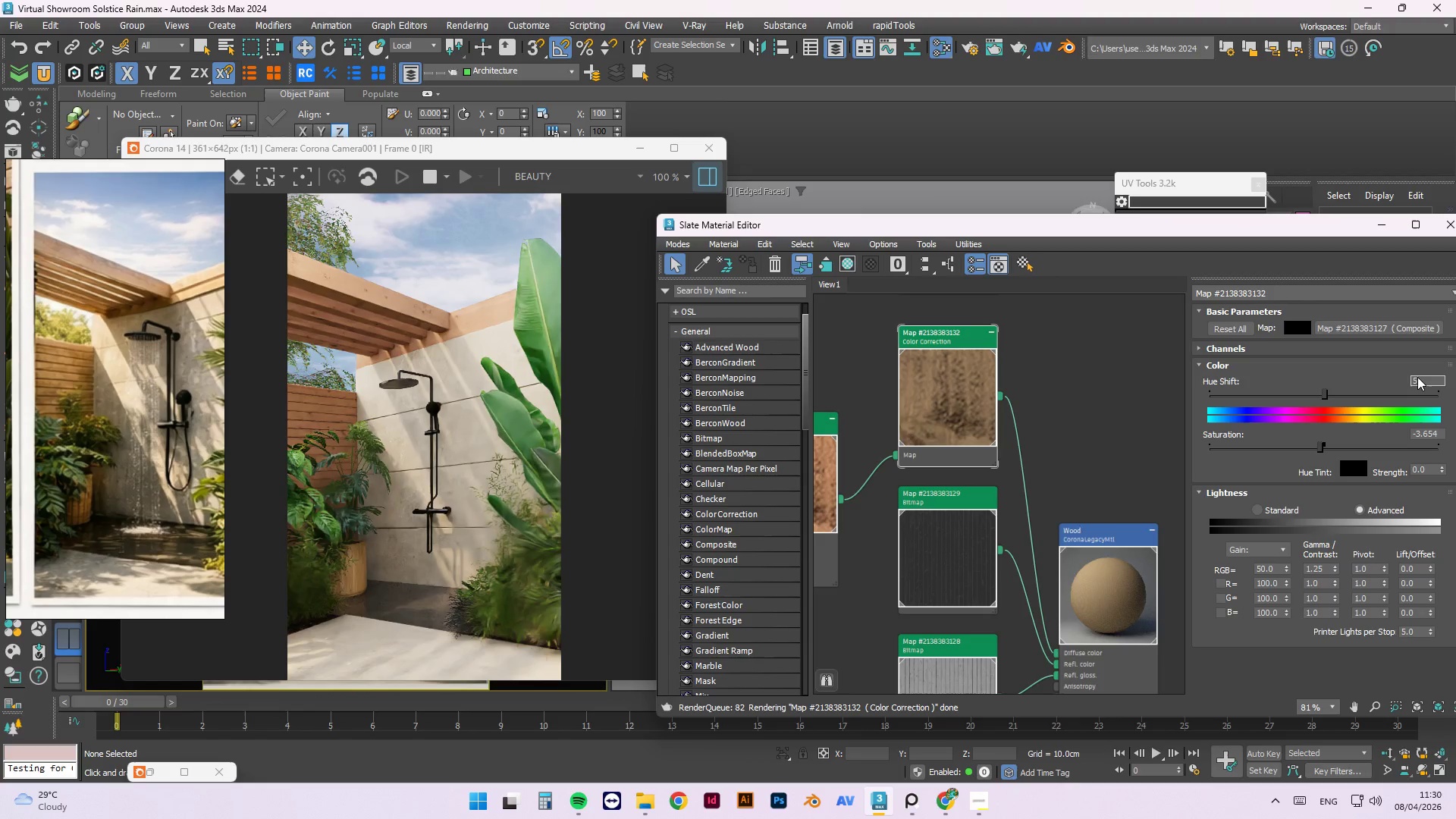 
key(NumpadEnter)
 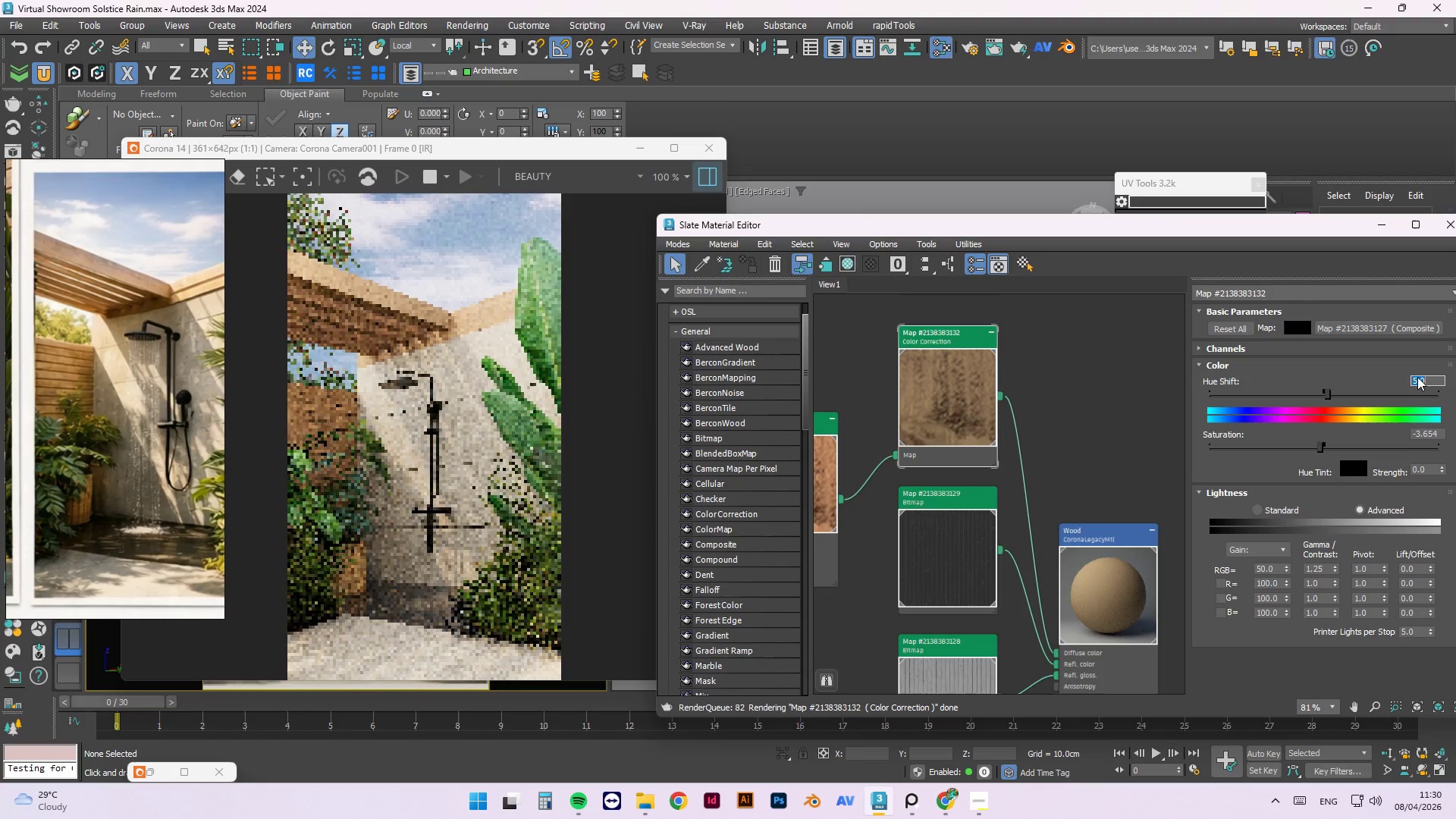 
key(Numpad1)
 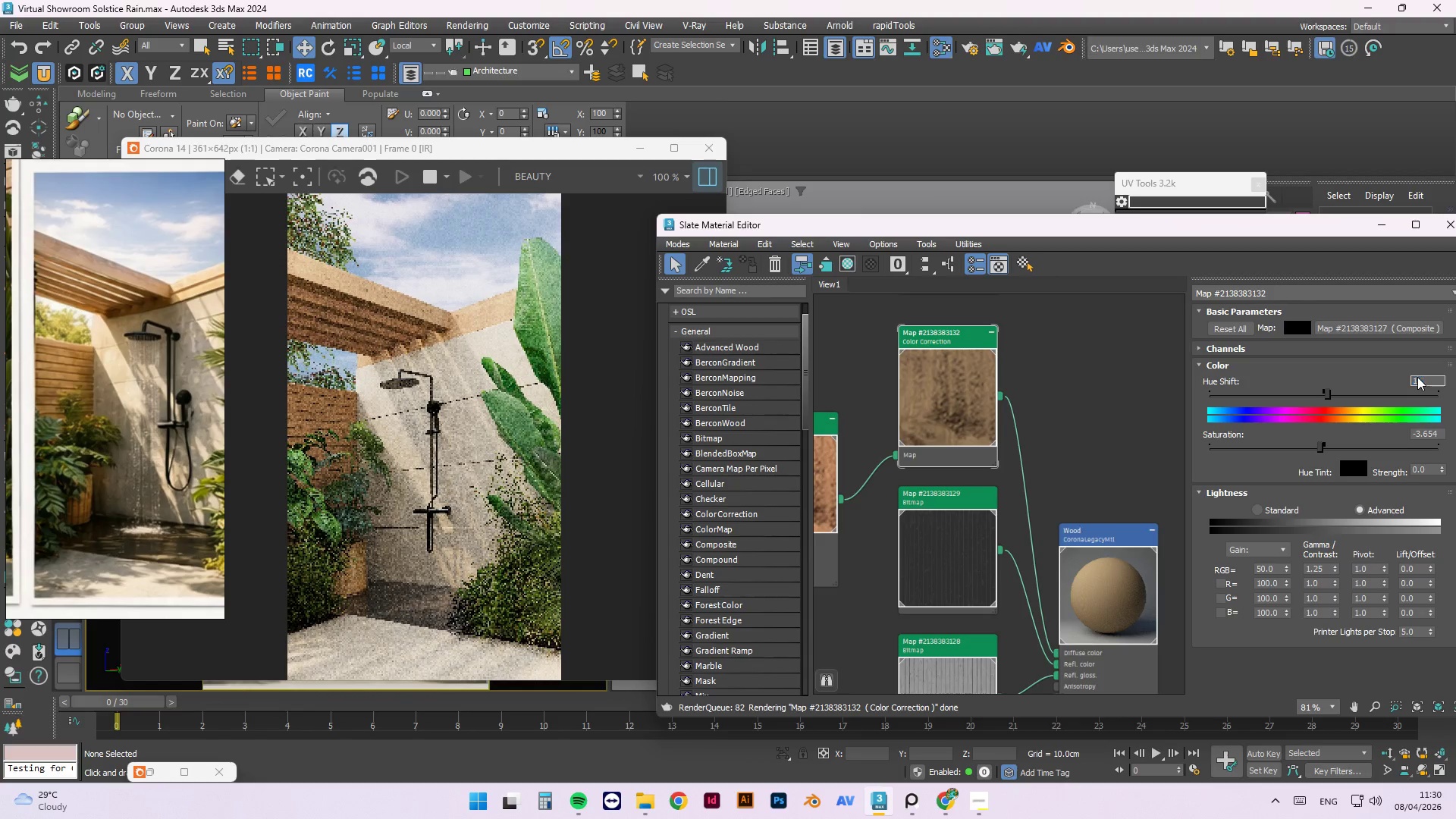 
key(Numpad0)
 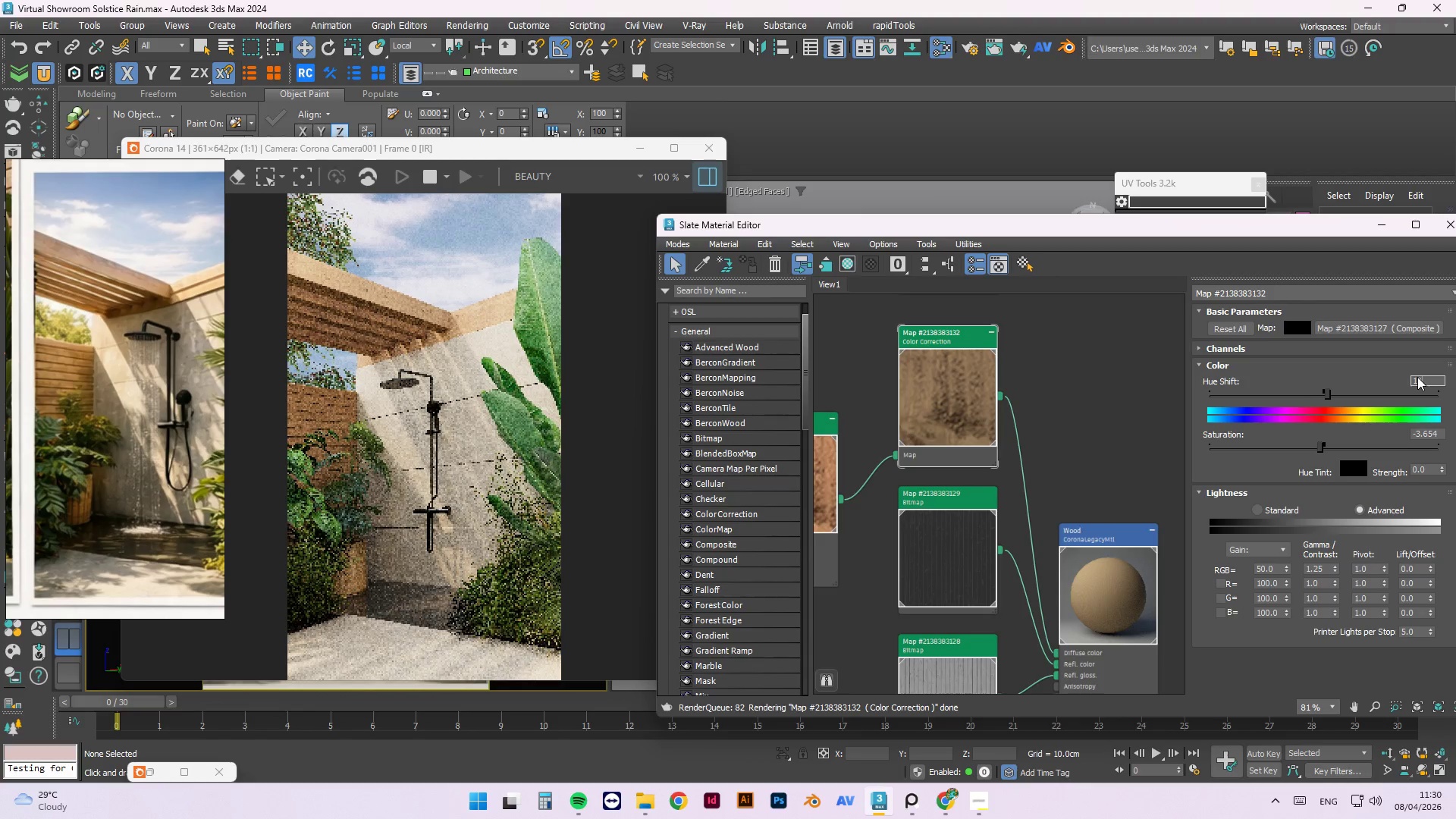 
key(NumpadEnter)
 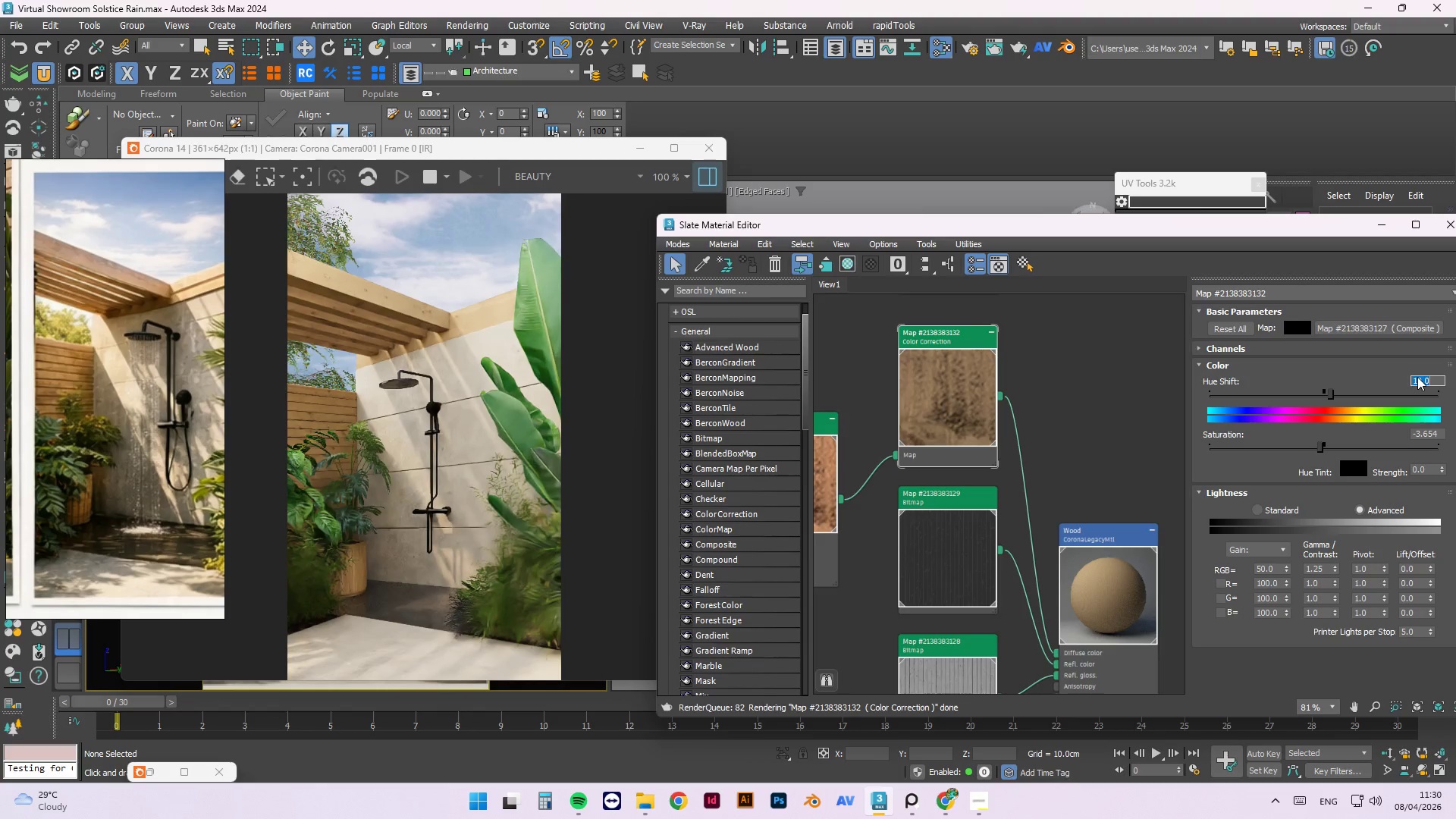 
key(Numpad8)
 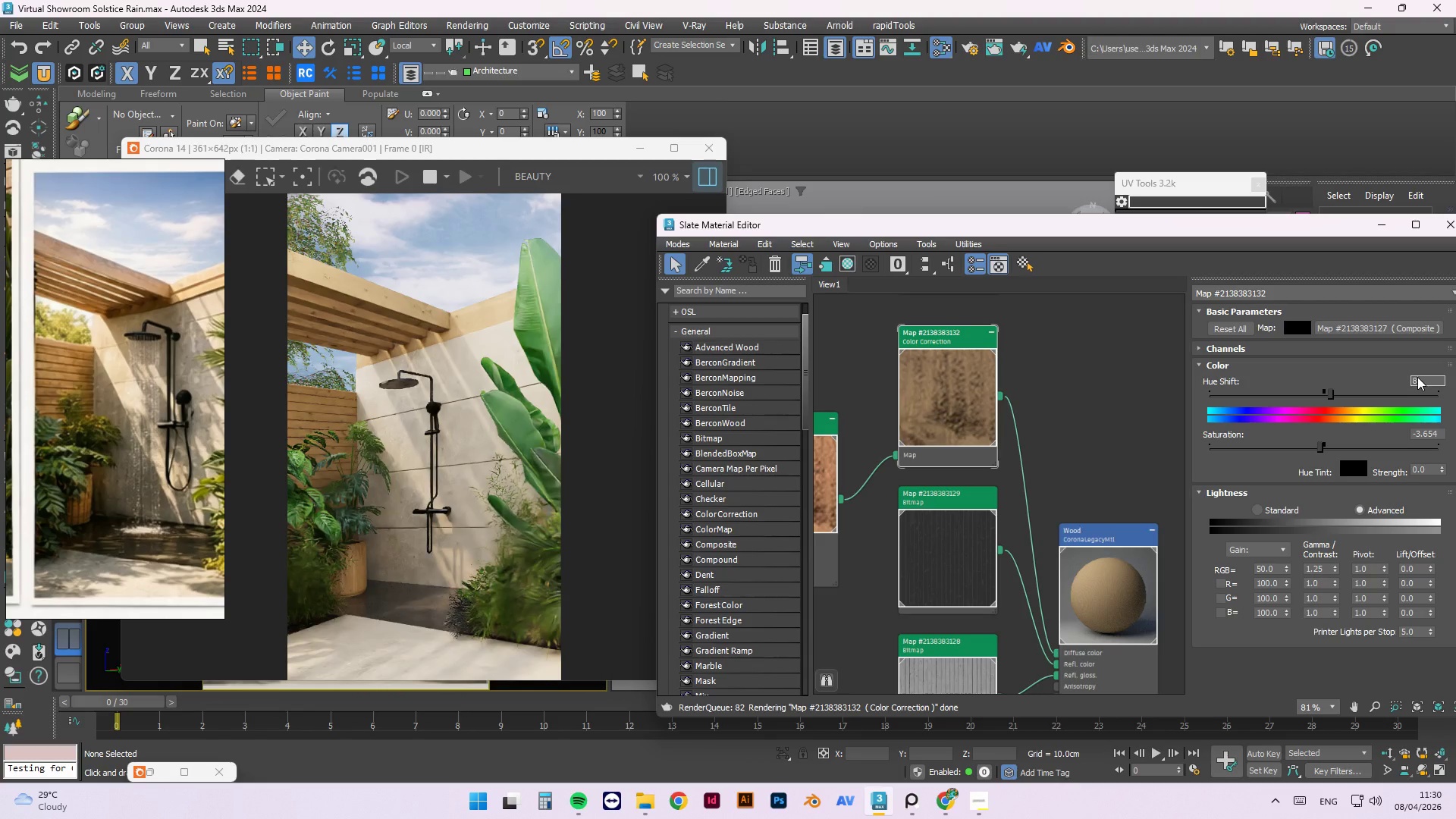 
key(NumpadEnter)
 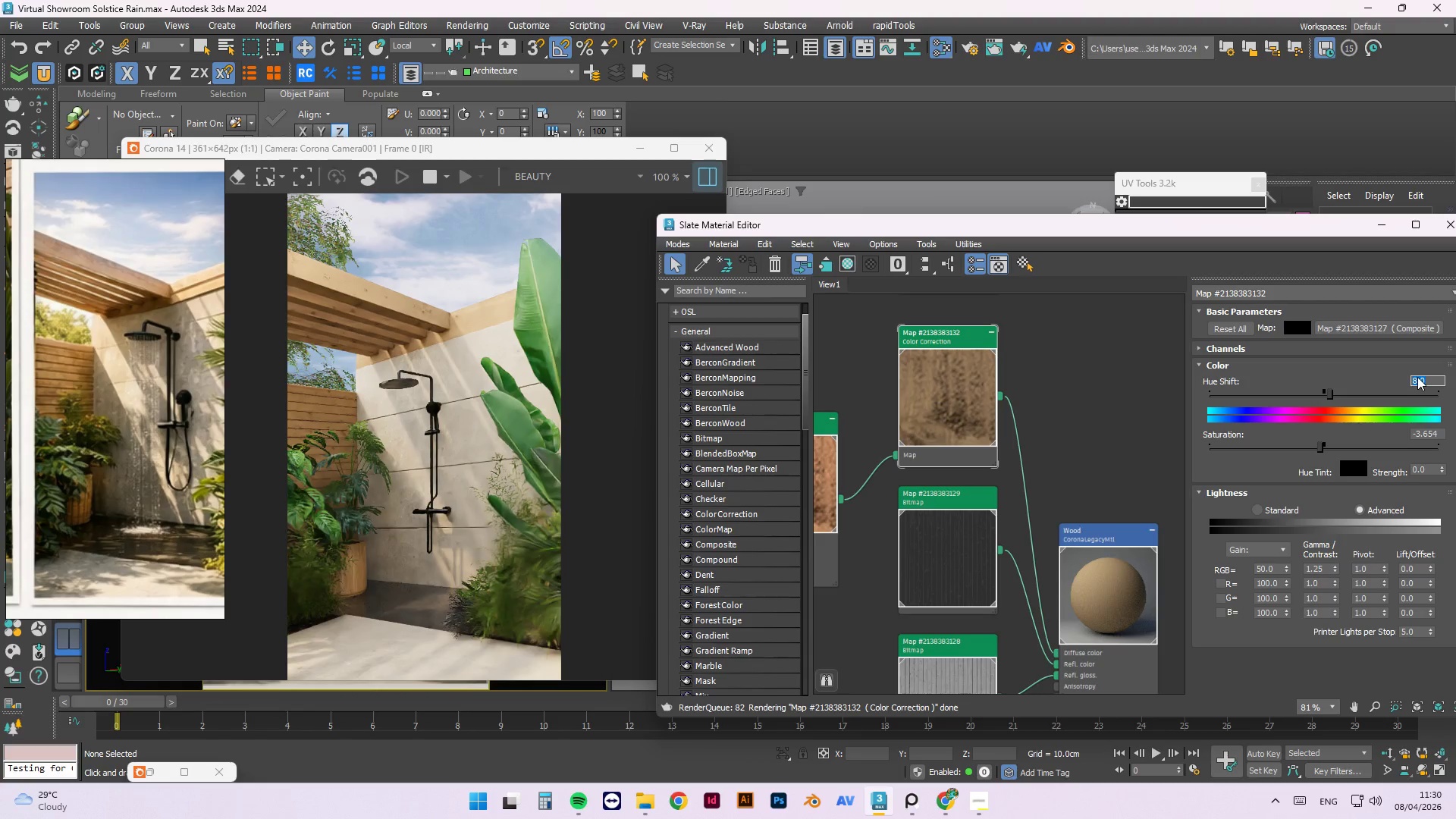 
key(Numpad5)
 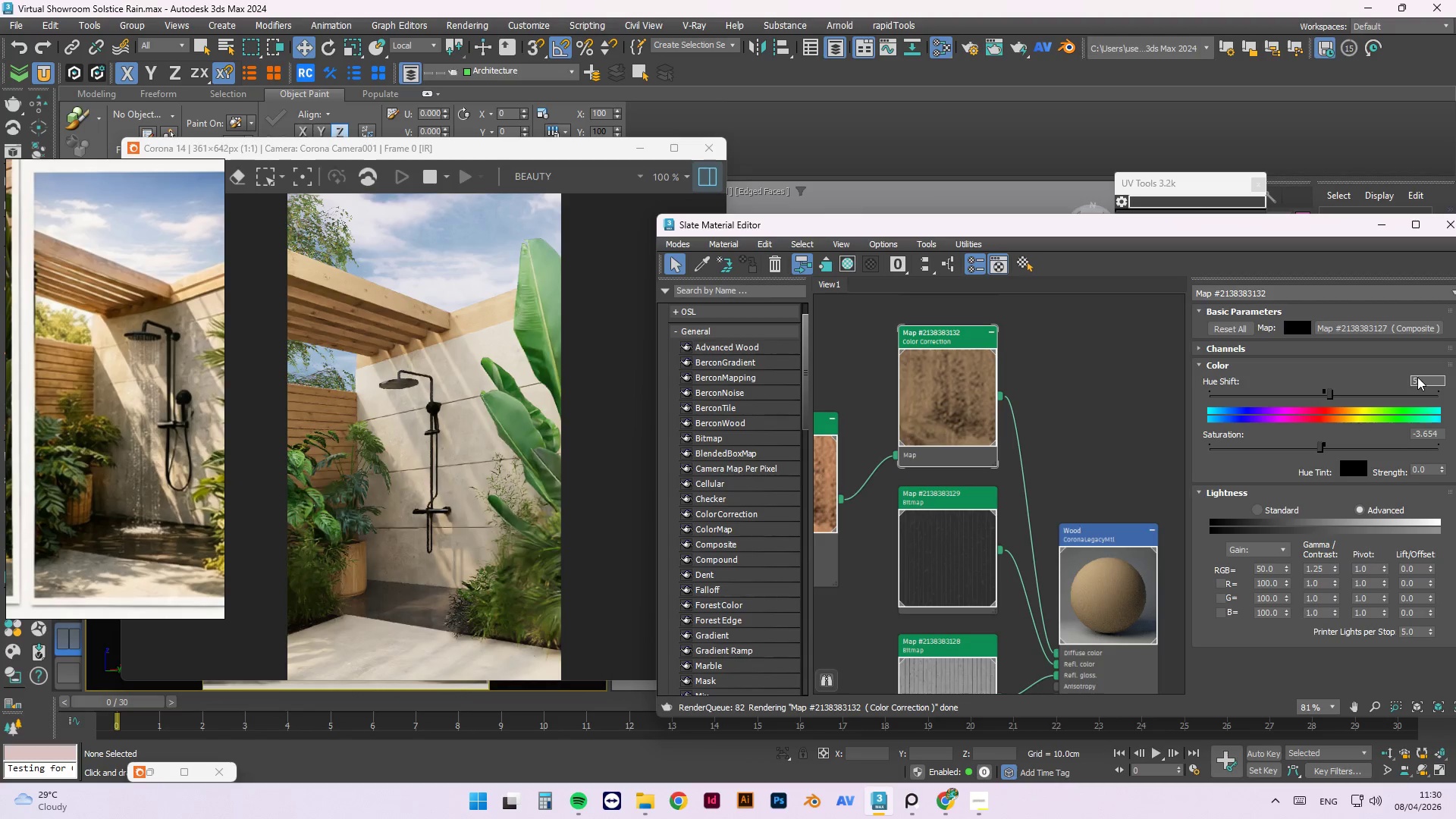 
key(NumpadEnter)
 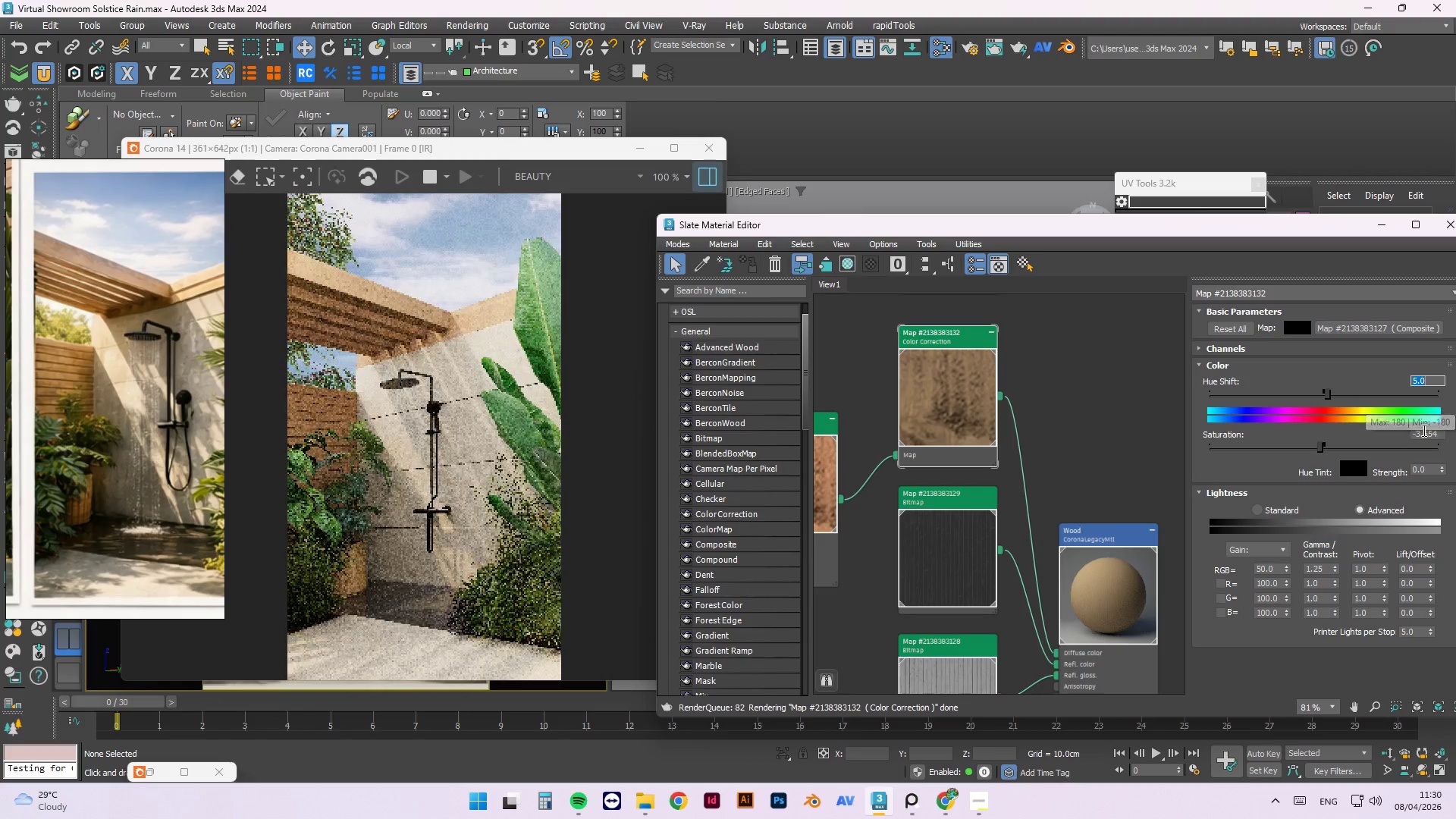 
mouse_move([1331, 463])
 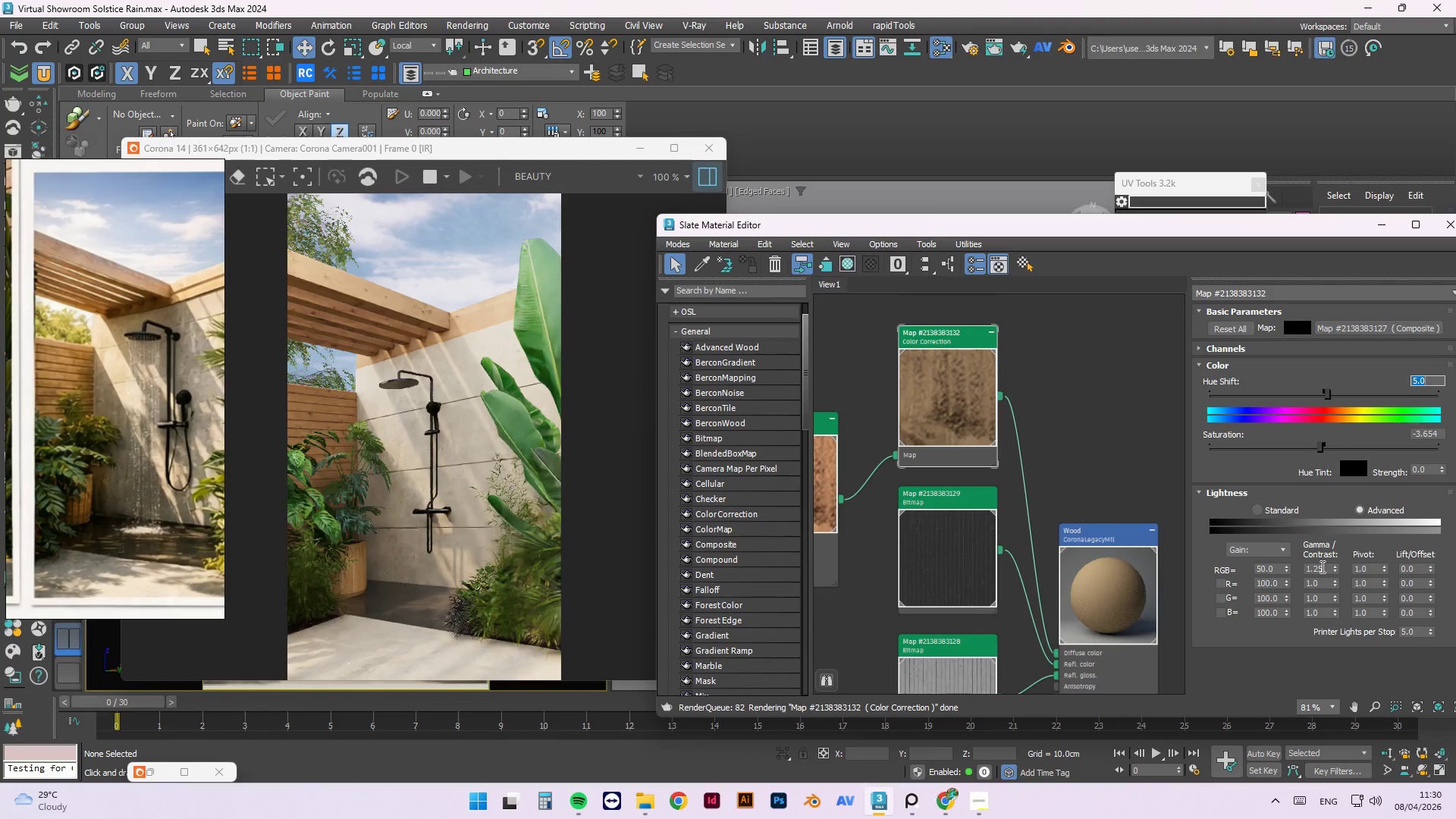 
left_click([1326, 569])
 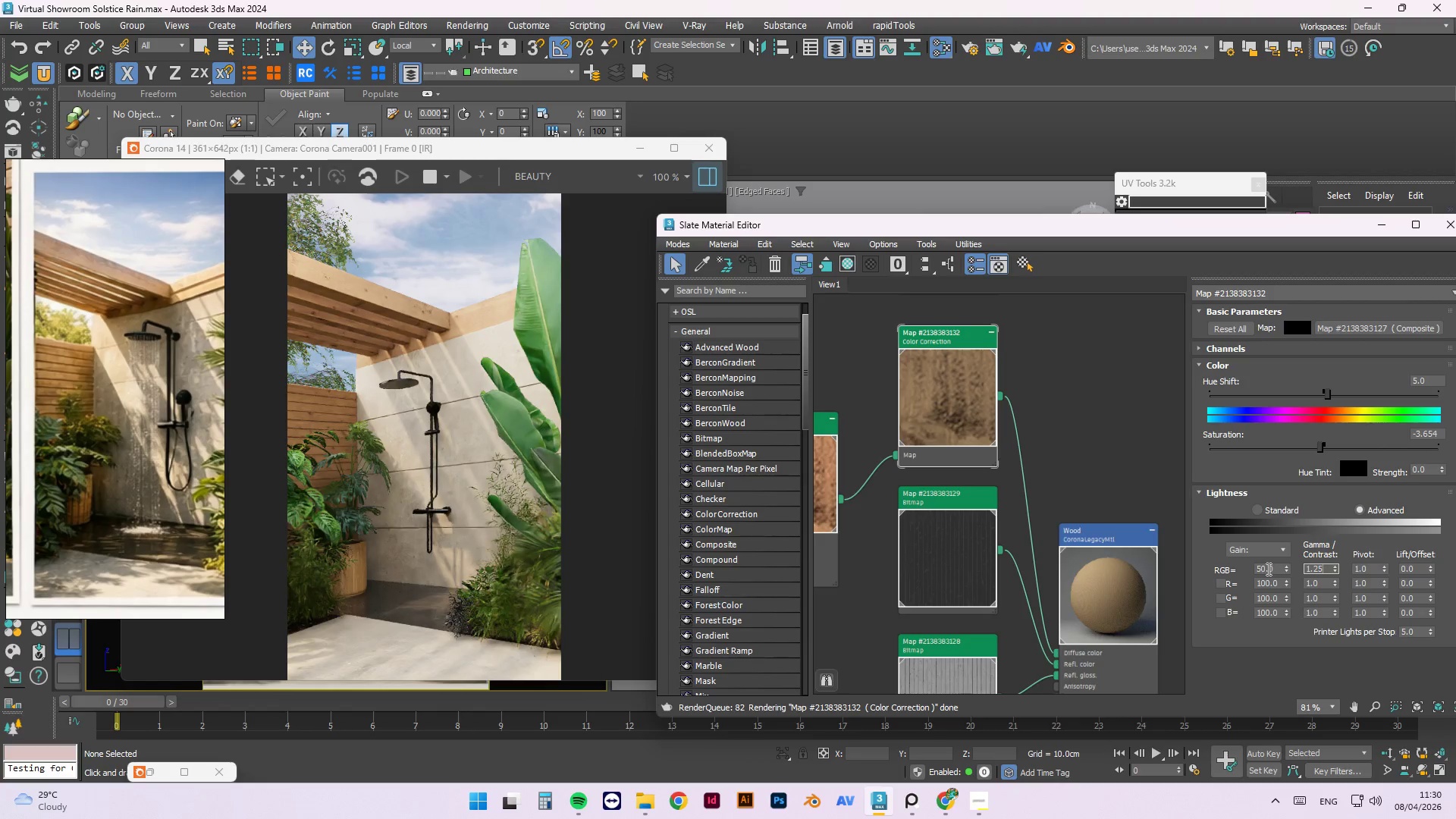 
double_click([1266, 569])
 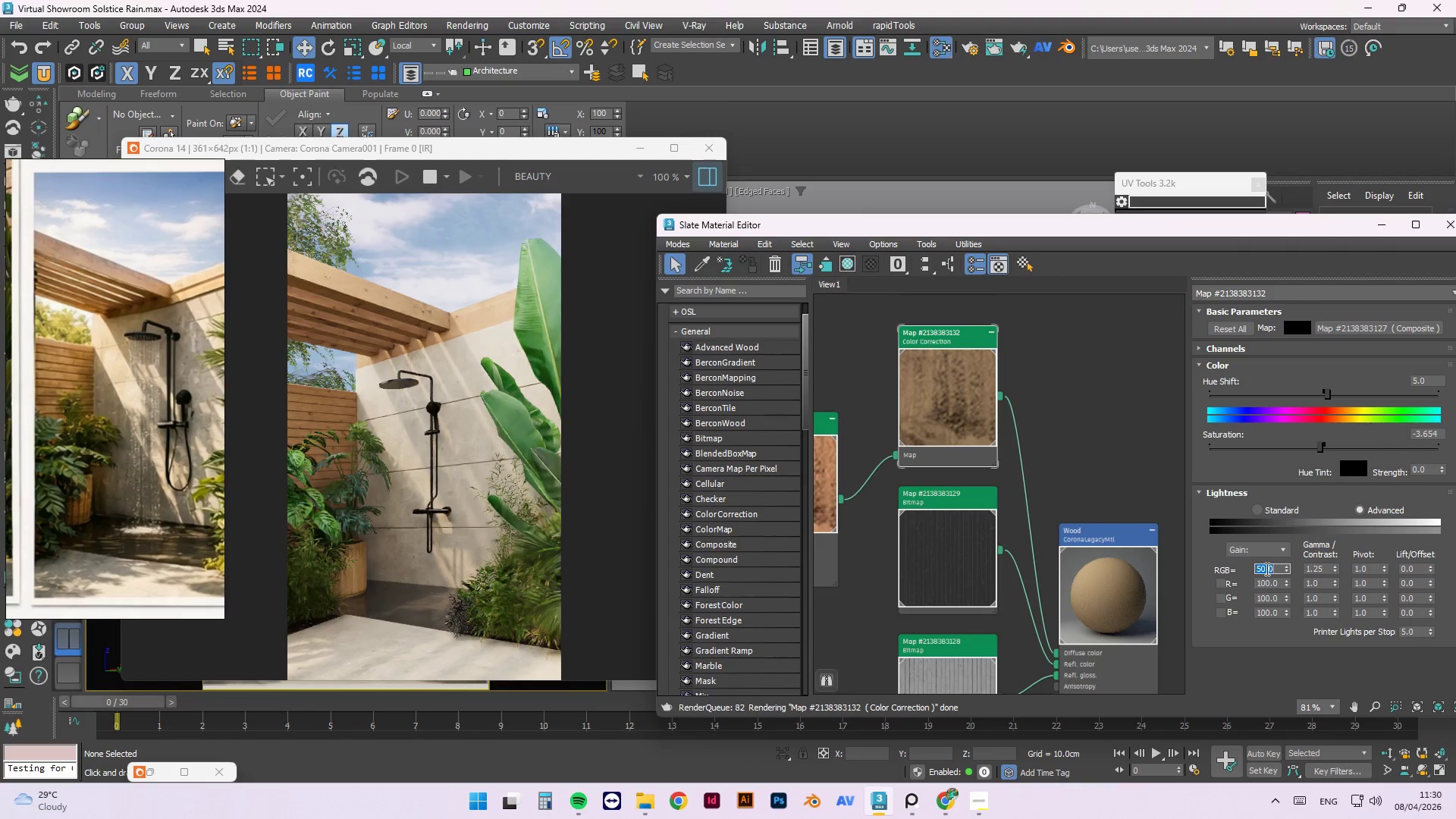 
key(Numpad4)
 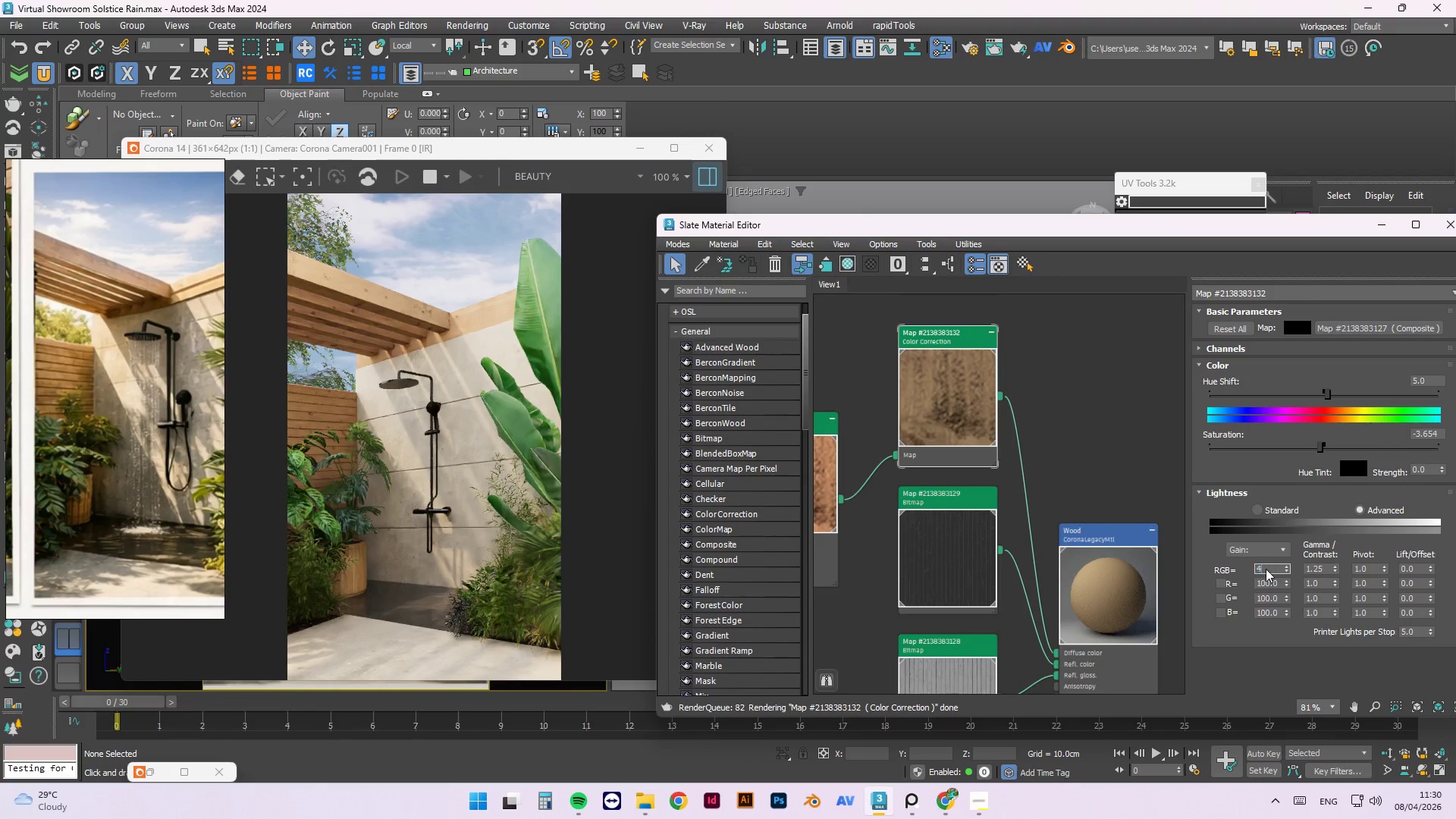 
key(Numpad5)
 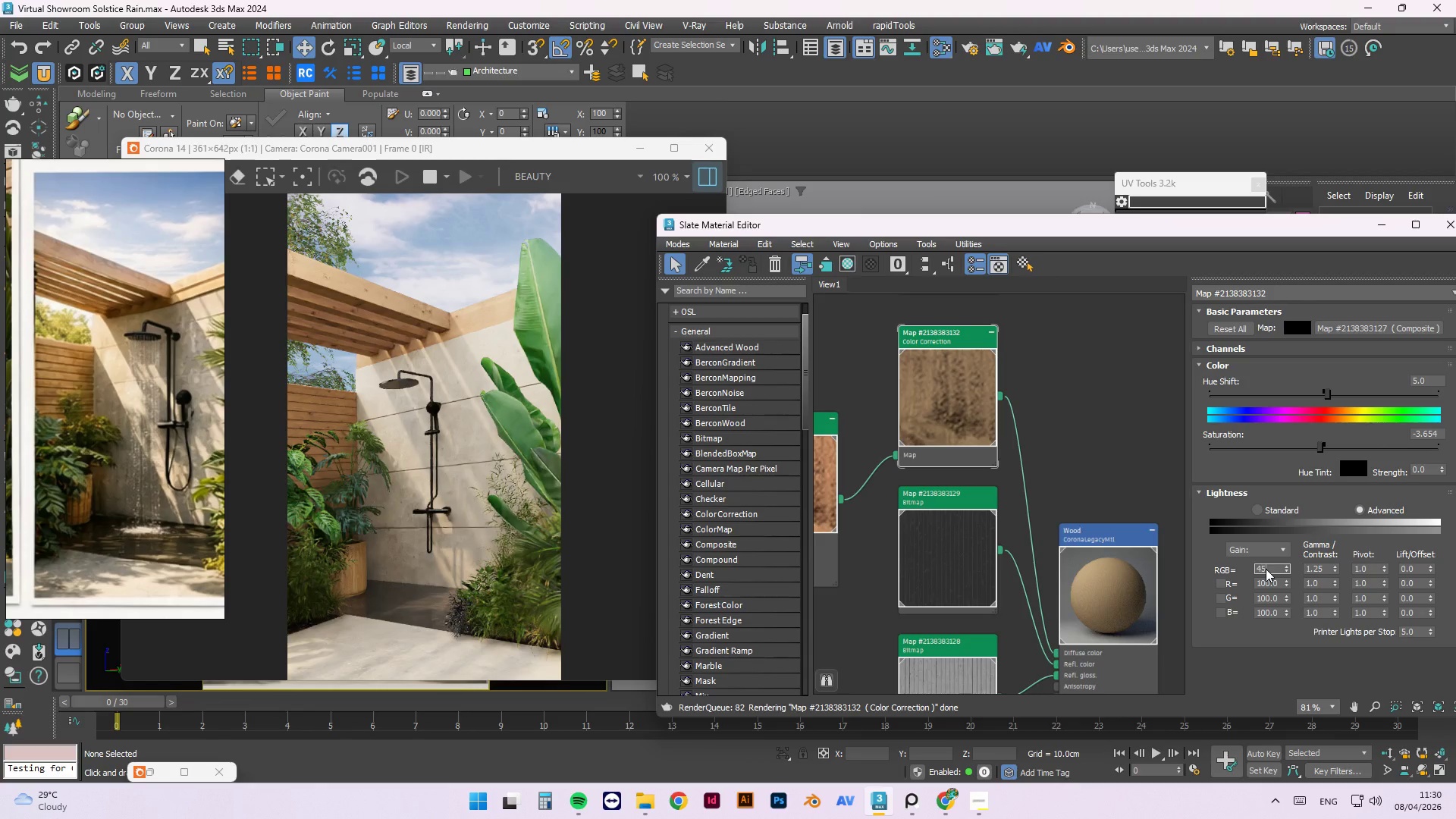 
key(NumpadEnter)
 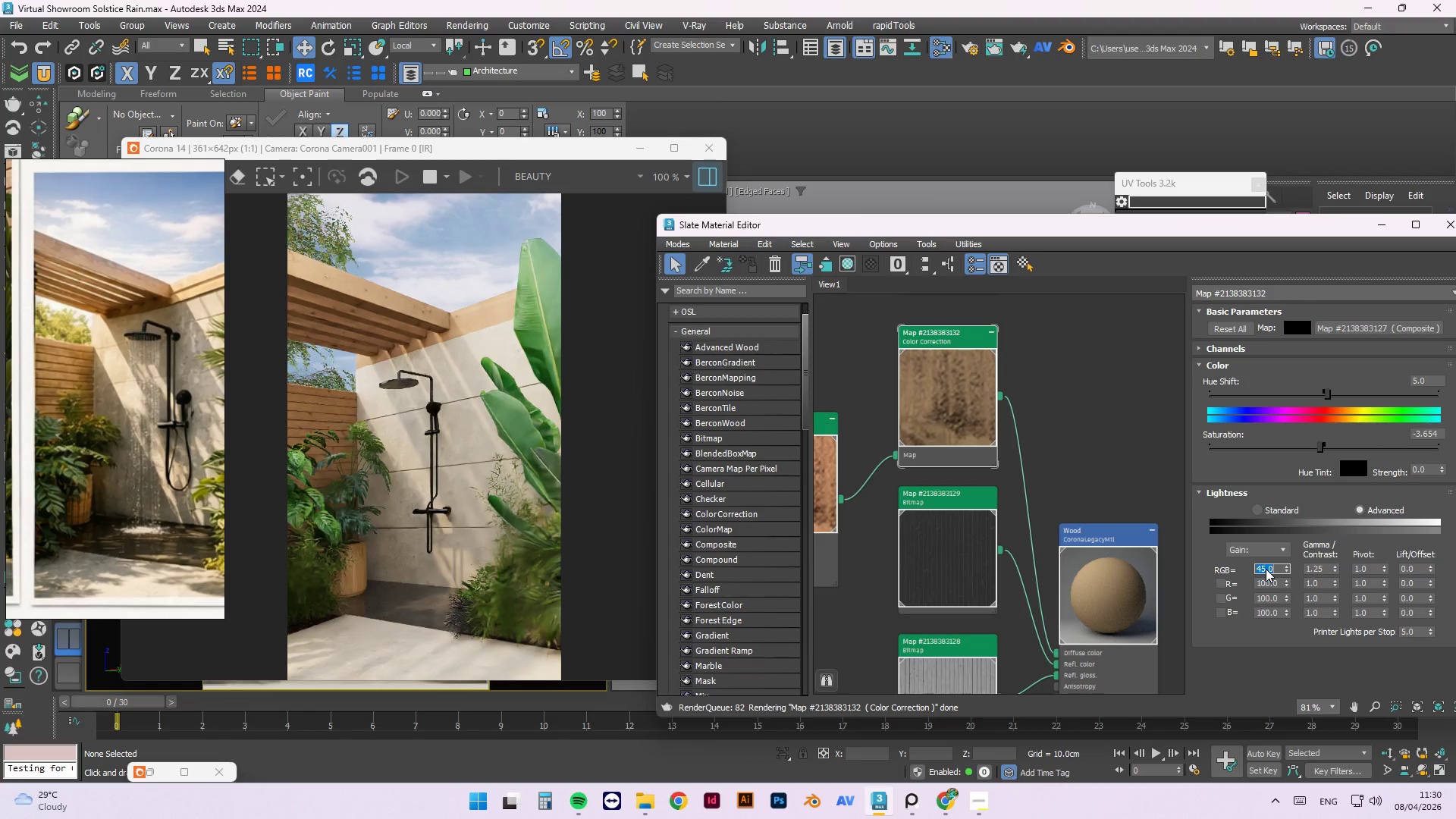 
left_click([1115, 467])
 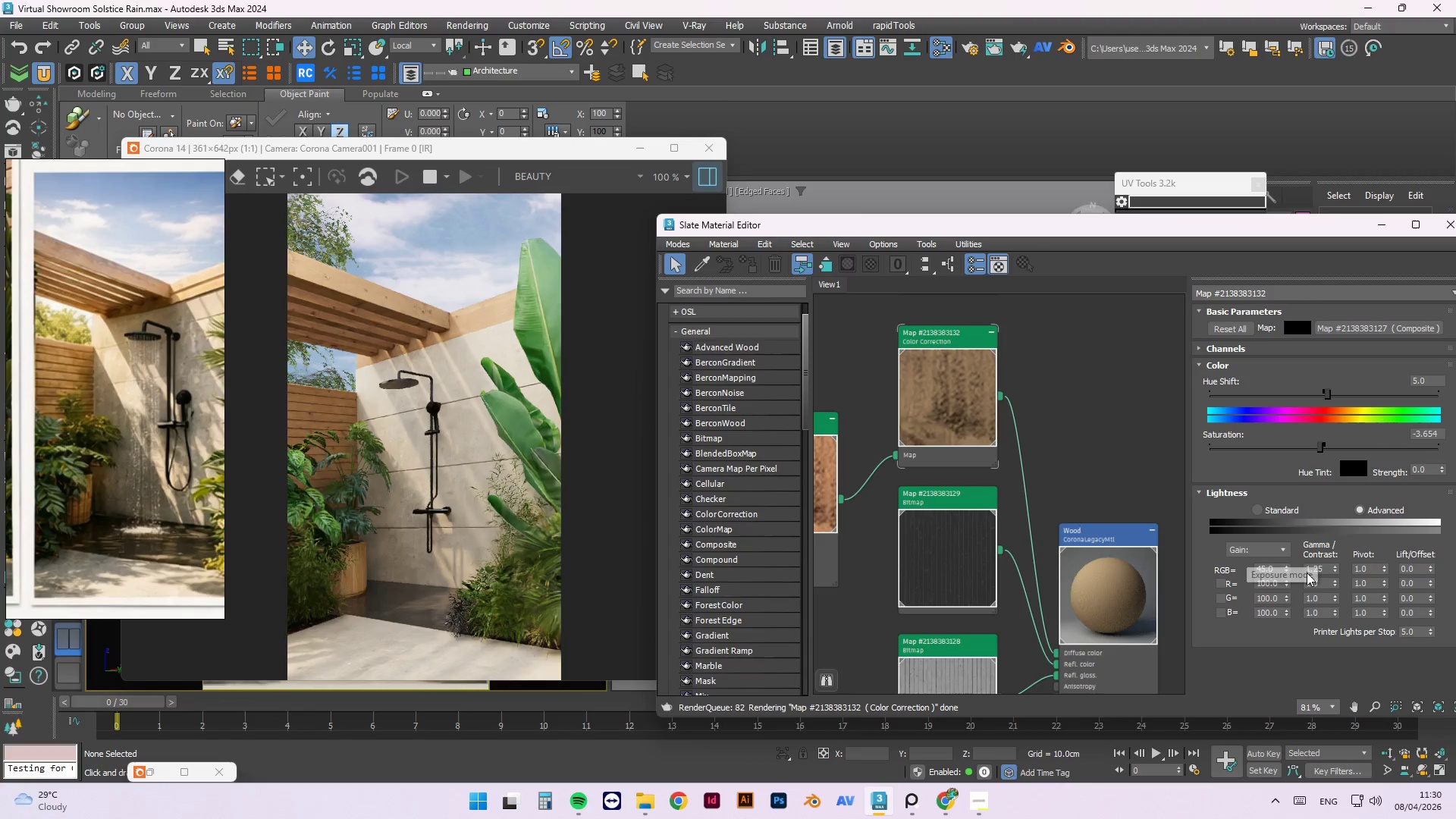 
double_click([1307, 566])
 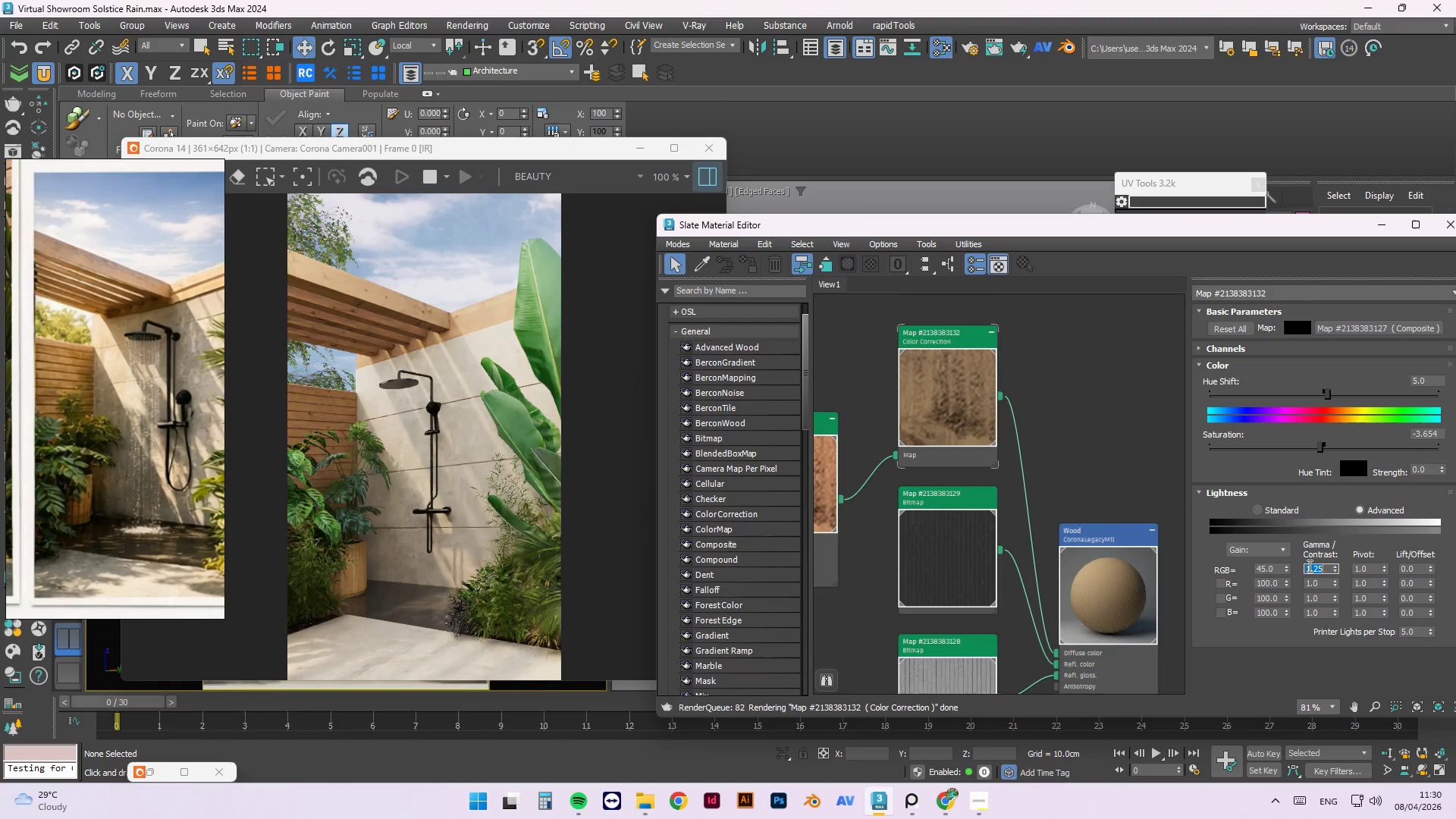 
key(Numpad1)
 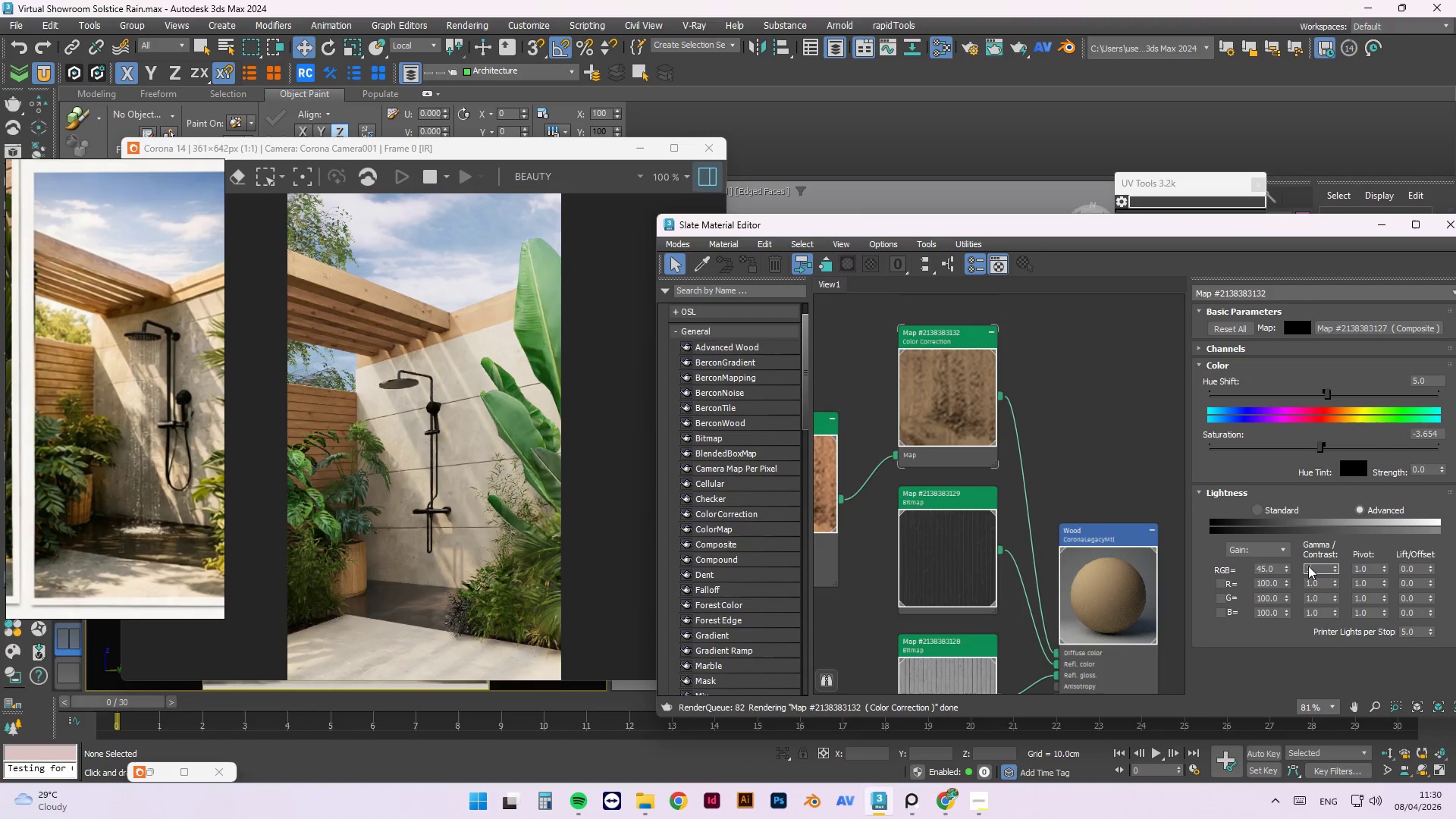 
key(NumpadEnter)
 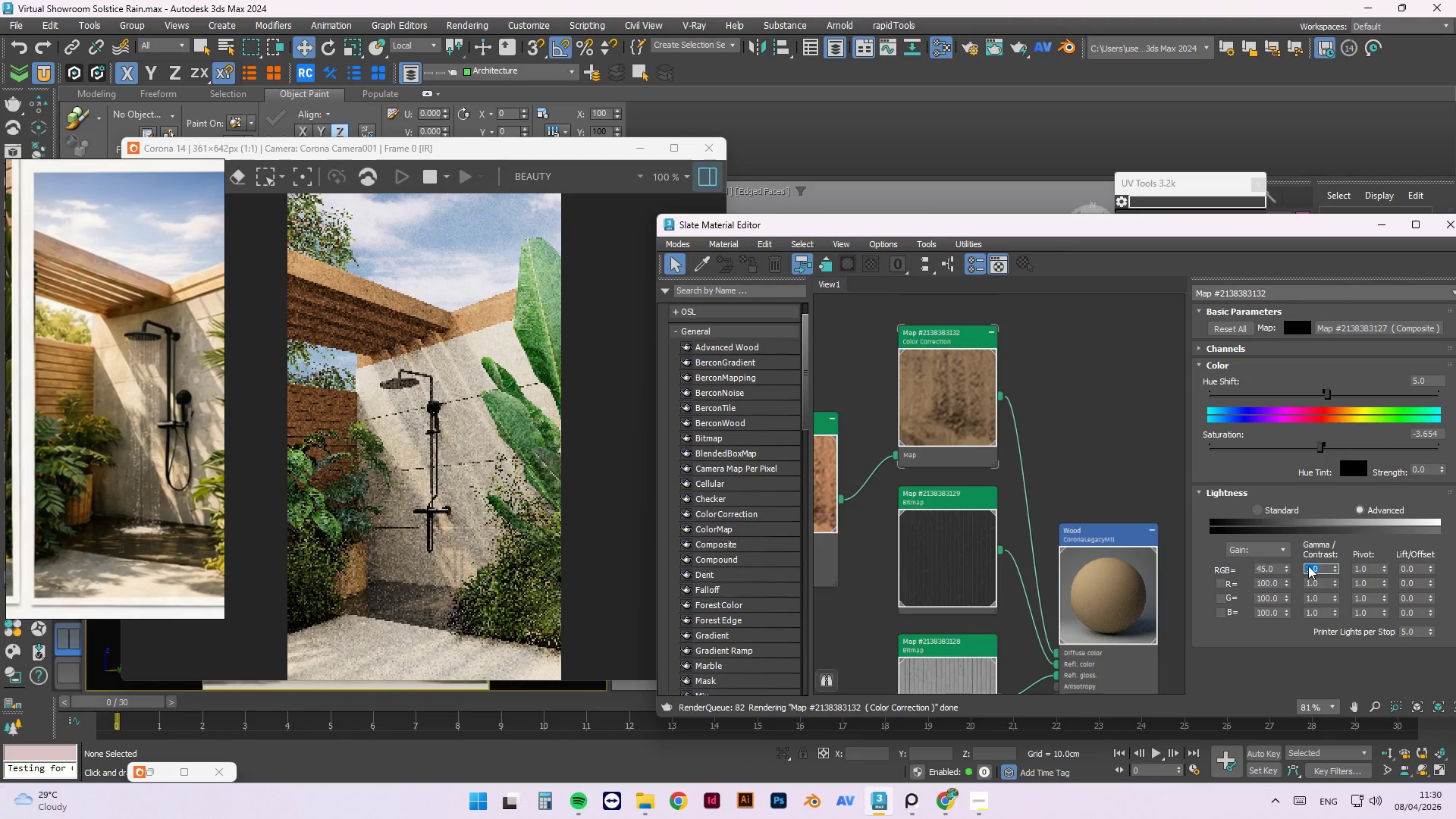 
key(Numpad1)
 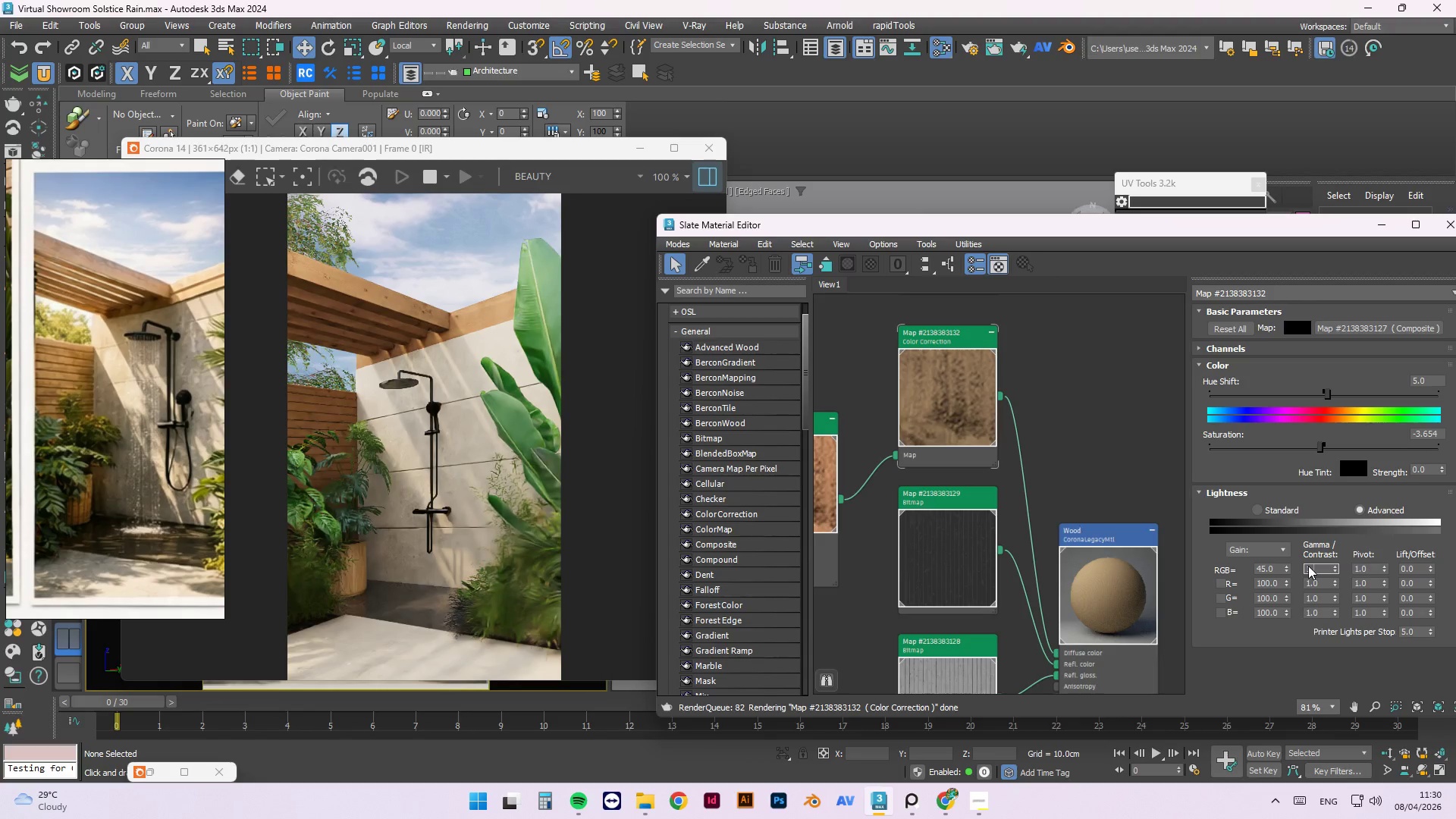 
key(NumpadDecimal)
 